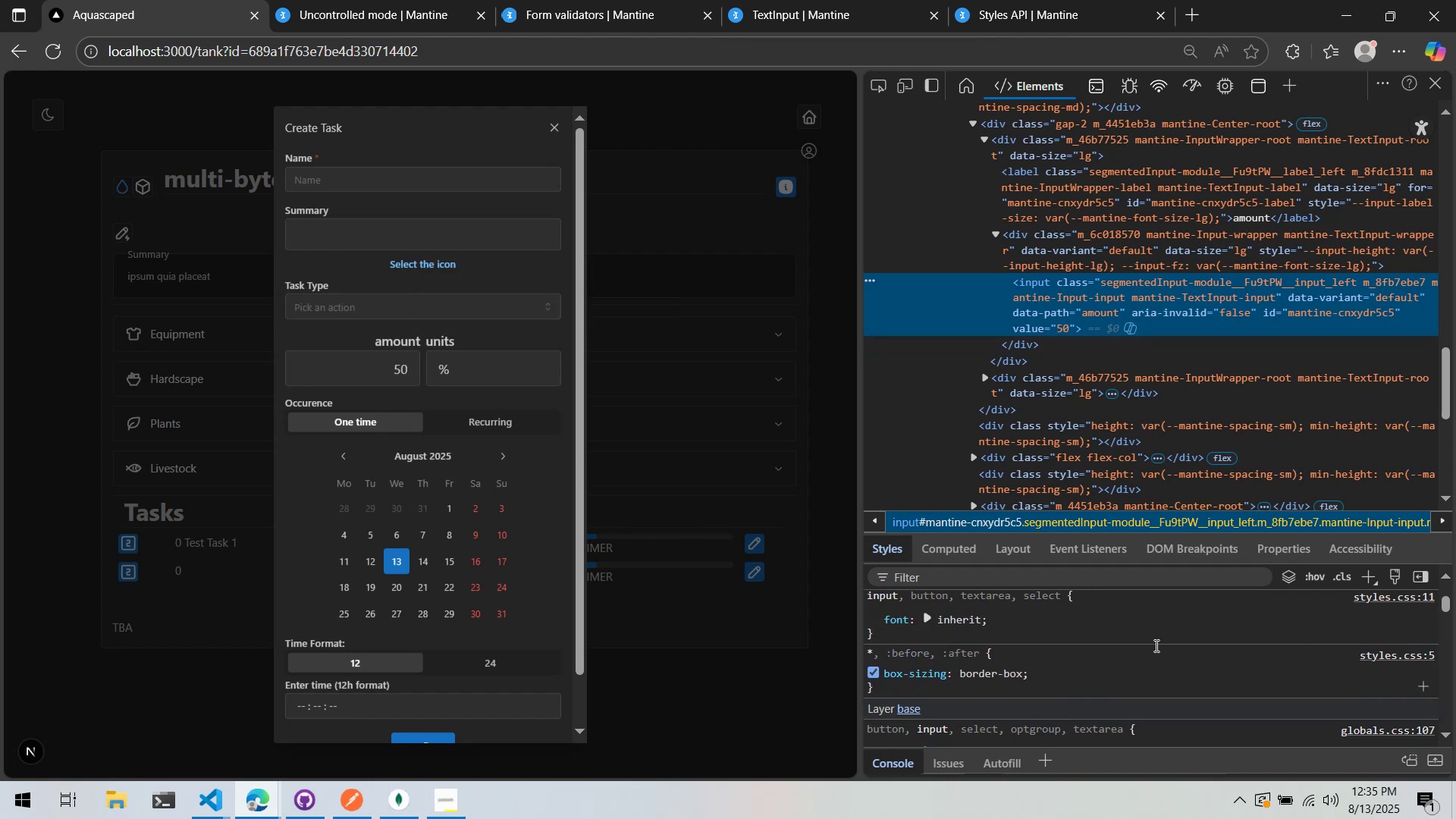 
scroll: coordinate [1159, 626], scroll_direction: down, amount: 2.0
 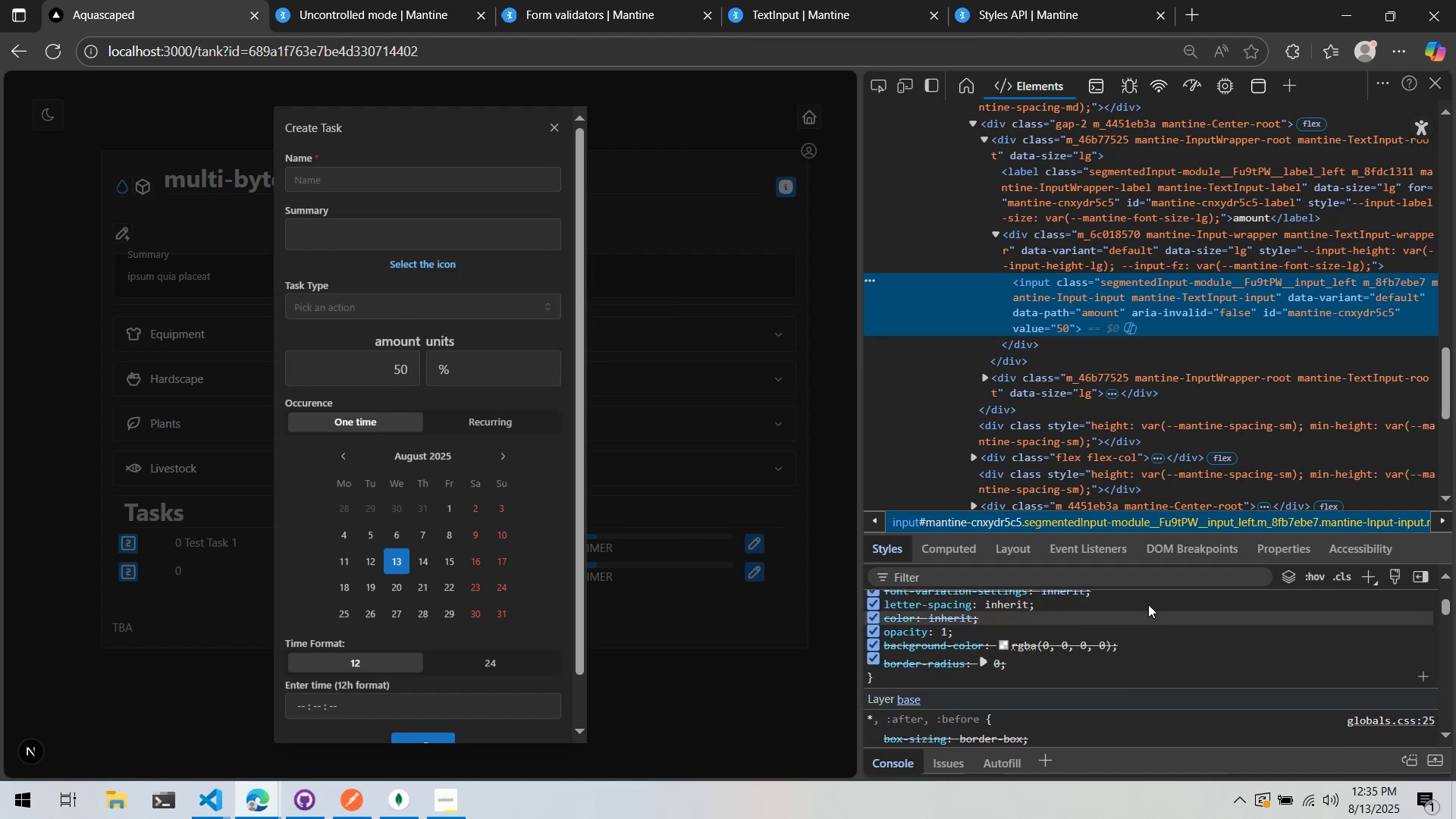 
scroll: coordinate [1148, 604], scroll_direction: up, amount: 2.0
 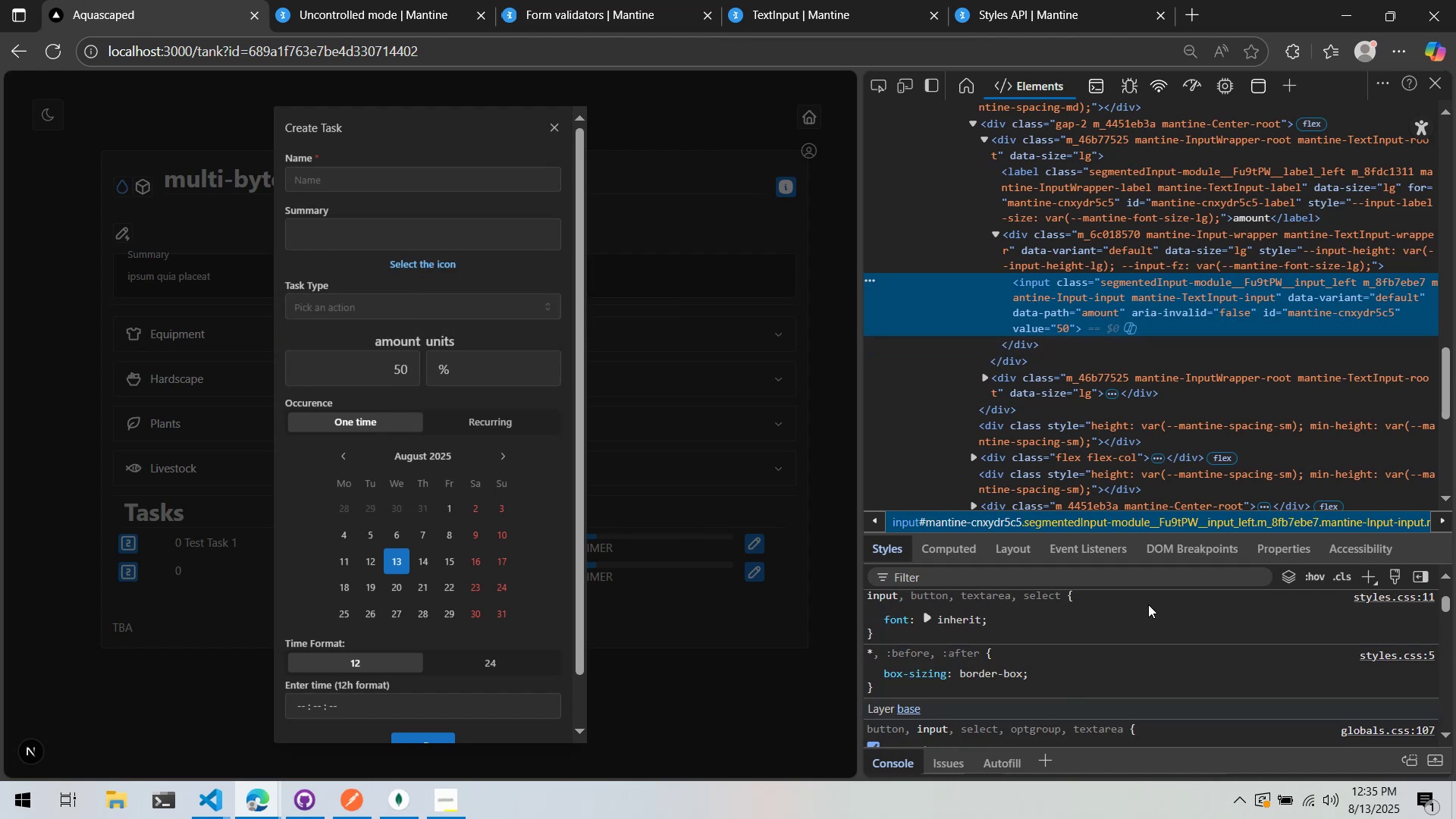 
scroll: coordinate [1147, 602], scroll_direction: down, amount: 8.0
 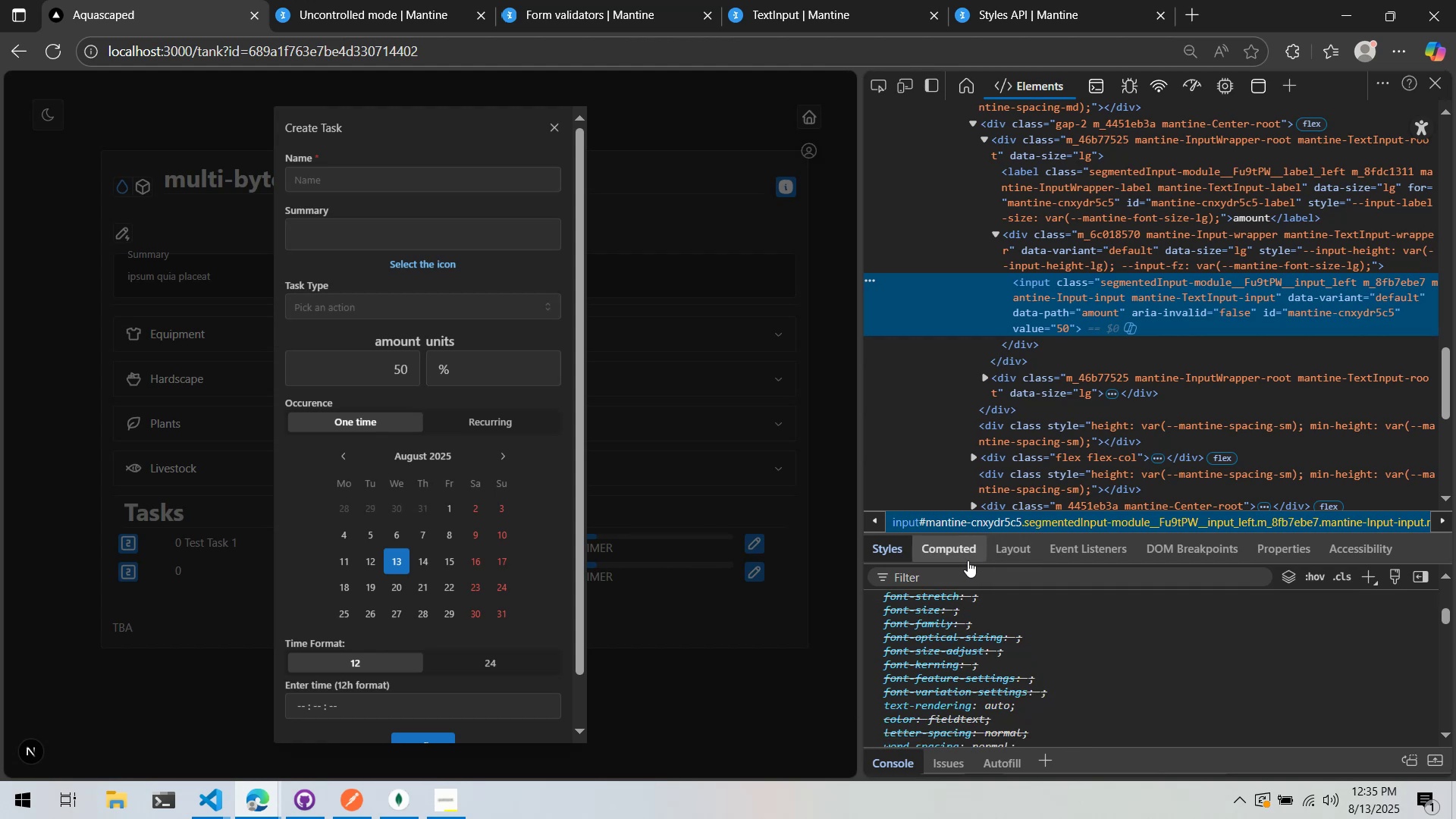 
left_click([956, 558])
 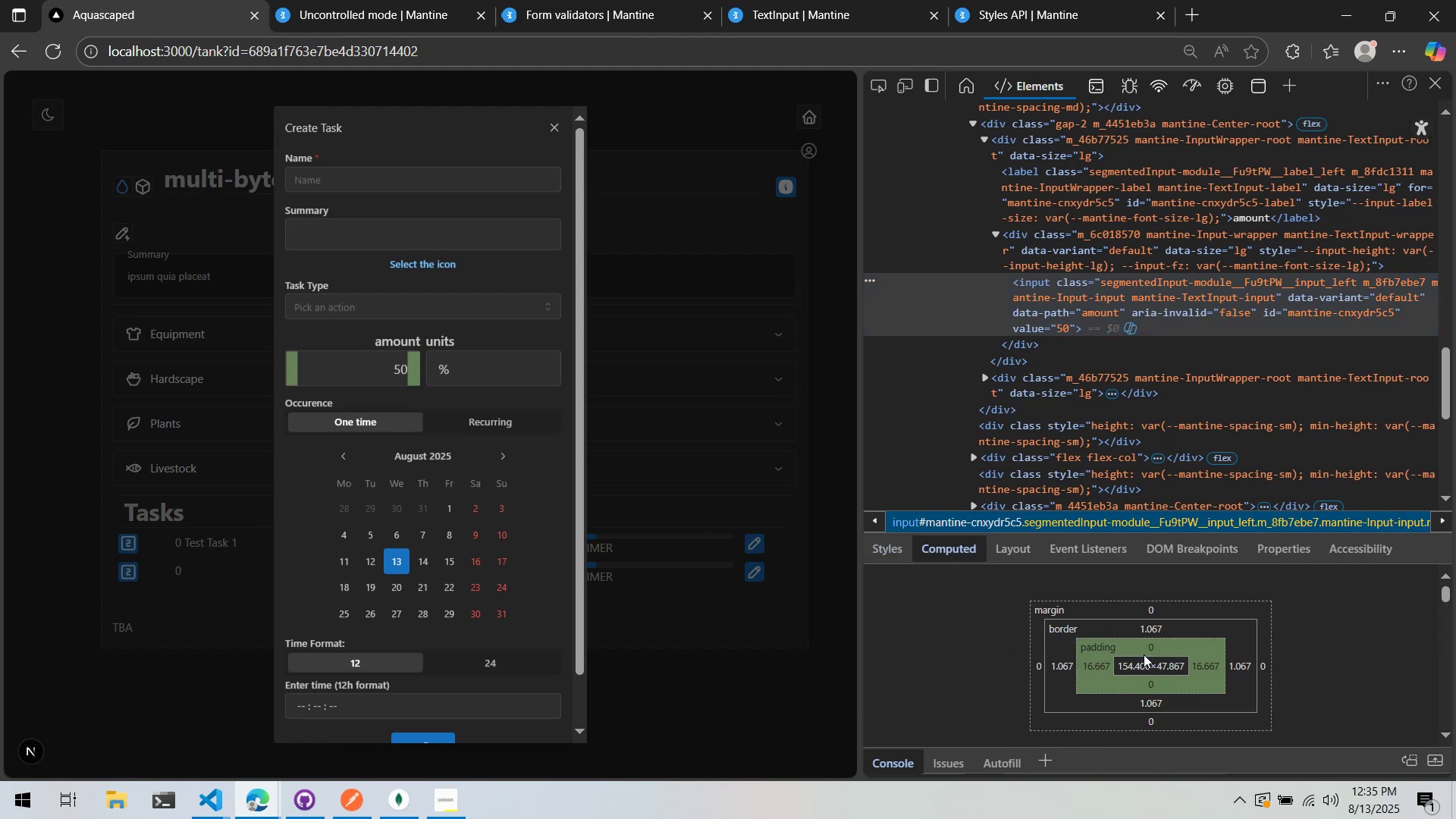 
left_click([1133, 670])
 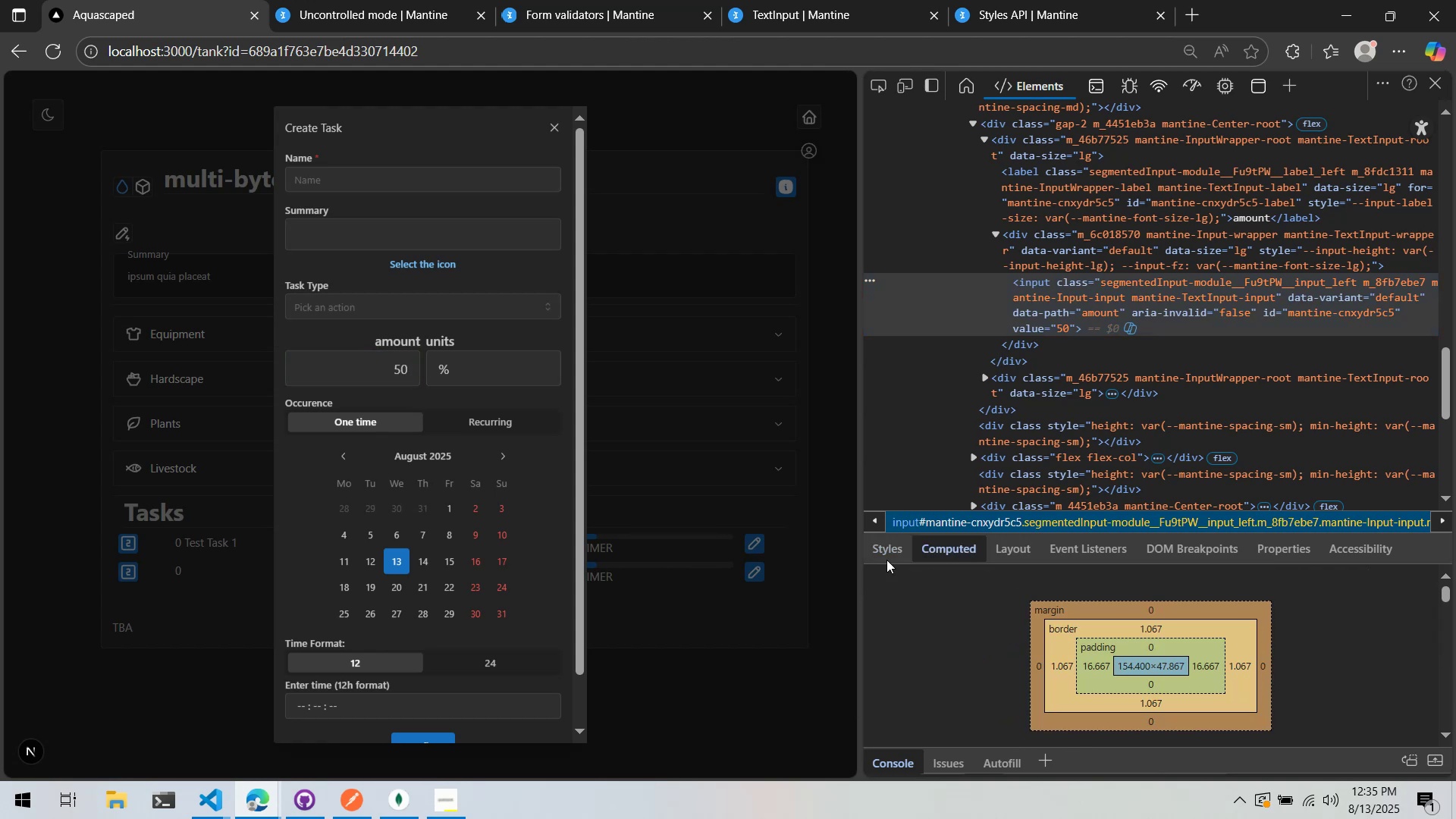 
left_click([881, 554])
 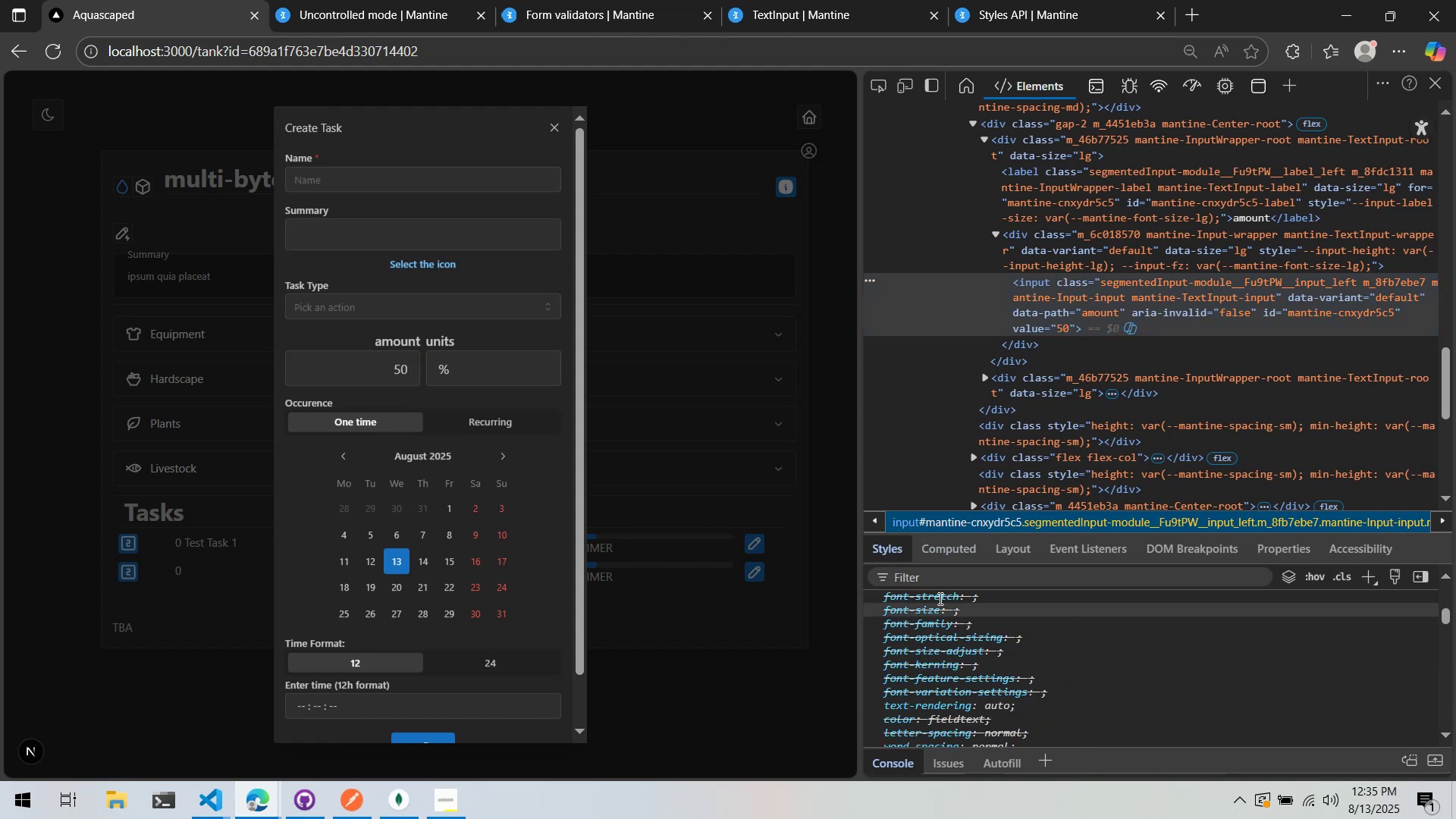 
scroll: coordinate [1173, 593], scroll_direction: down, amount: 17.0
 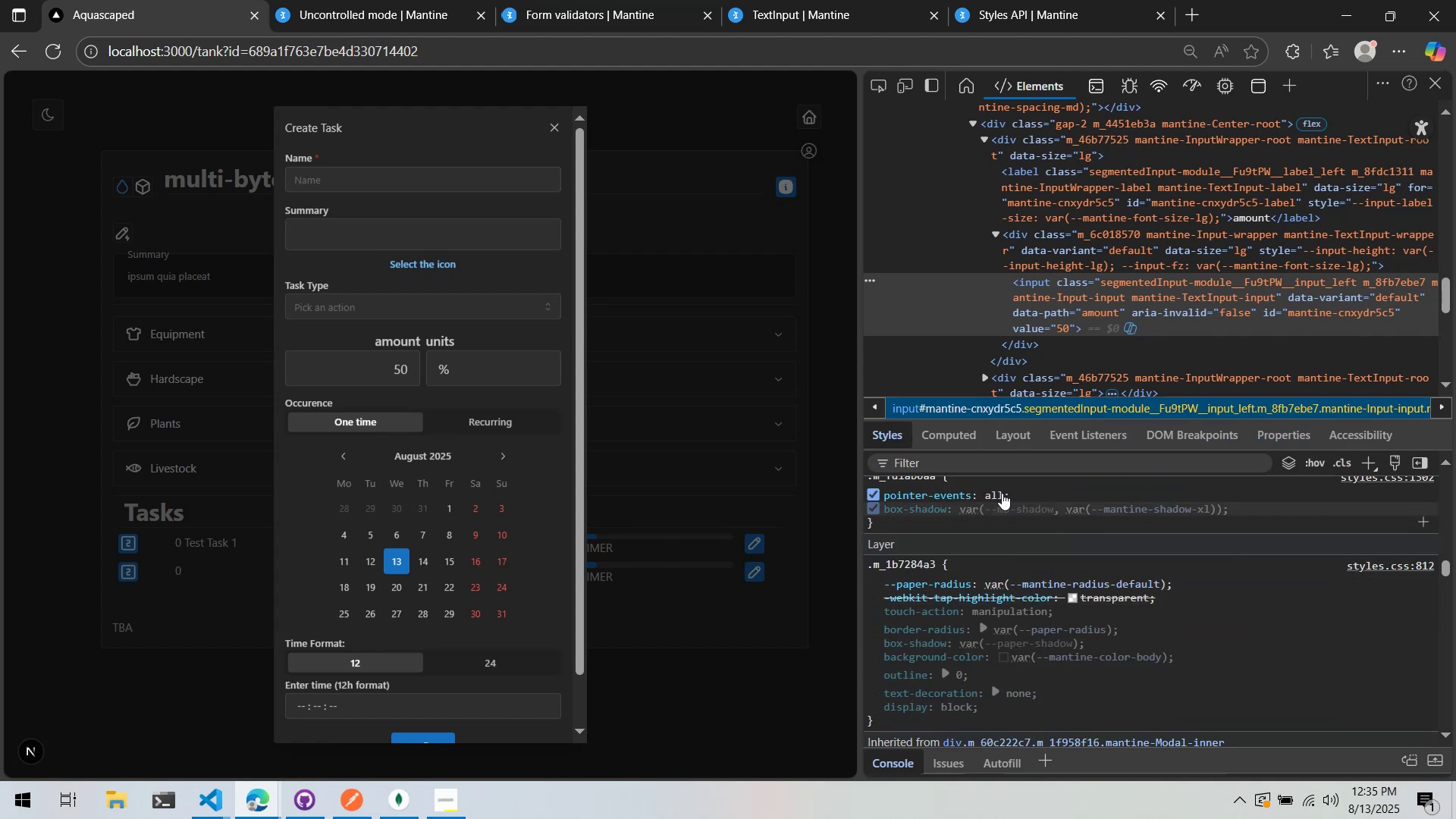 
left_click([987, 456])
 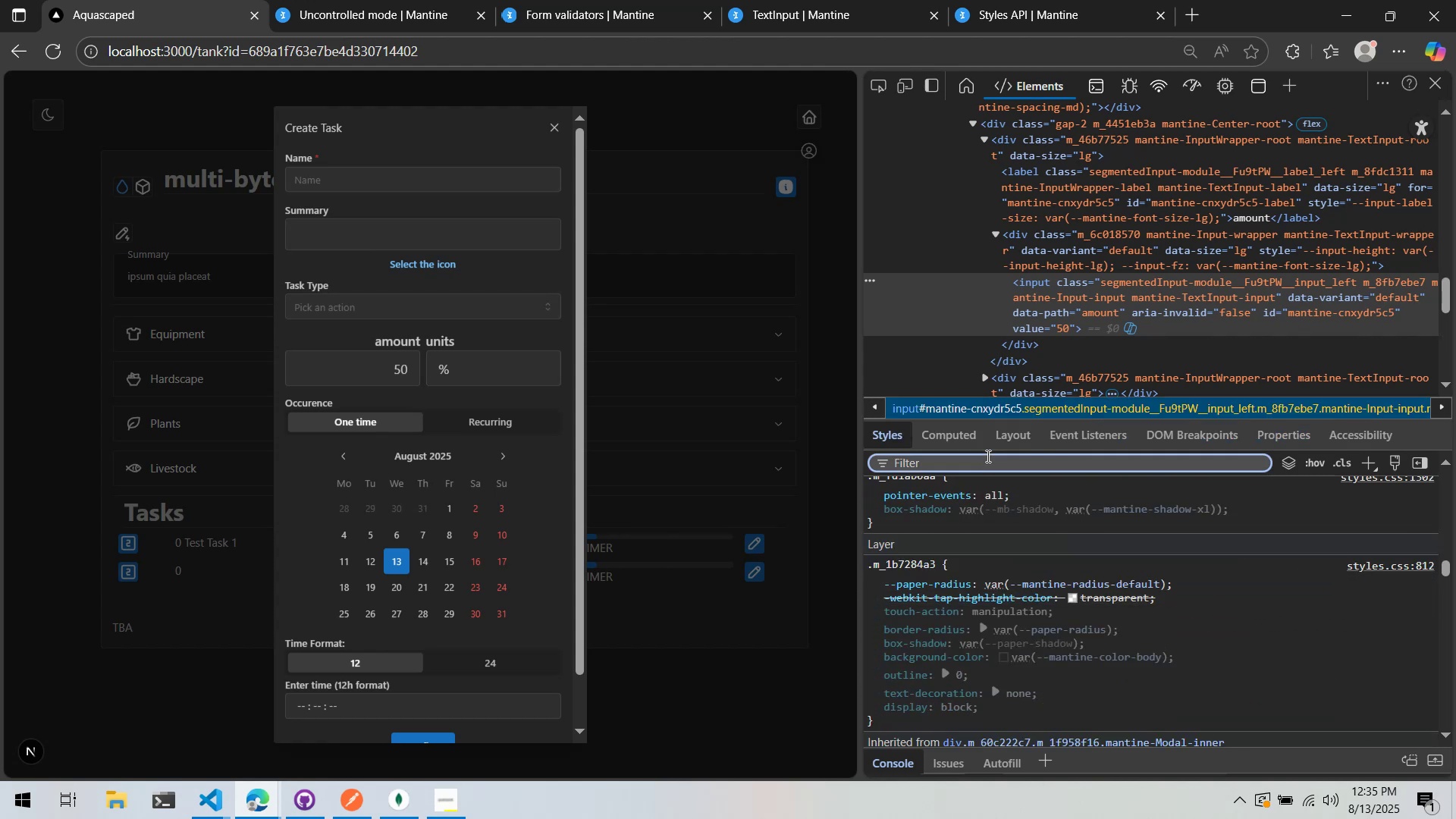 
type(width)
 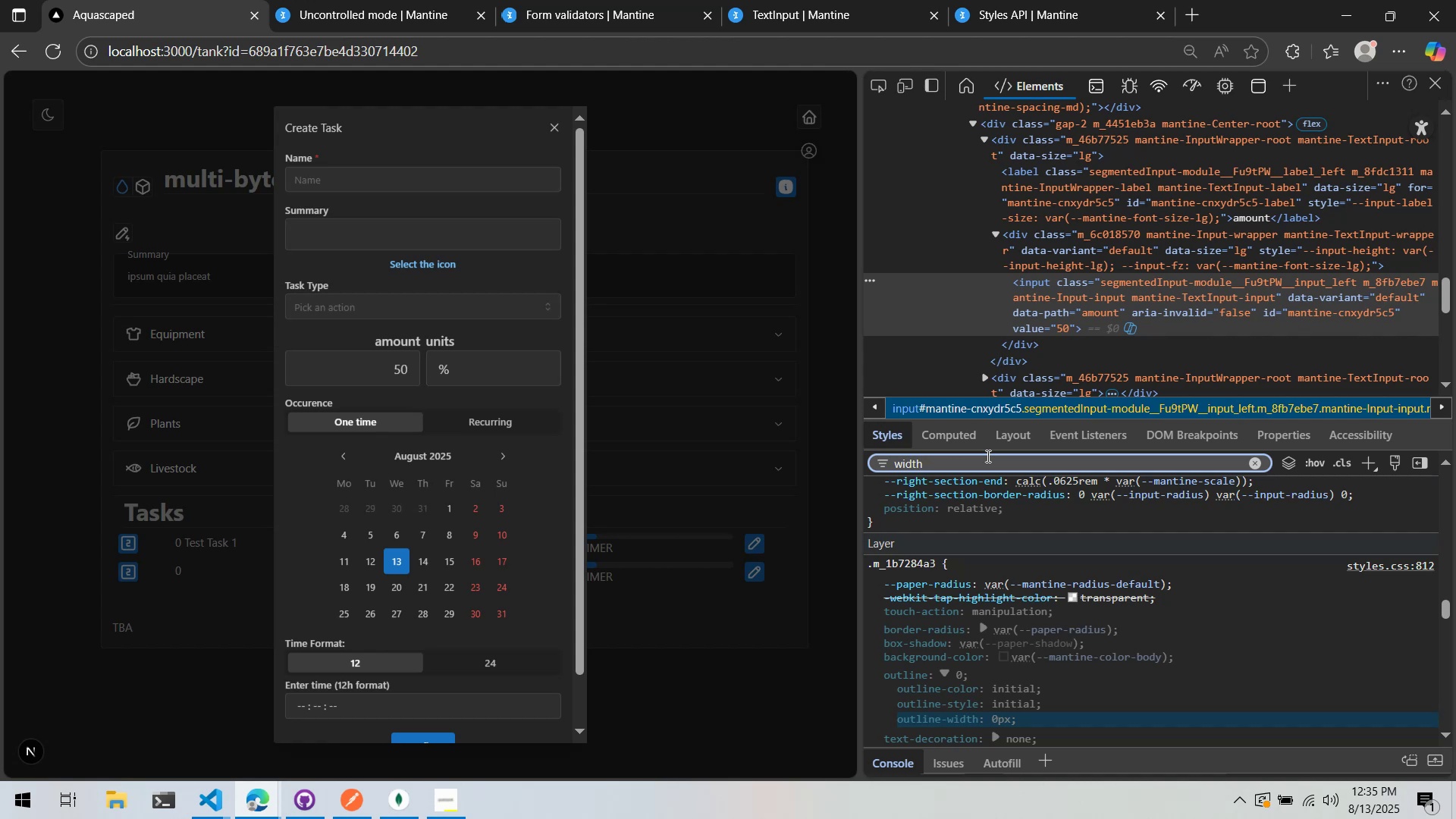 
wait(29.15)
 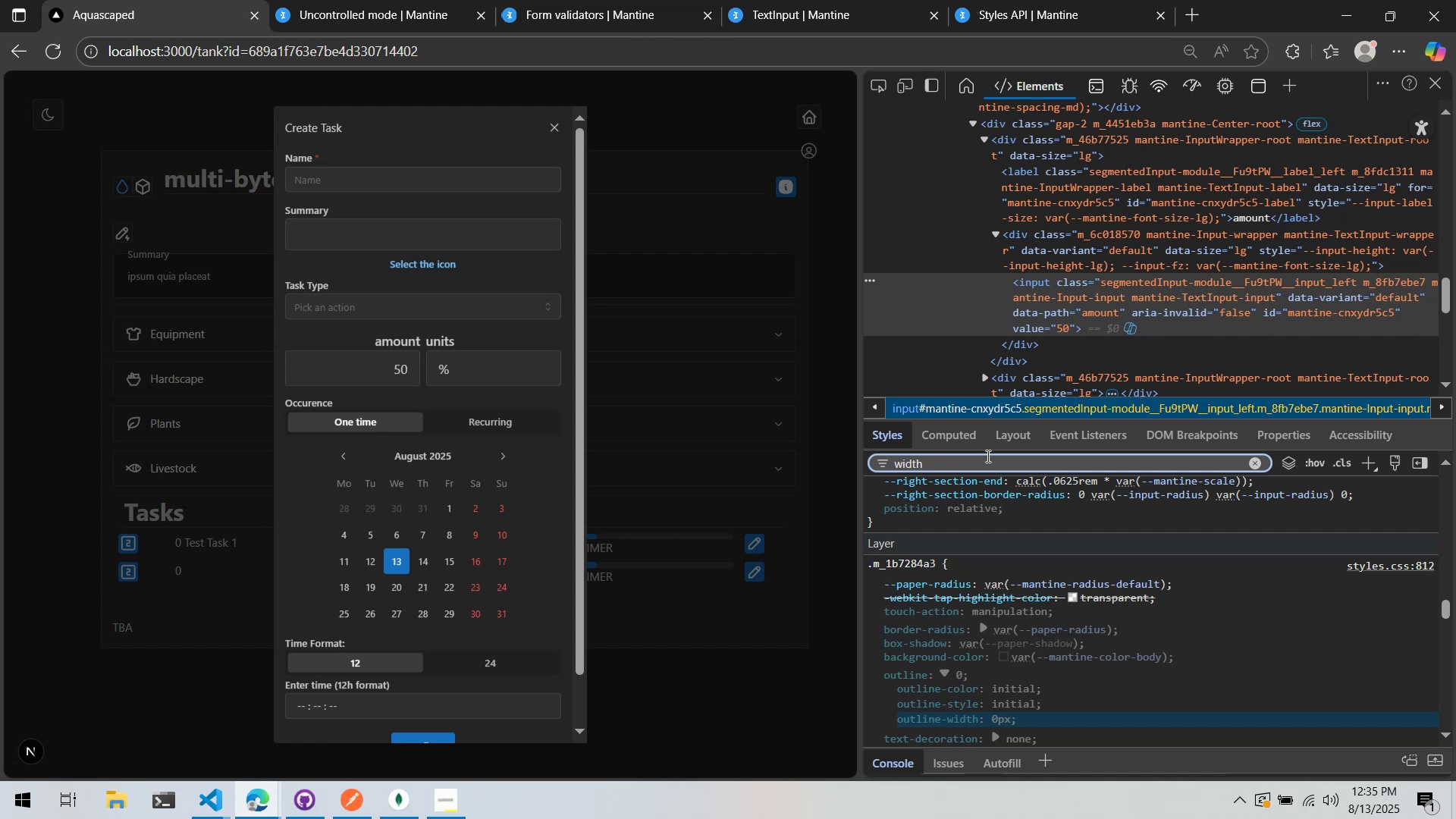 
scroll: coordinate [1073, 551], scroll_direction: up, amount: 30.0
 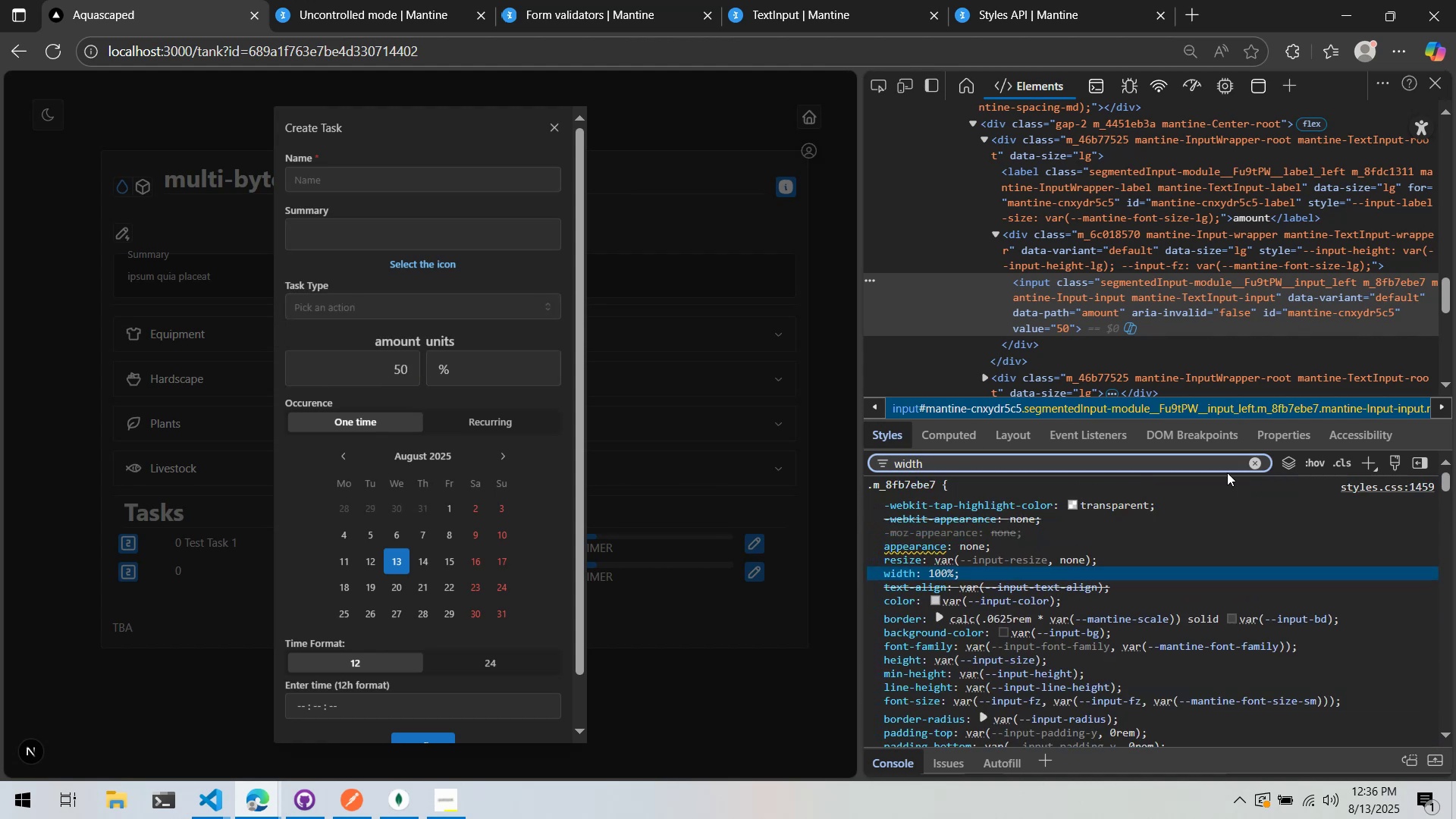 
left_click([1193, 460])
 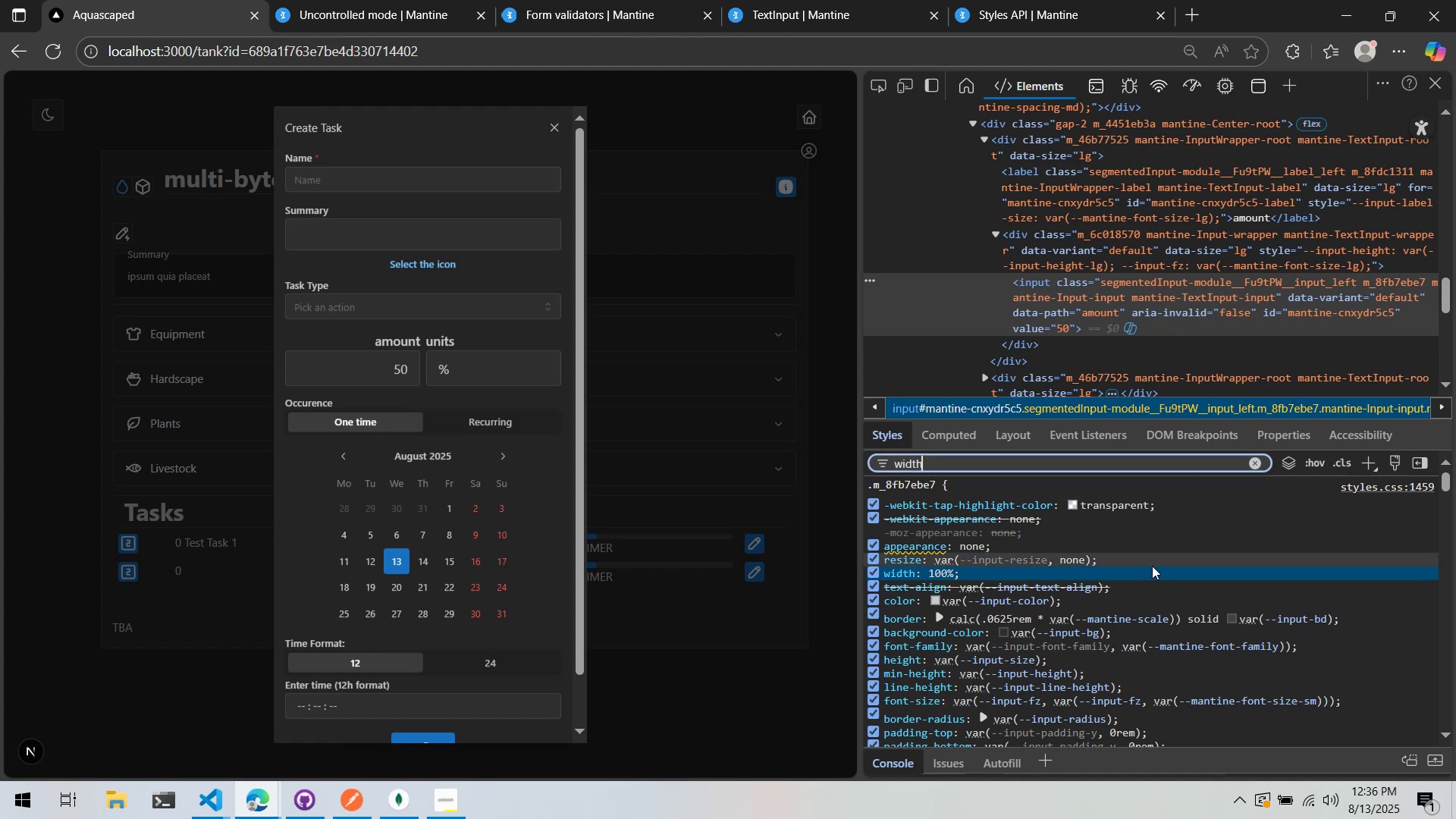 
scroll: coordinate [1087, 679], scroll_direction: down, amount: 4.0
 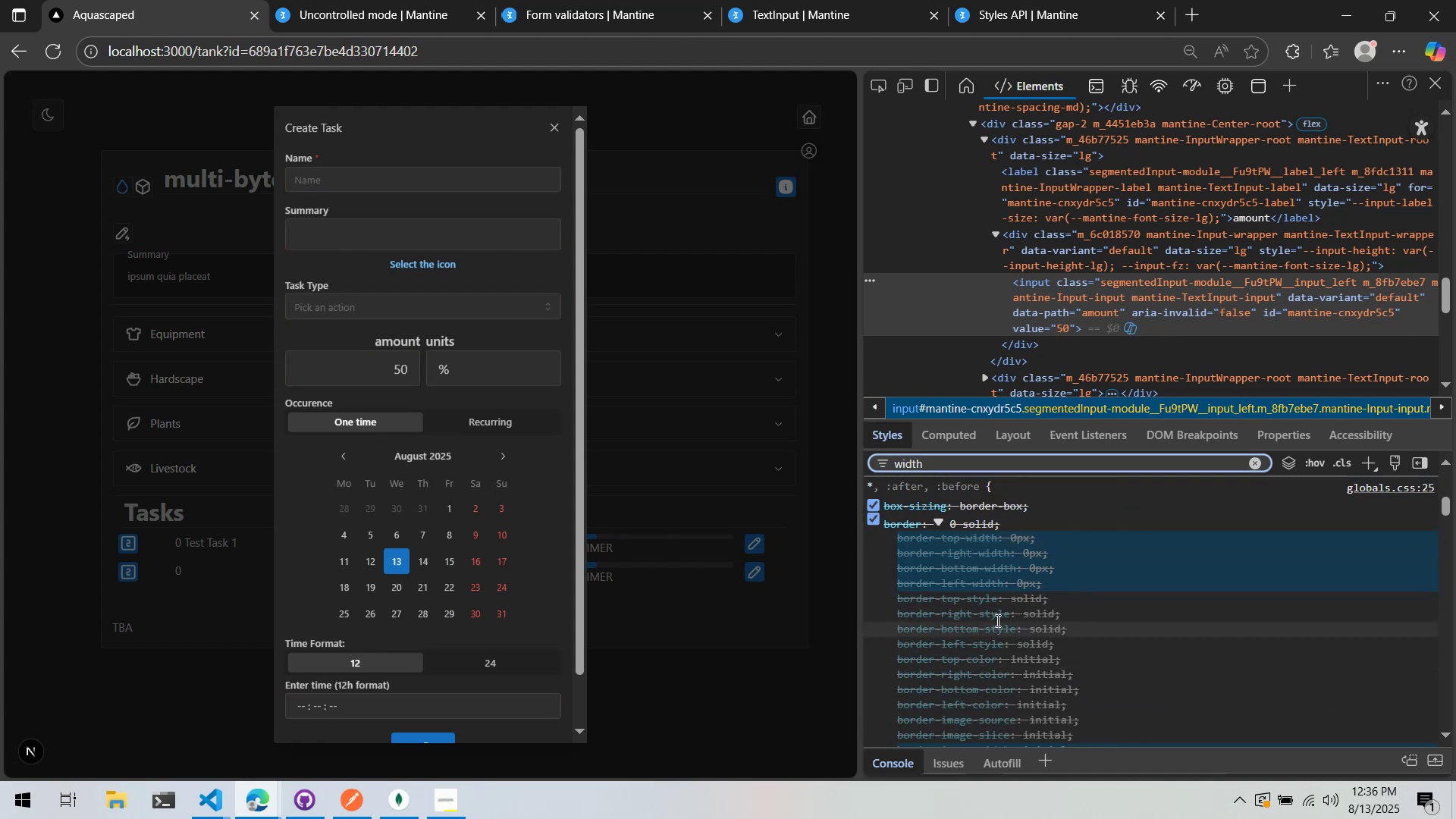 
scroll: coordinate [980, 576], scroll_direction: up, amount: 2.0
 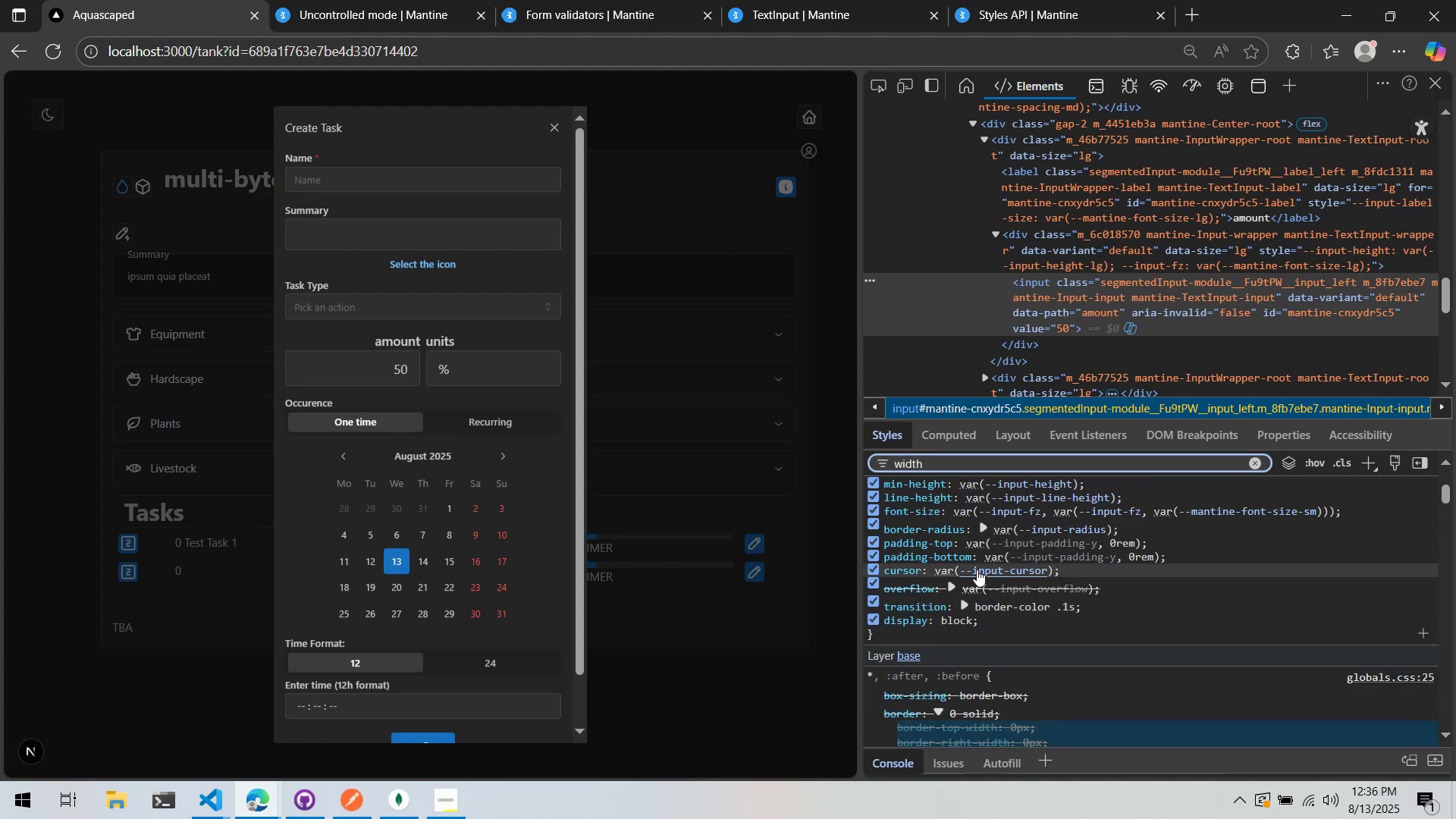 
scroll: coordinate [976, 560], scroll_direction: down, amount: 16.0
 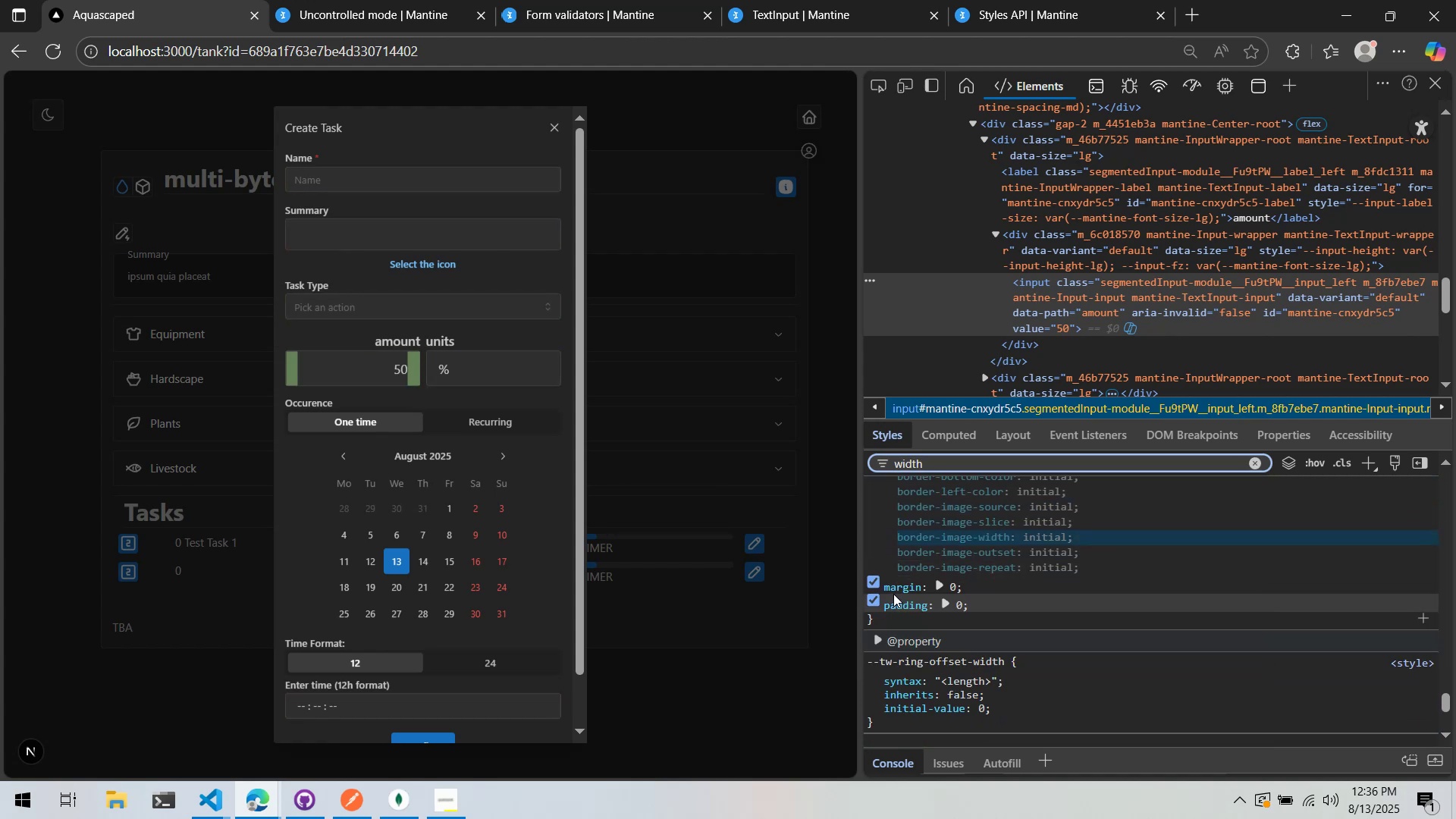 
scroll: coordinate [977, 570], scroll_direction: up, amount: 6.0
 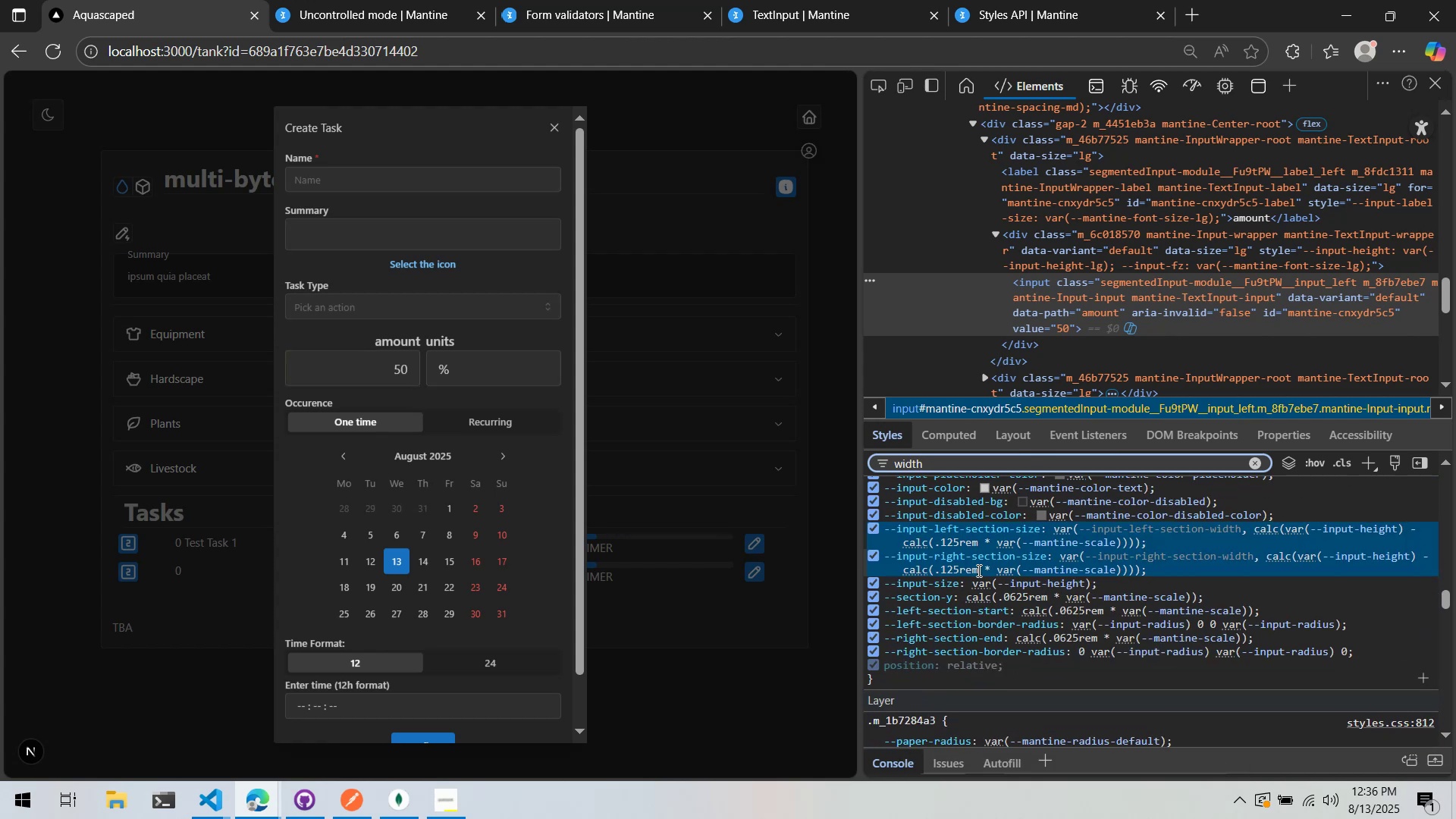 
scroll: coordinate [977, 570], scroll_direction: down, amount: 2.0
 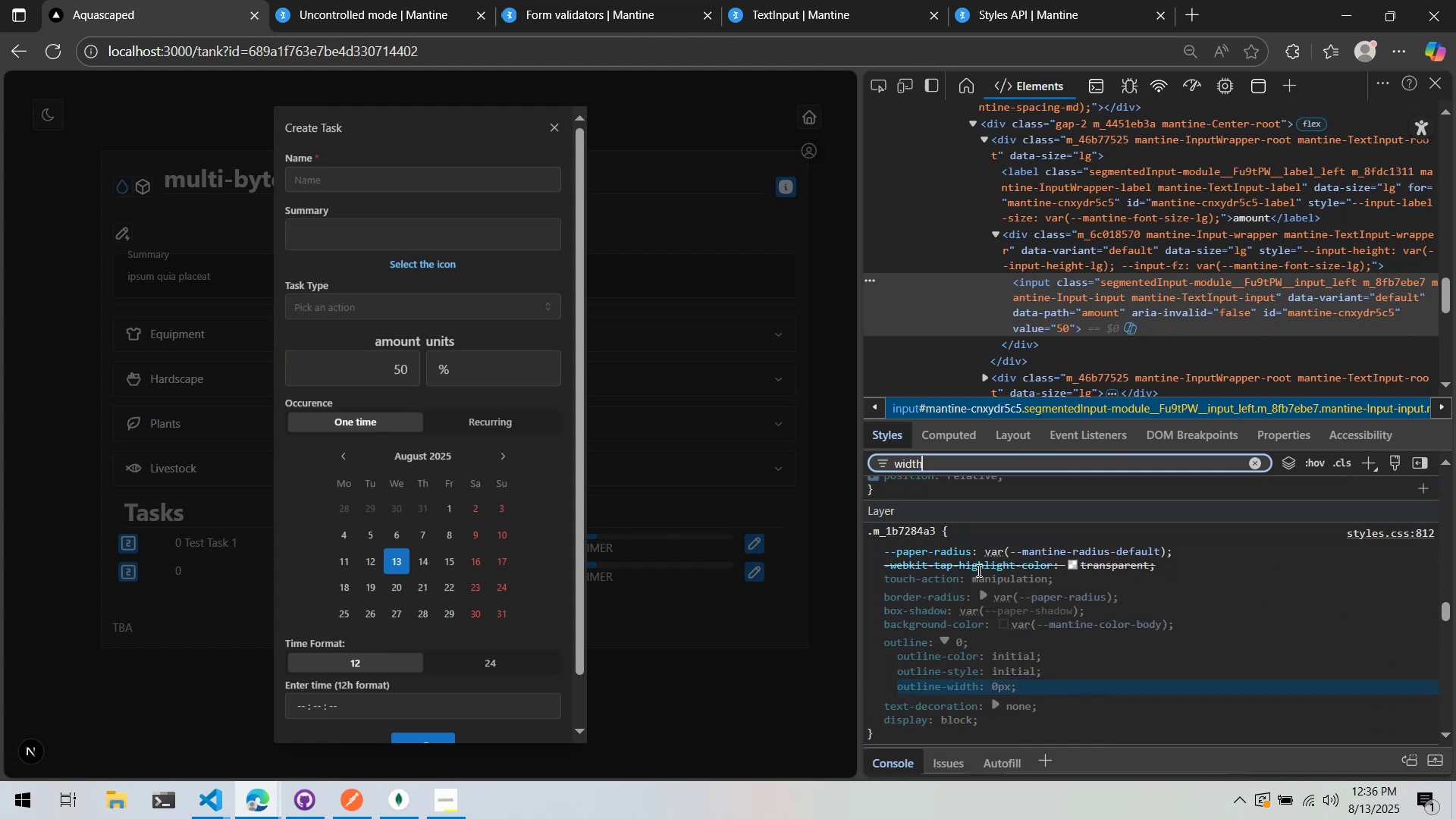 
scroll: coordinate [965, 679], scroll_direction: up, amount: 10.0
 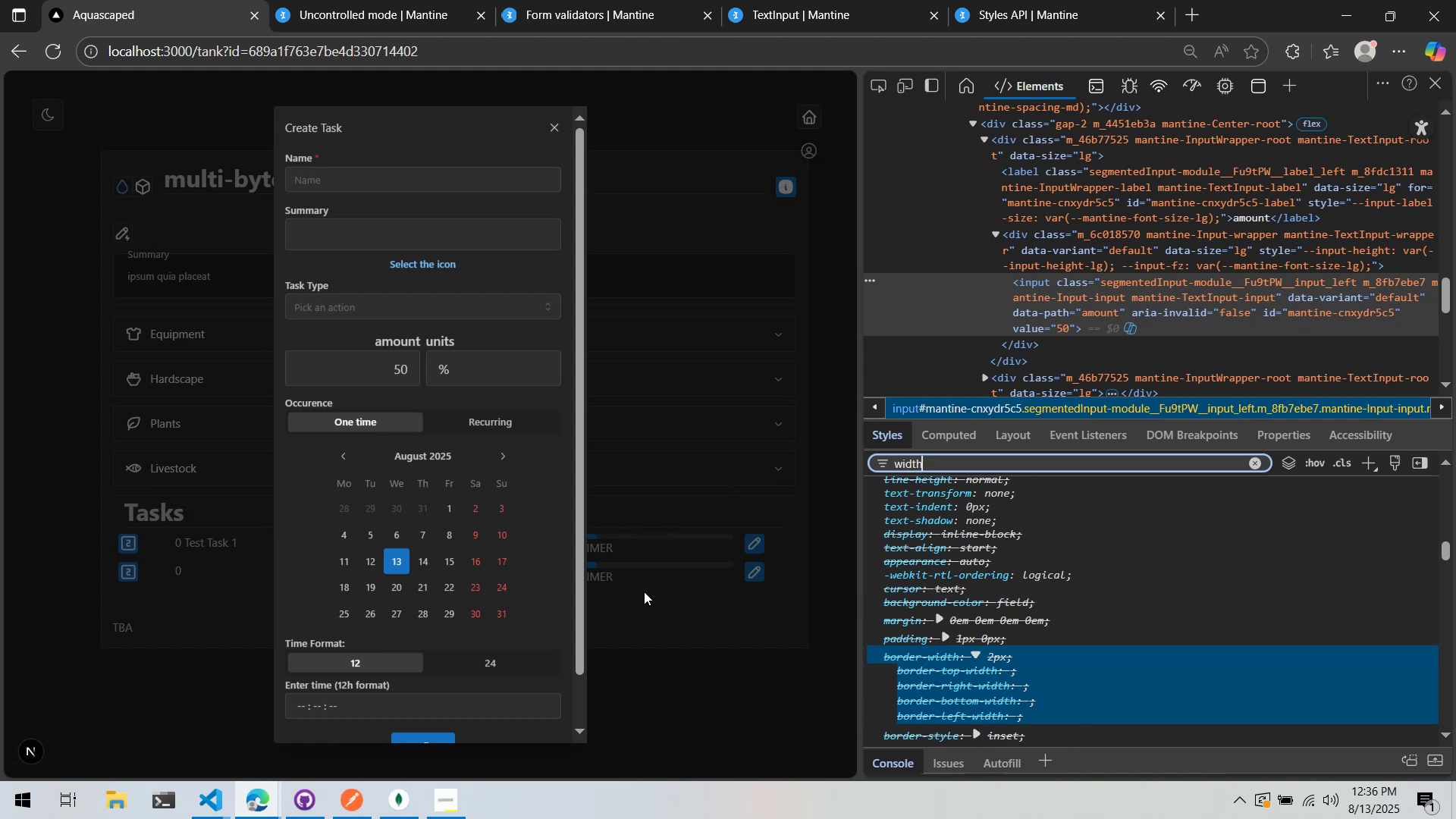 
scroll: coordinate [1033, 679], scroll_direction: up, amount: 13.0
 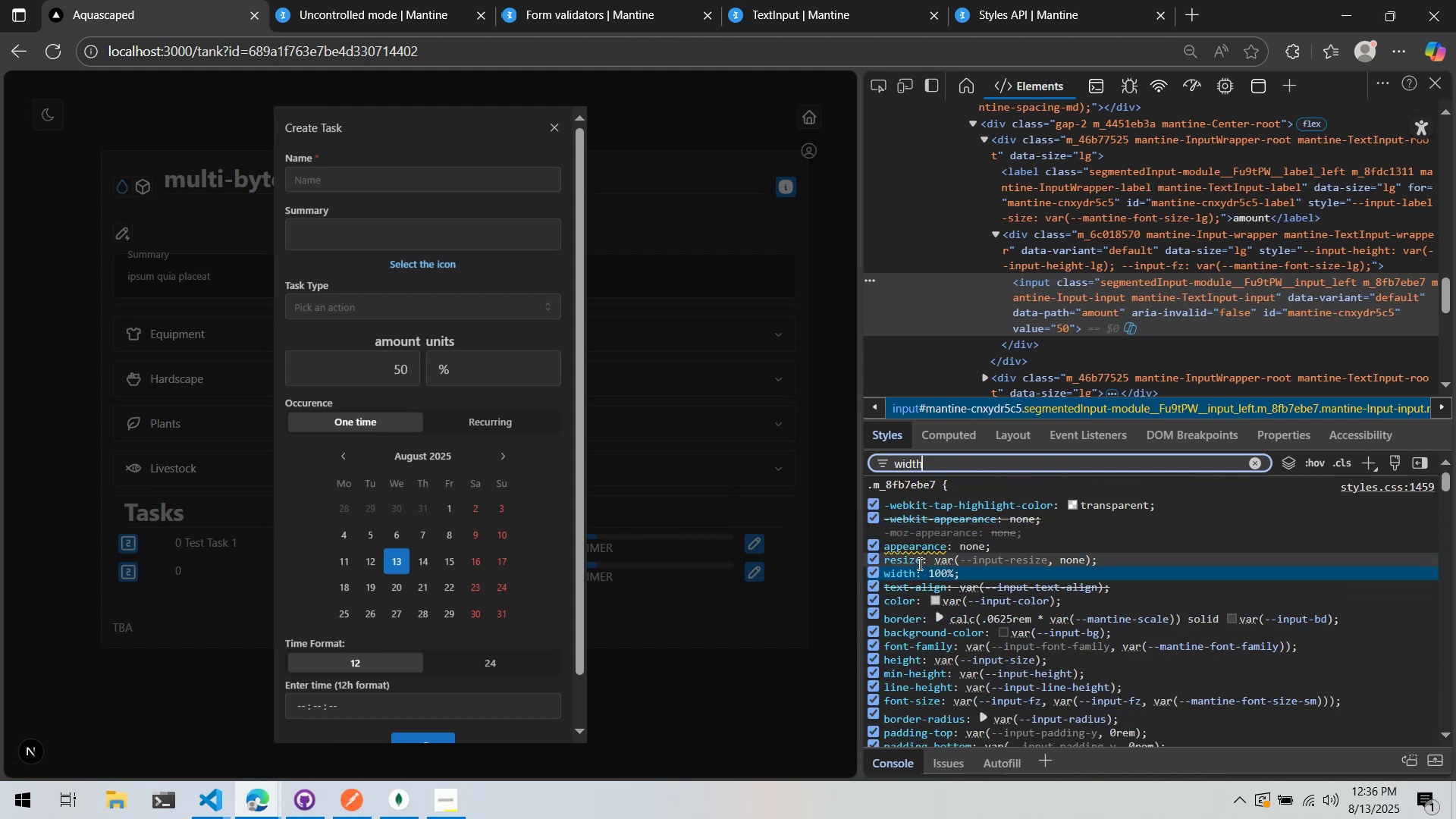 
left_click([870, 571])
 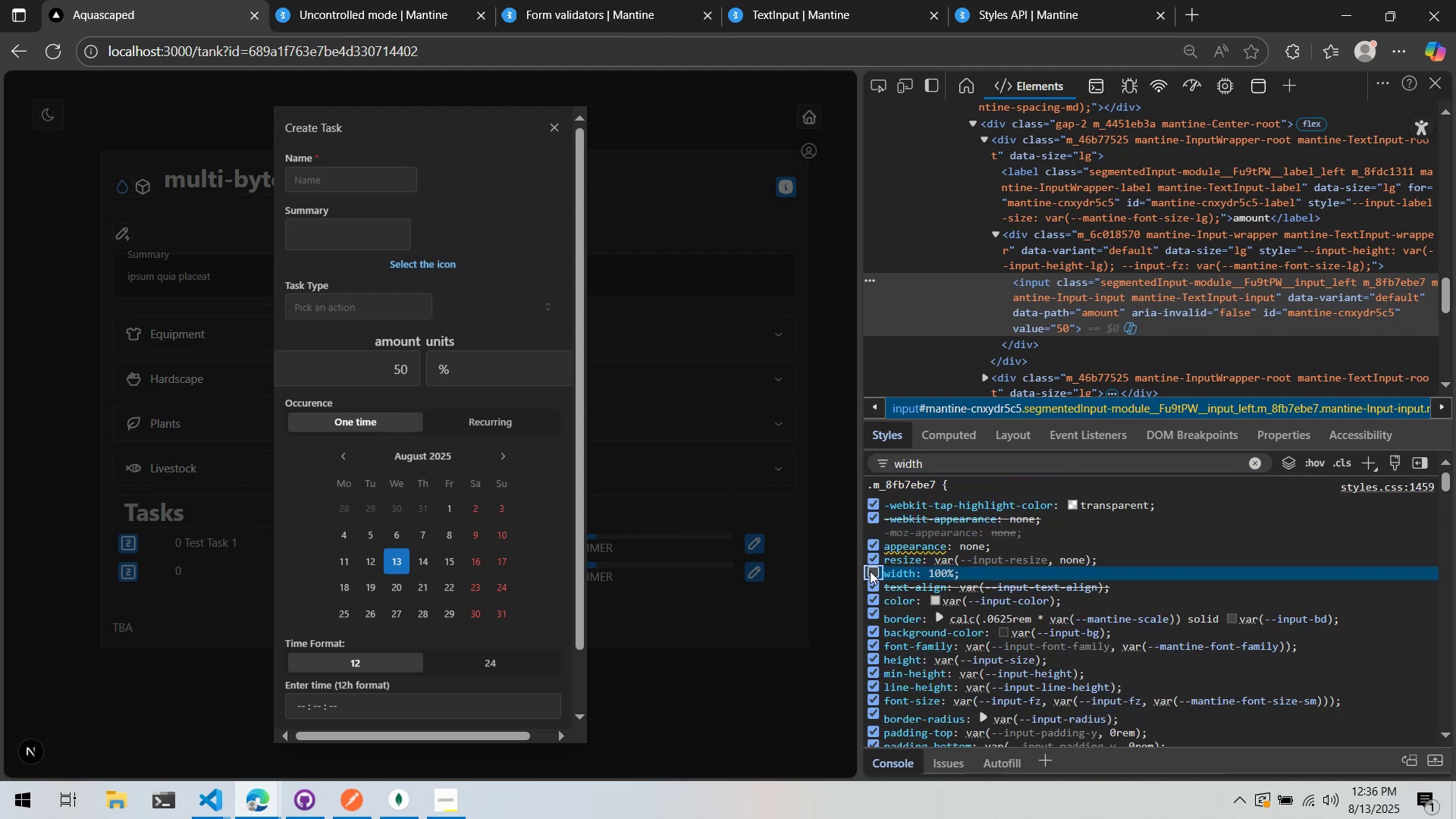 
left_click([870, 571])
 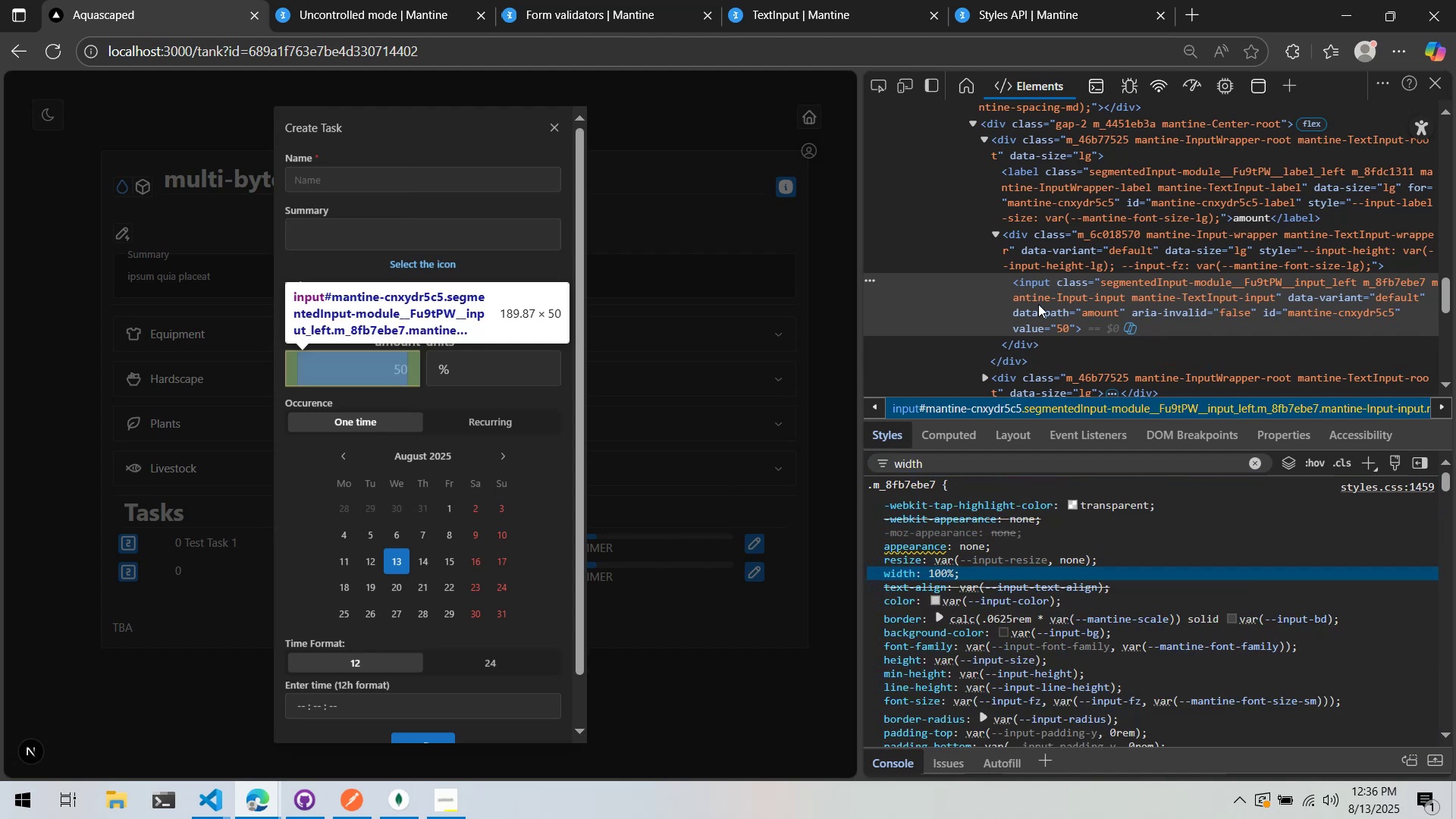 
right_click([1038, 305])
 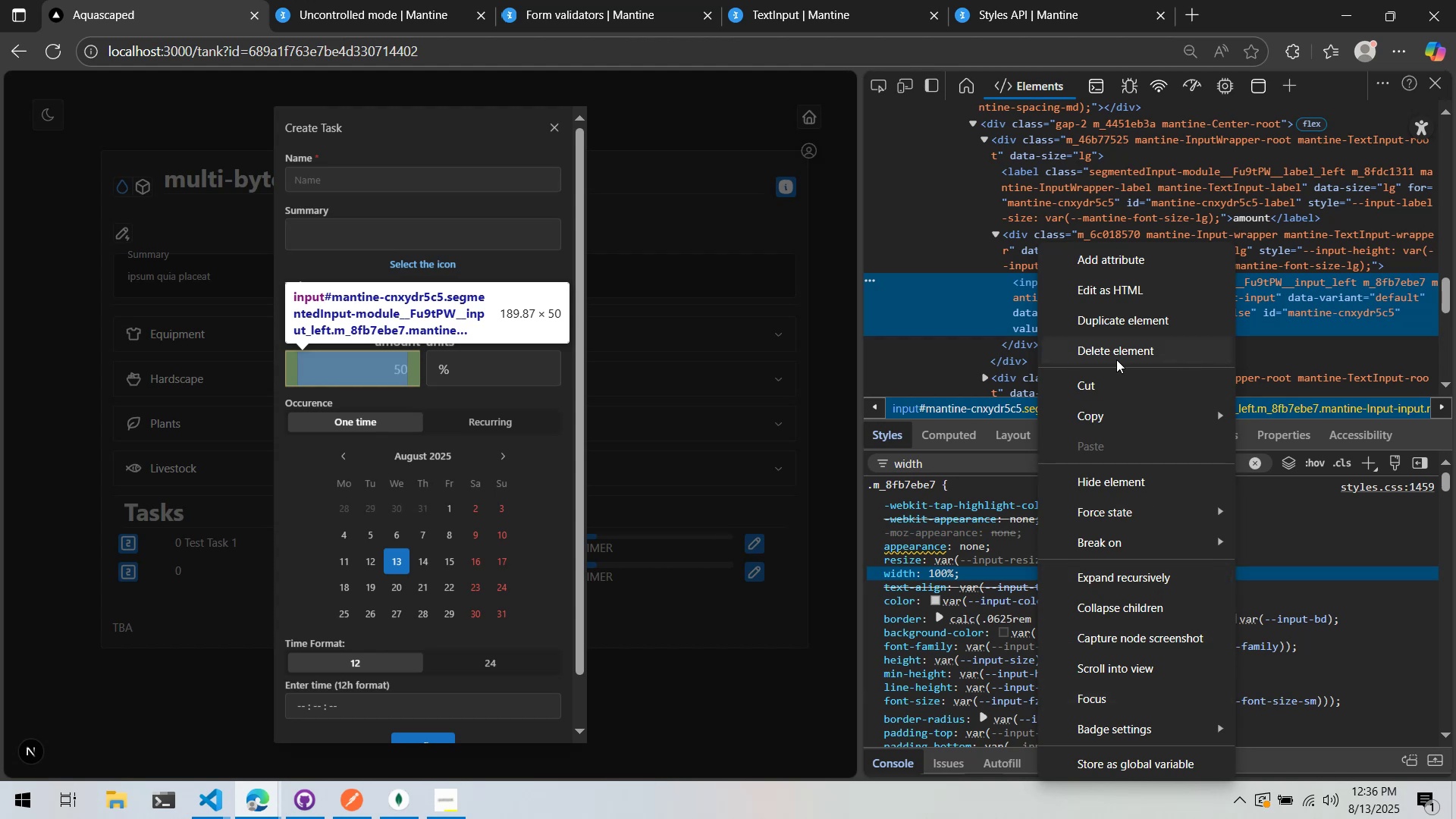 
left_click([1093, 285])
 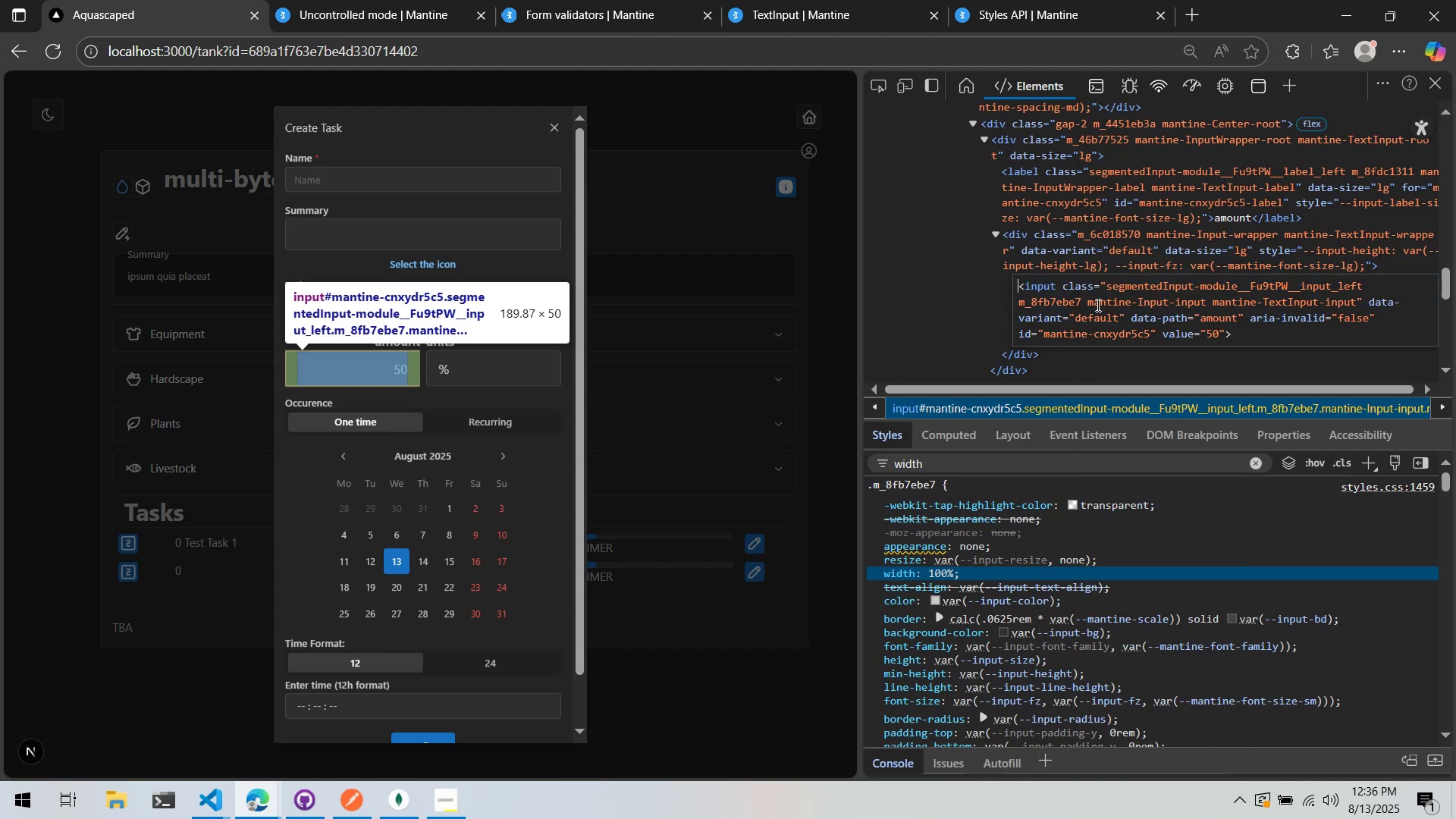 
left_click([1109, 375])
 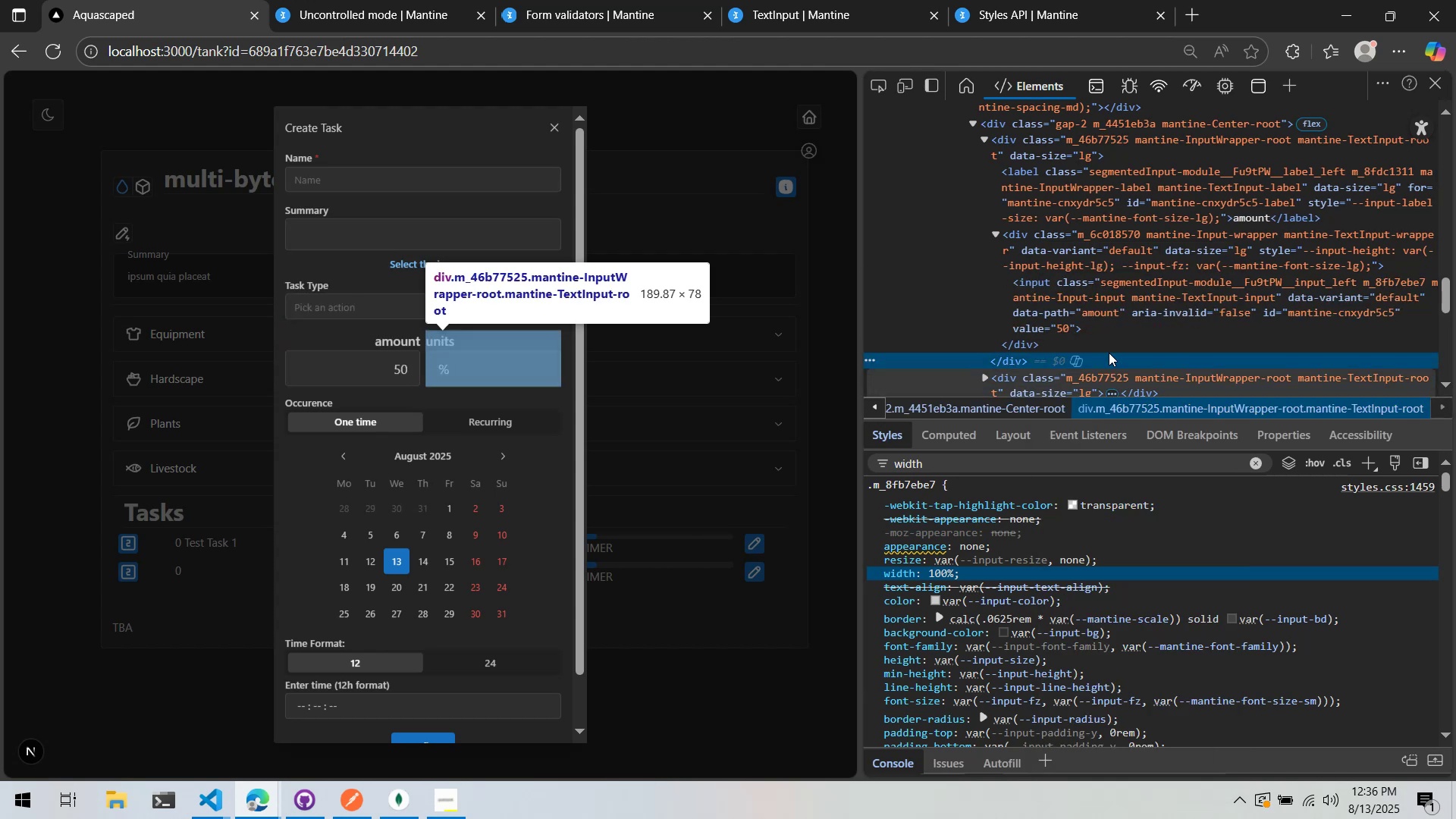 
left_click([1109, 297])
 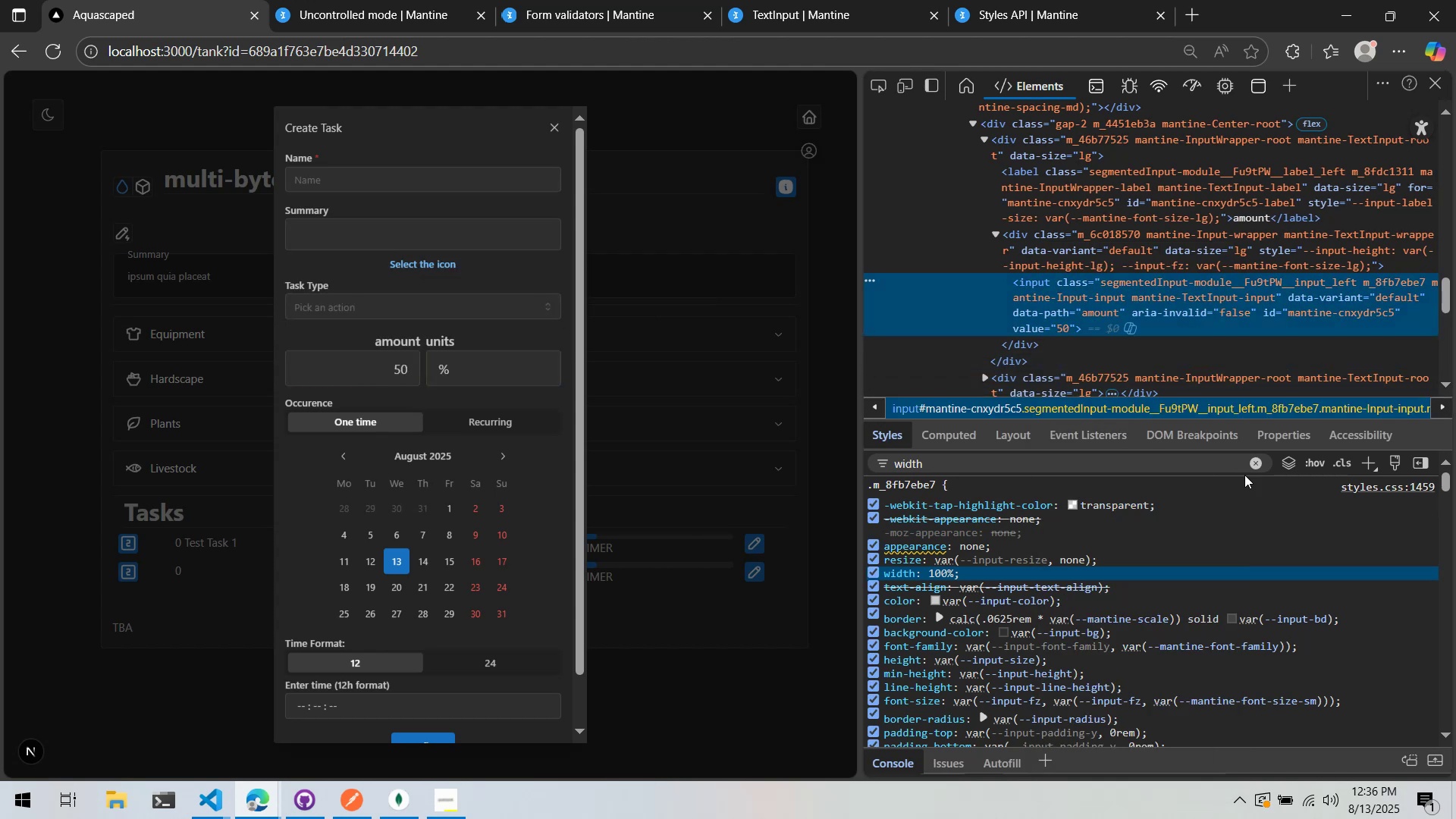 
left_click([1263, 457])
 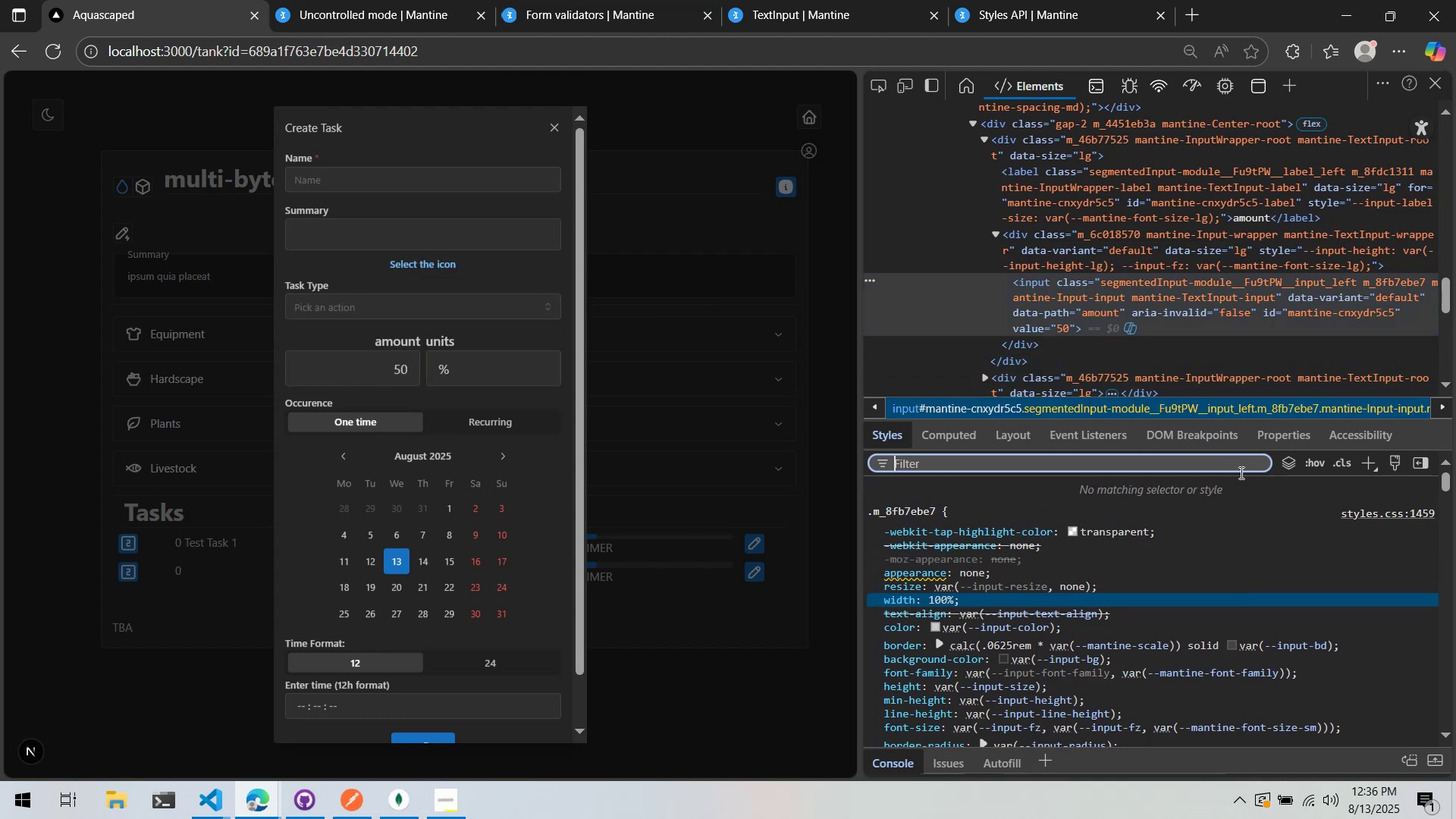 
scroll: coordinate [1154, 534], scroll_direction: down, amount: 4.0
 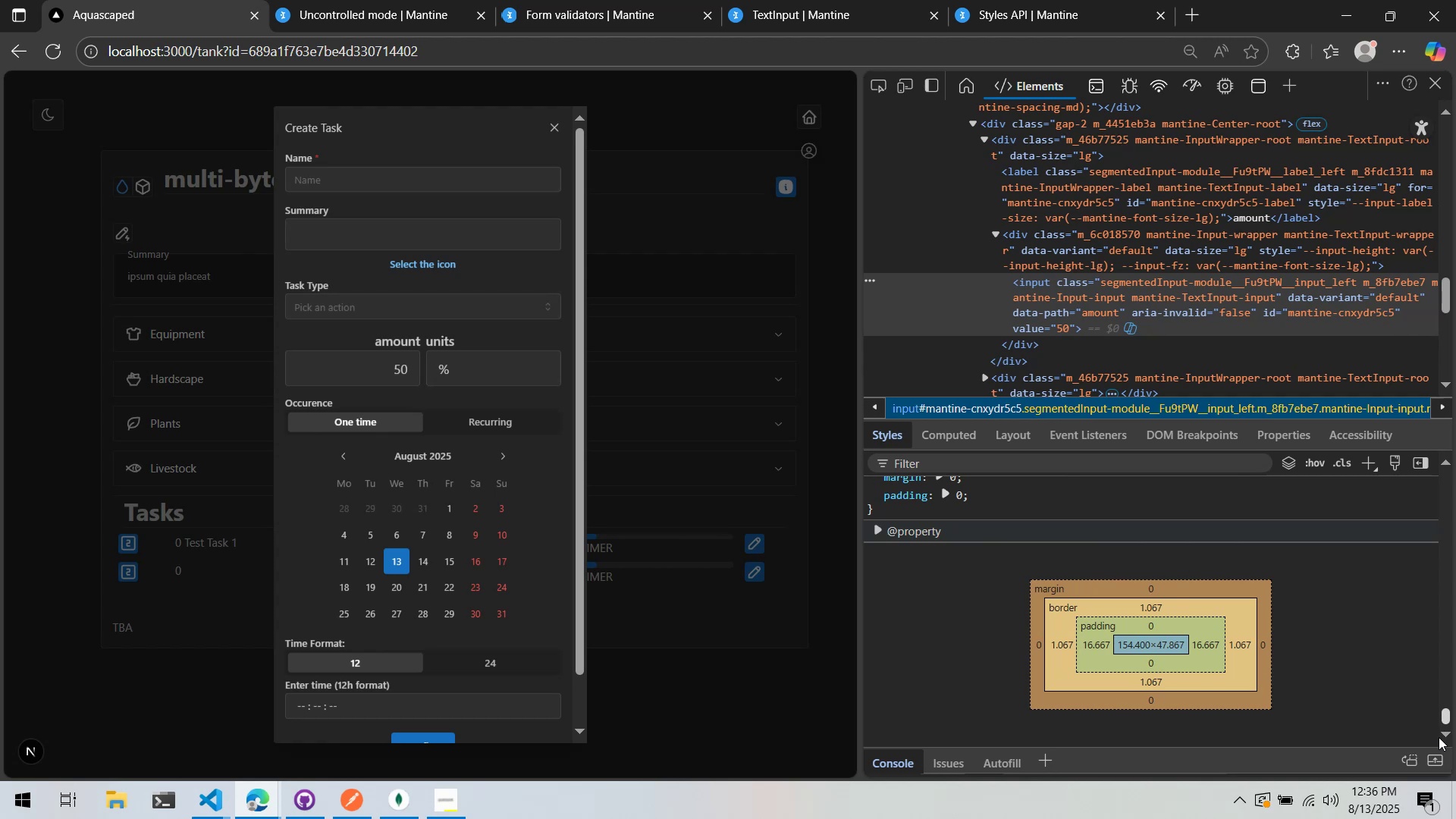 
scroll: coordinate [1092, 623], scroll_direction: up, amount: 18.0
 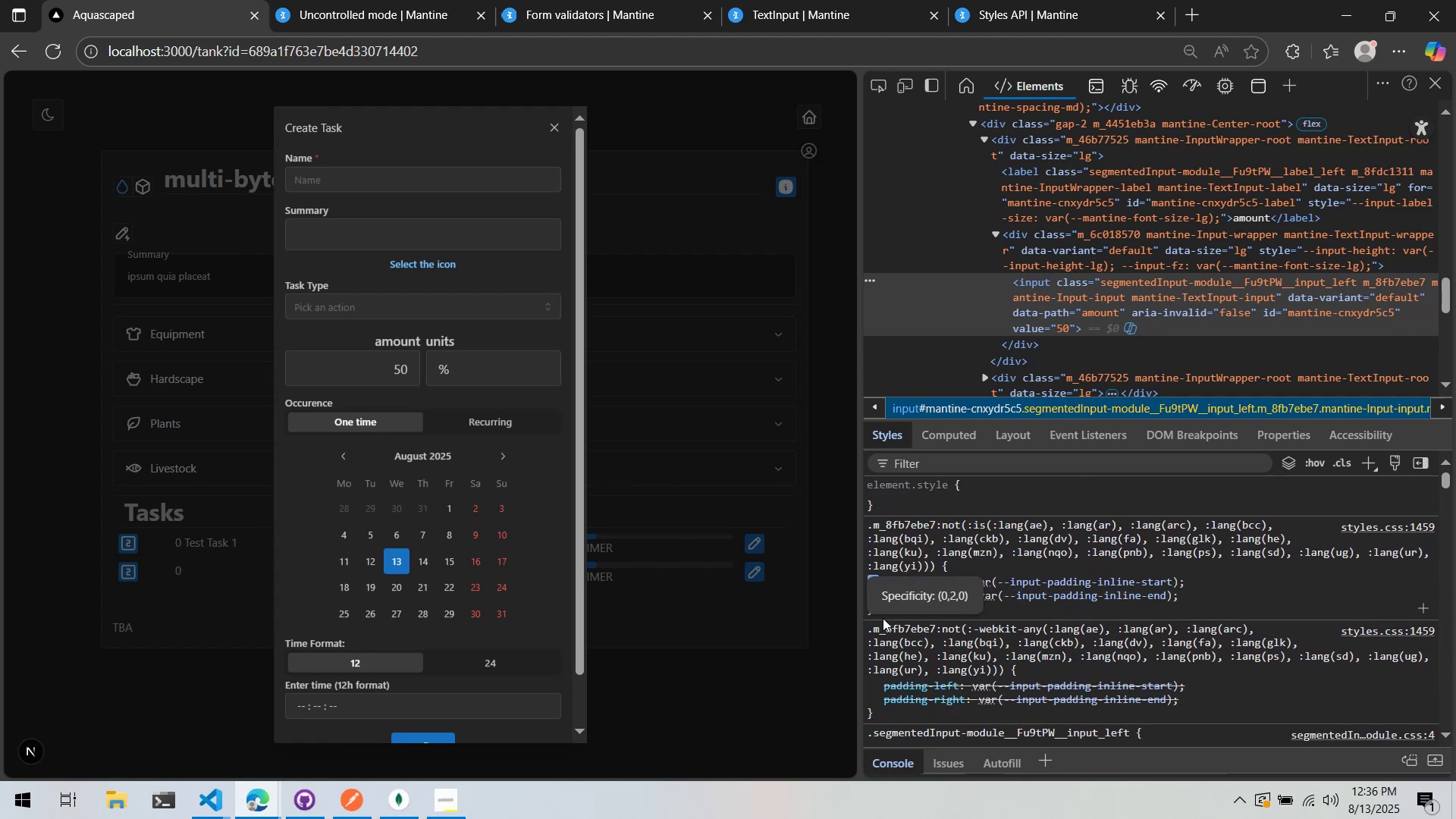 
scroll: coordinate [1143, 646], scroll_direction: down, amount: 3.0
 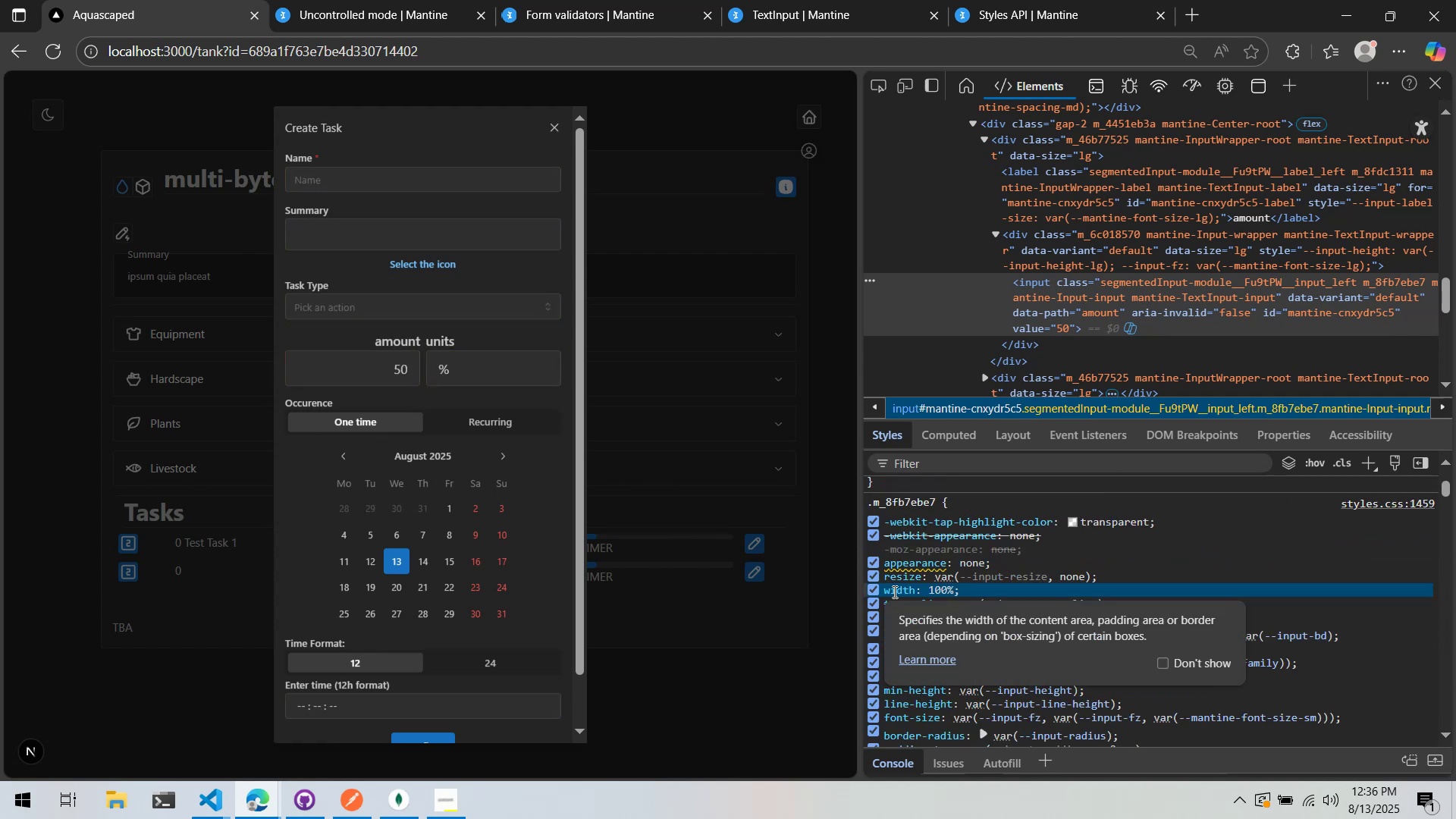 
left_click([875, 588])
 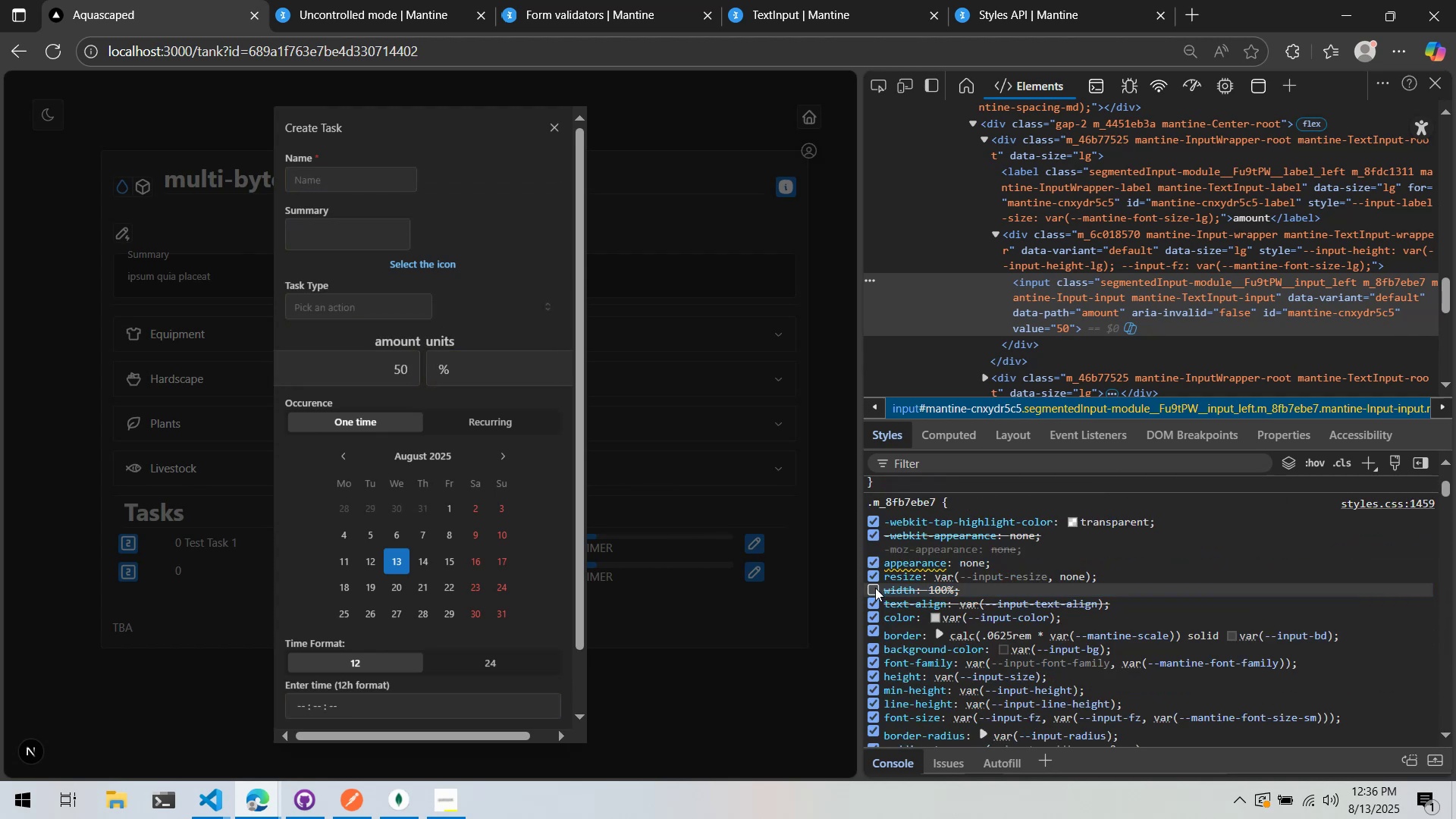 
left_click([875, 588])
 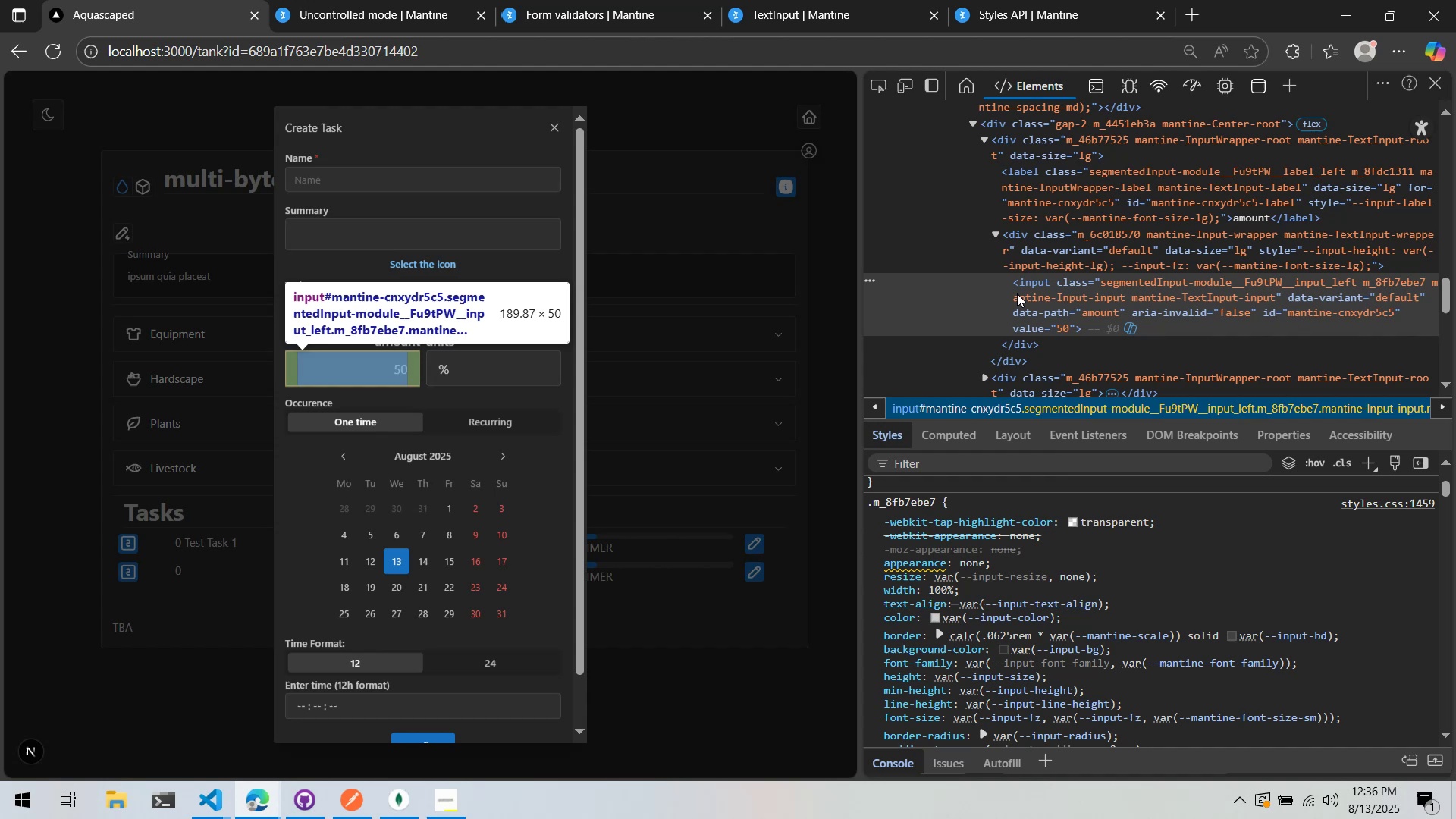 
right_click([1056, 289])
 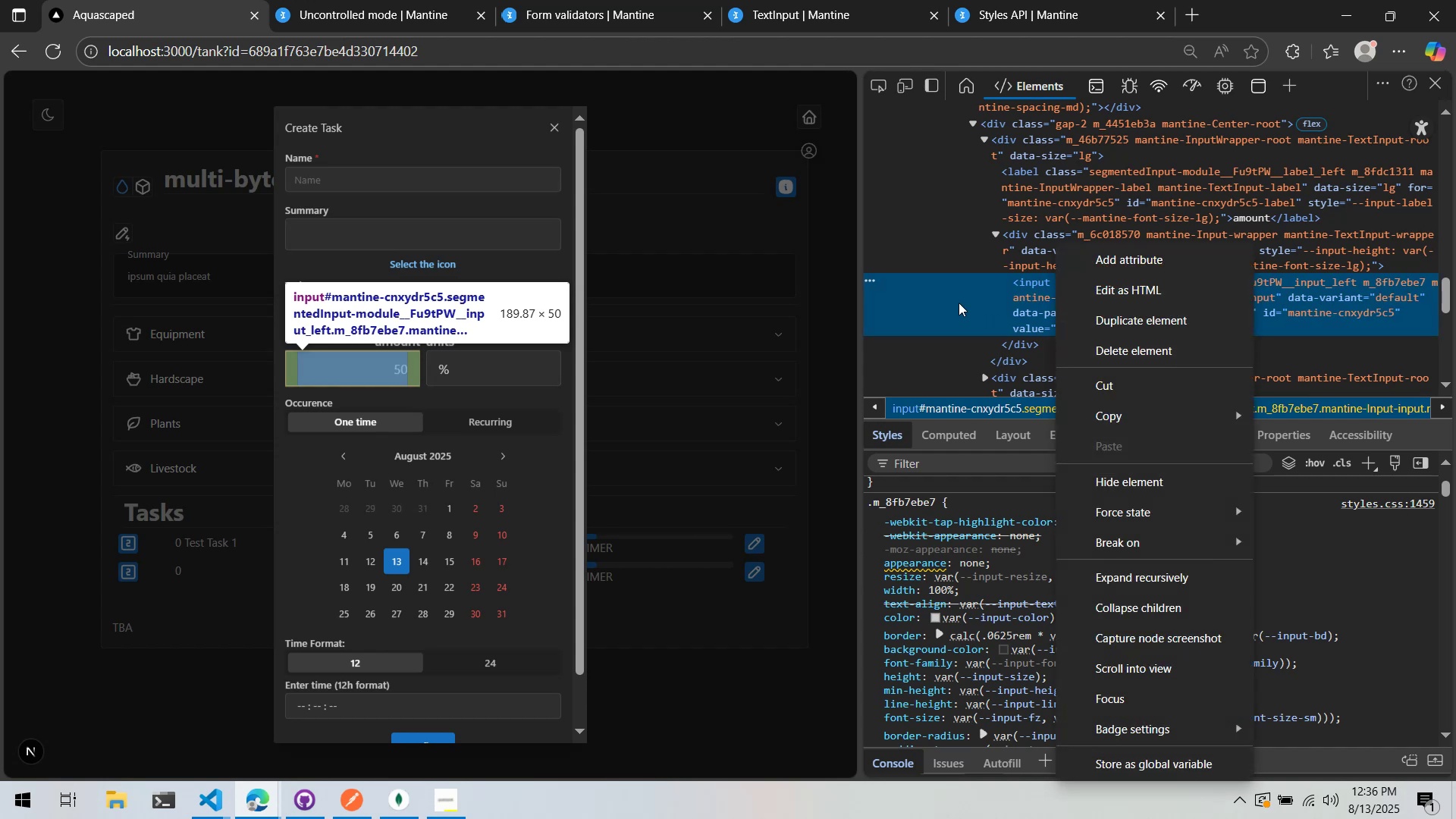 
double_click([959, 303])
 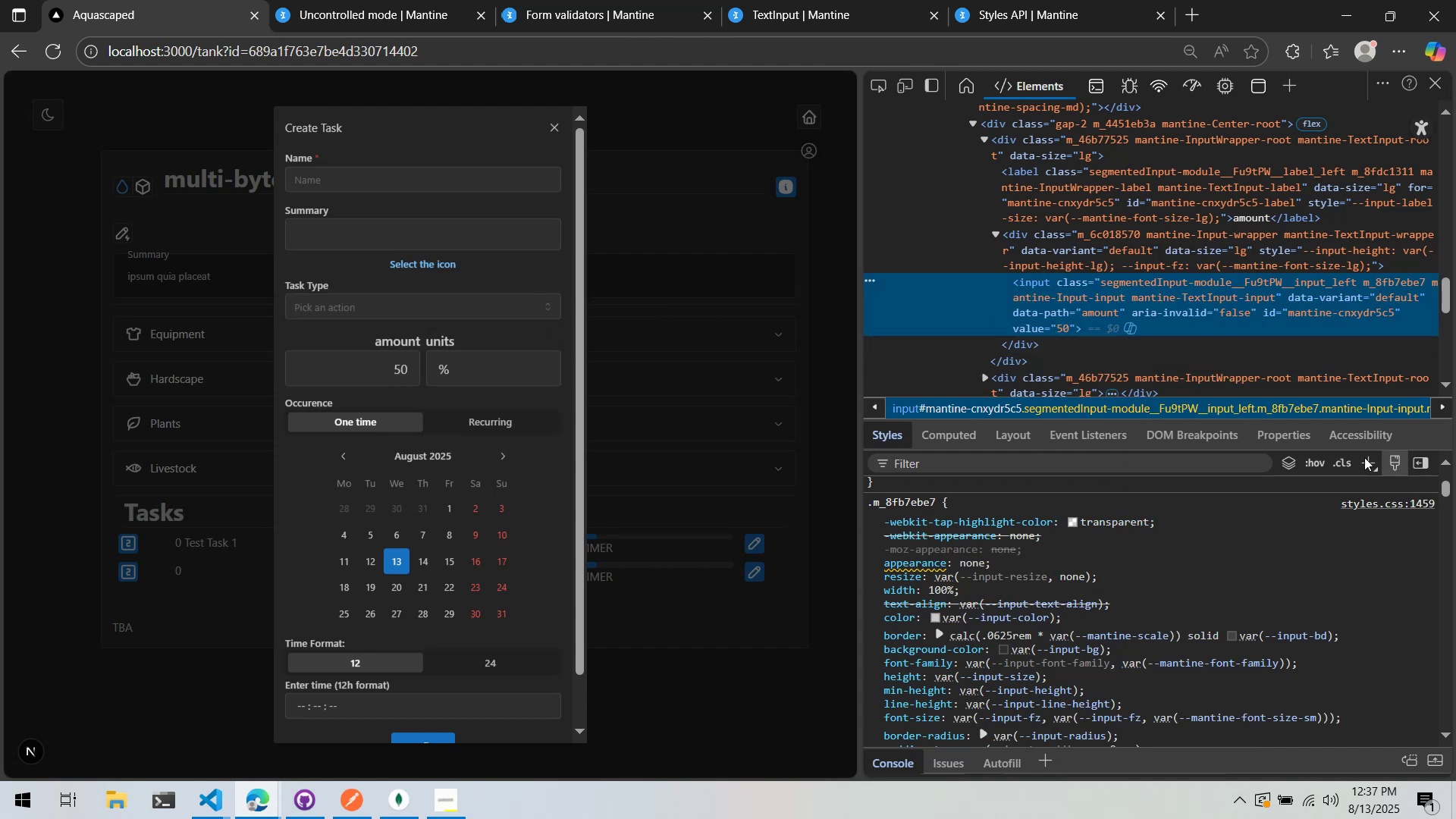 
scroll: coordinate [1257, 552], scroll_direction: up, amount: 16.0
 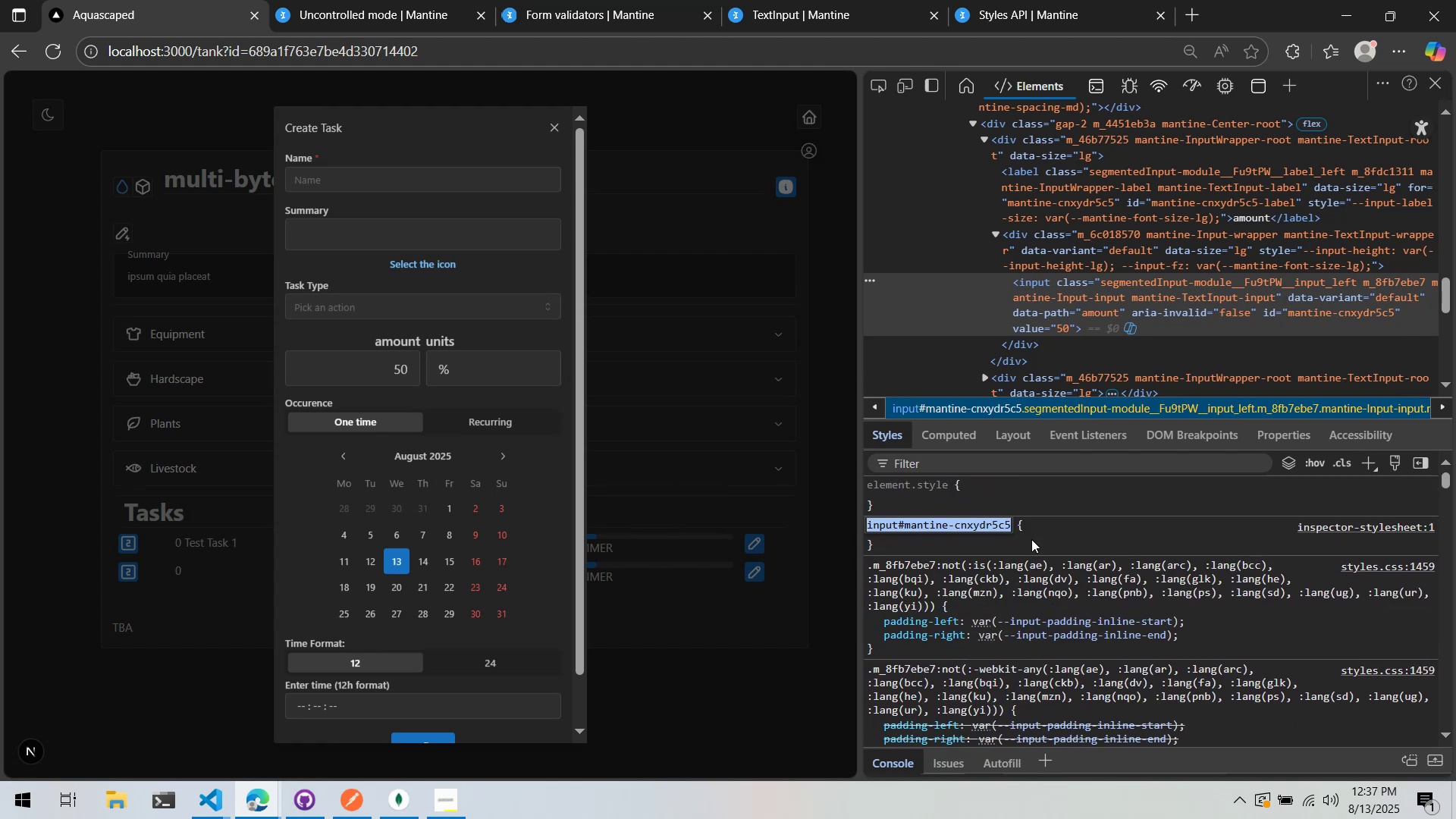 
left_click([1032, 530])
 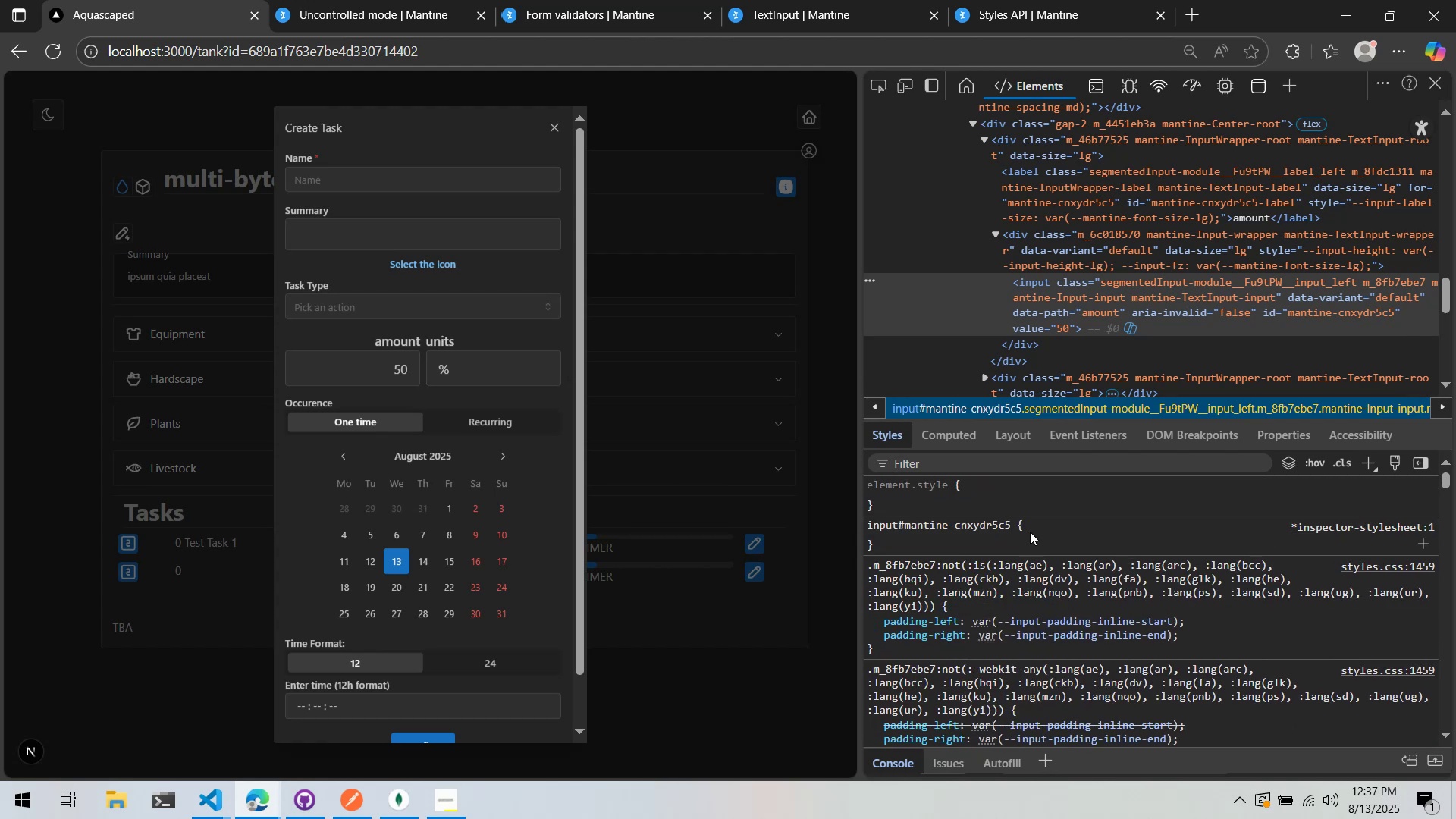 
left_click([1030, 527])
 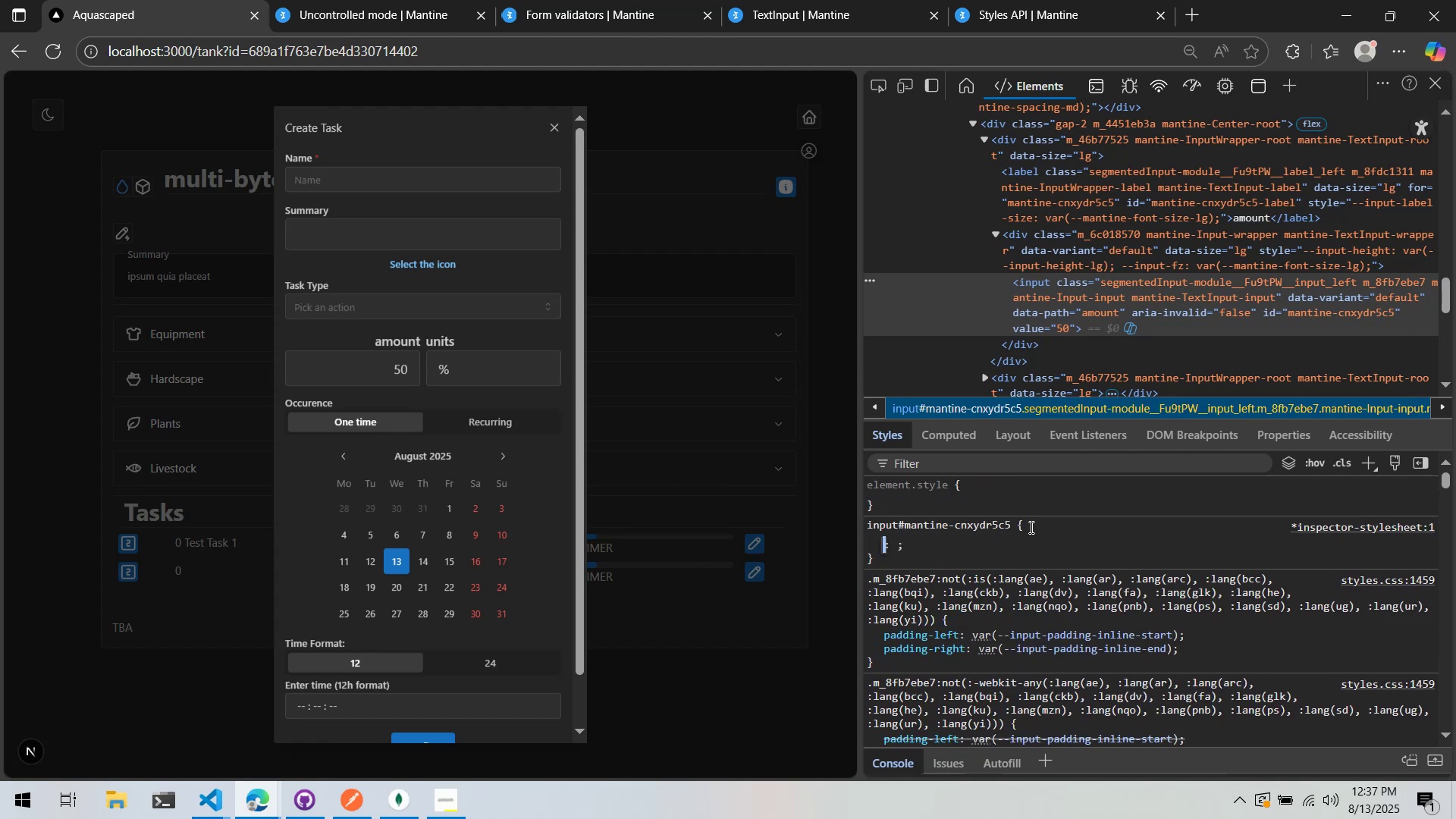 
type(width:)
 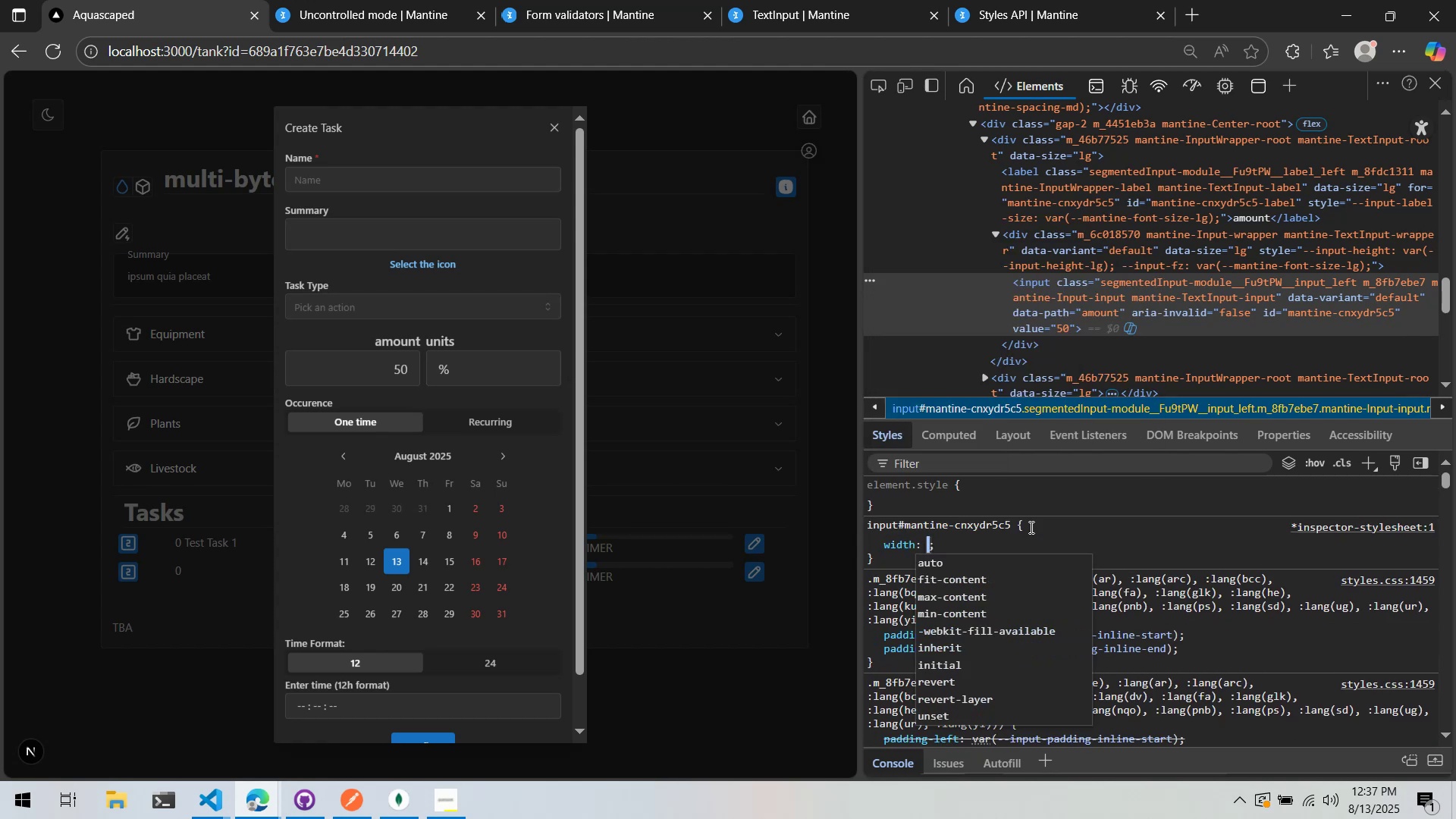 
key(ArrowDown)
 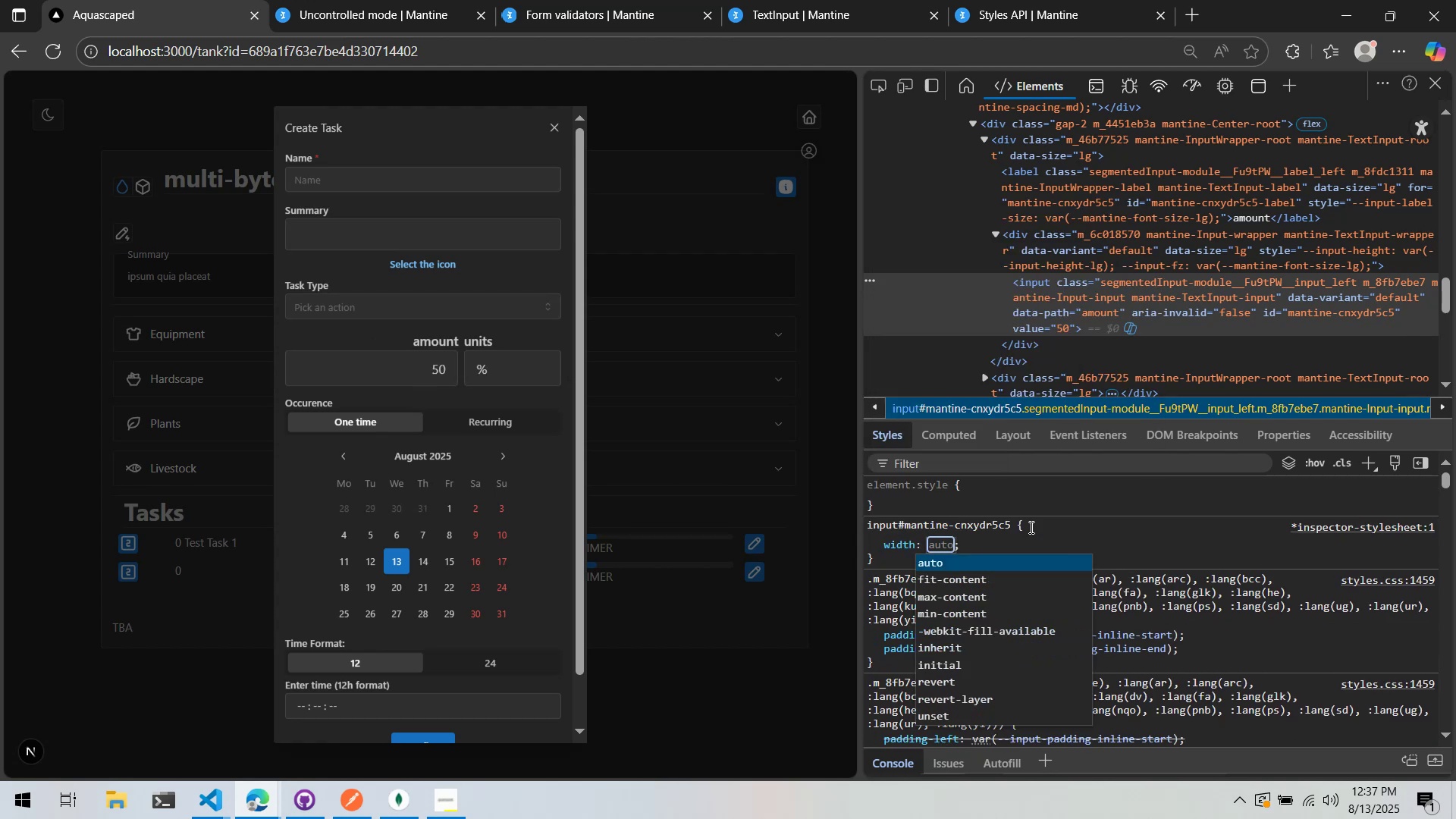 
key(ArrowDown)
 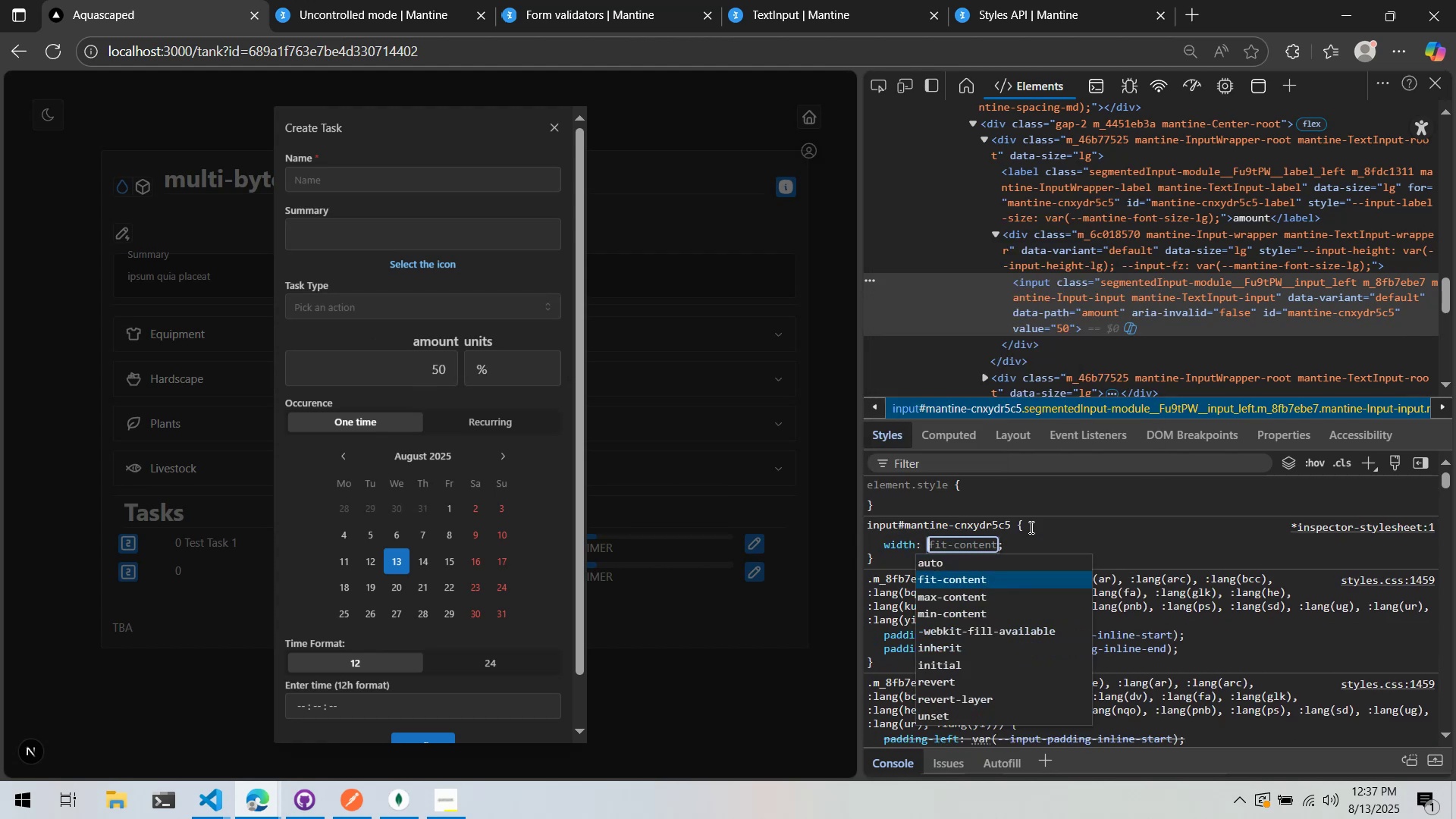 
key(ArrowUp)
 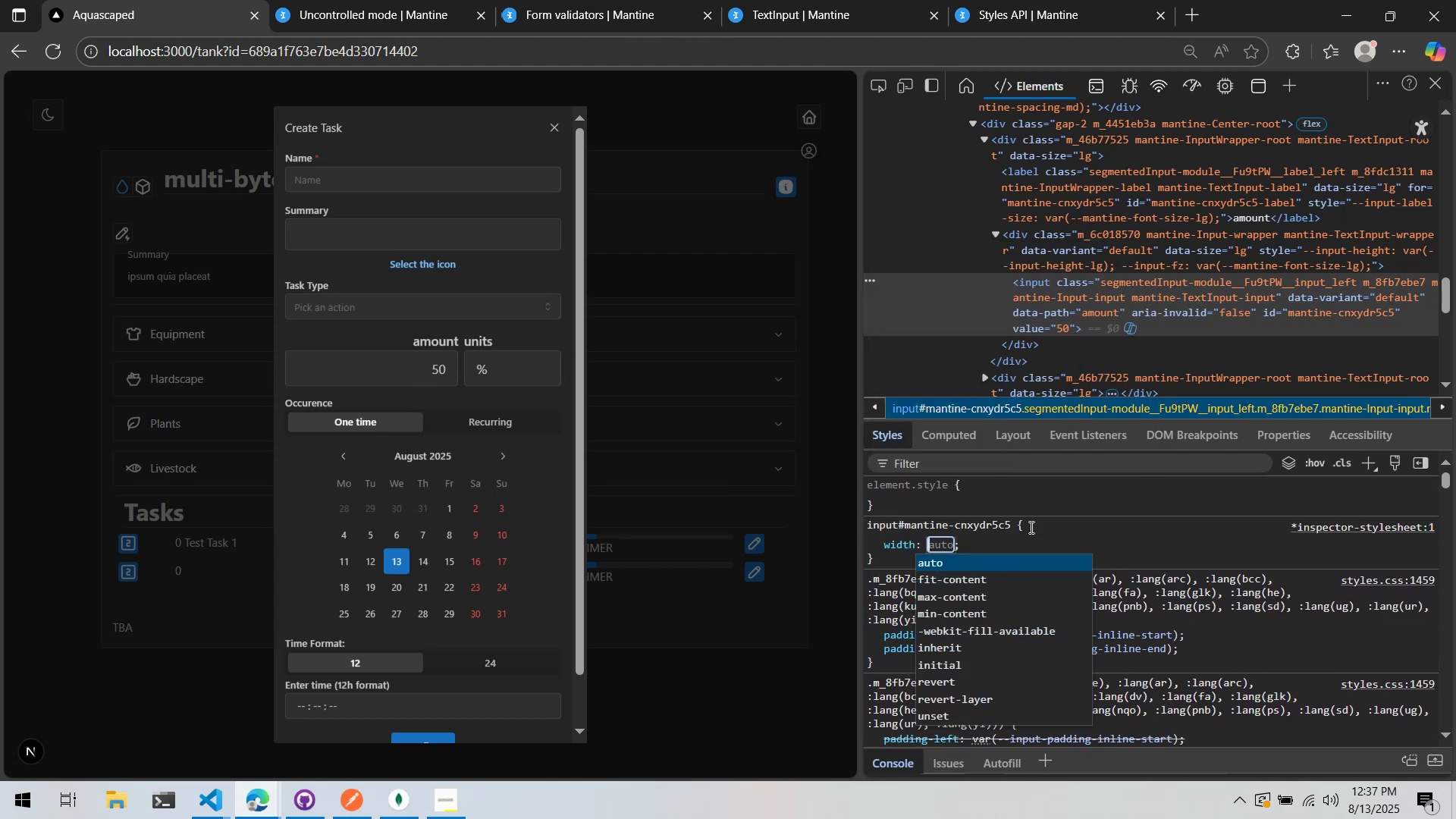 
key(ArrowDown)
 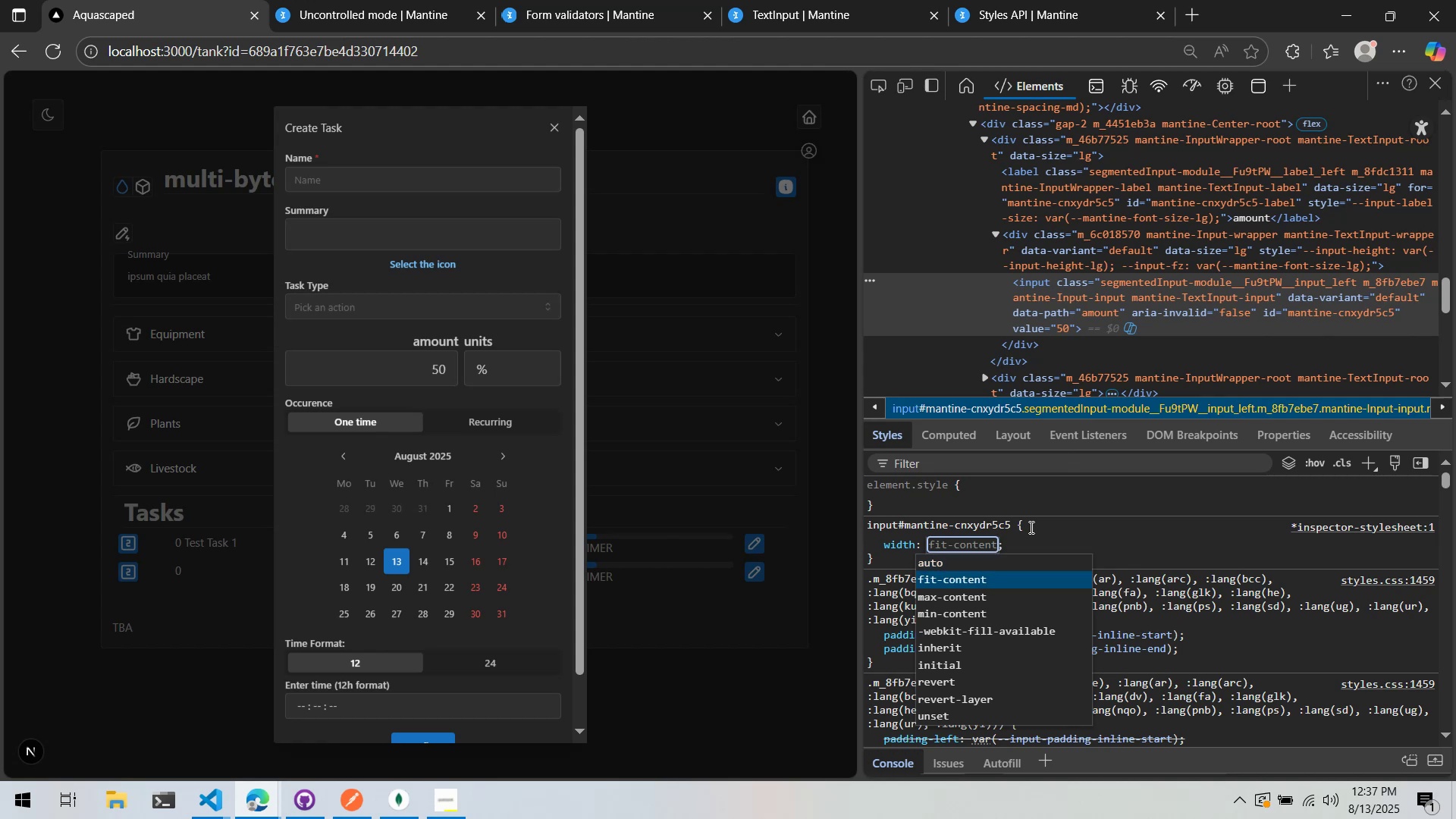 
key(ArrowDown)
 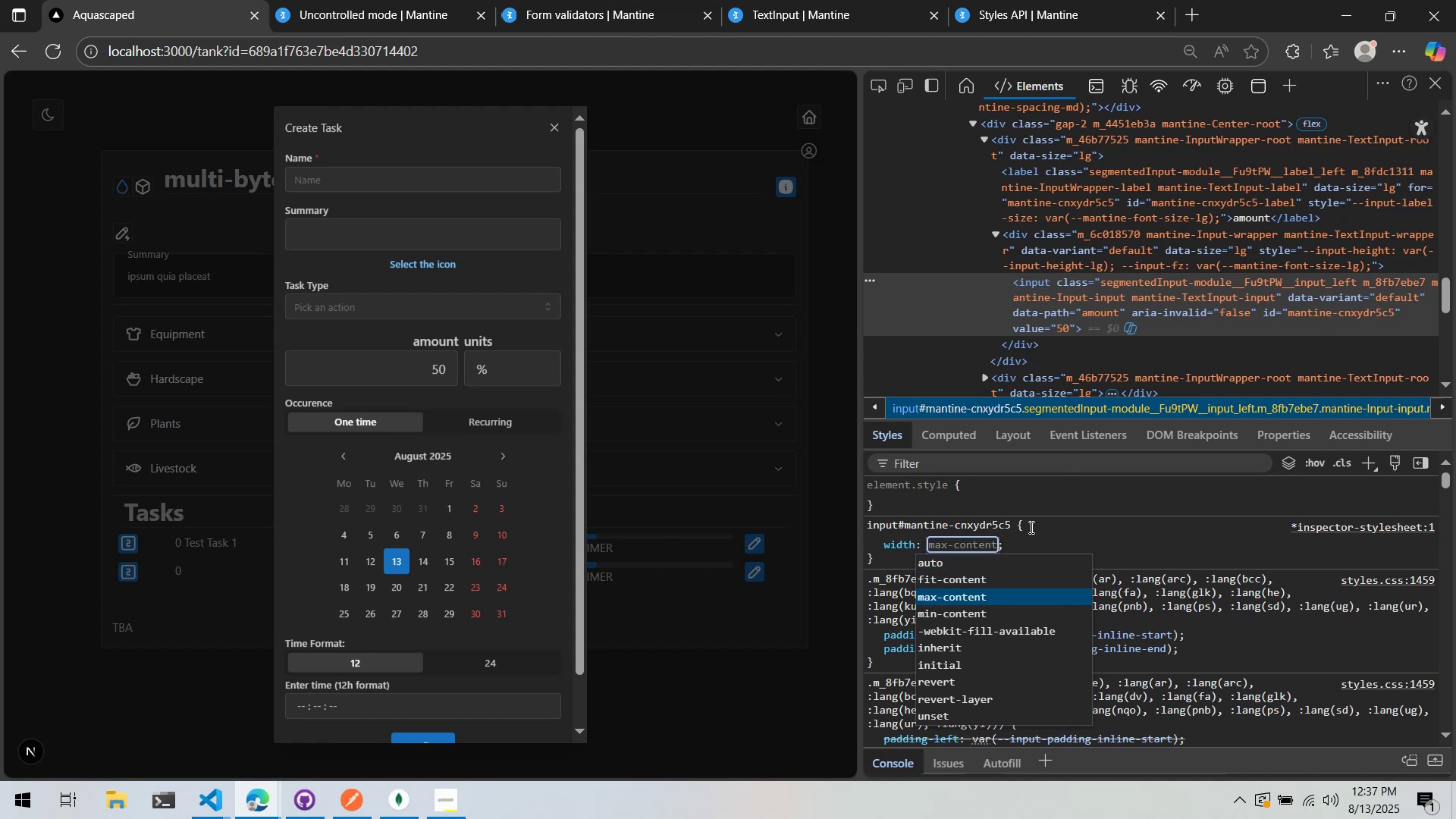 
key(ArrowDown)
 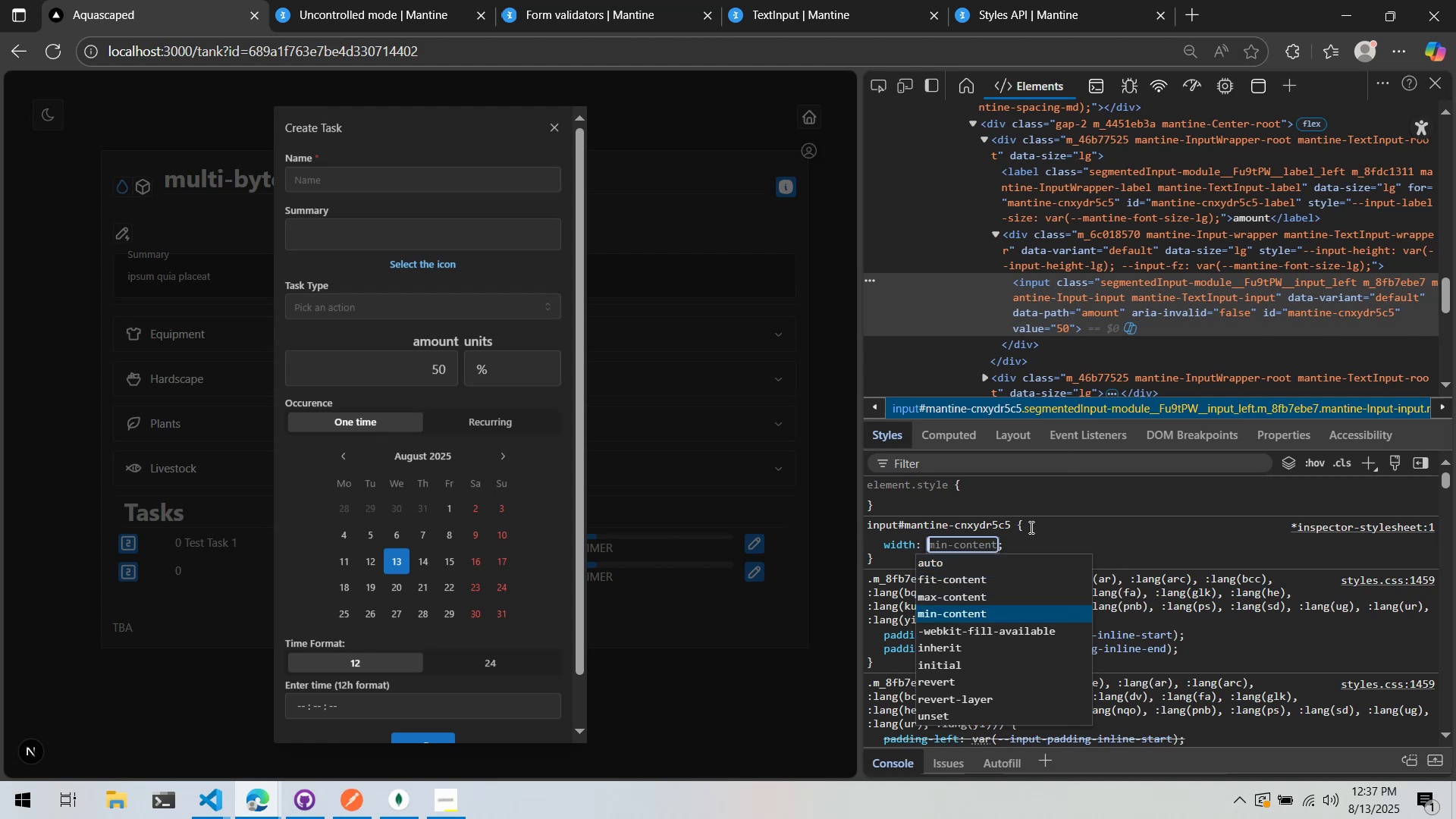 
key(ArrowDown)
 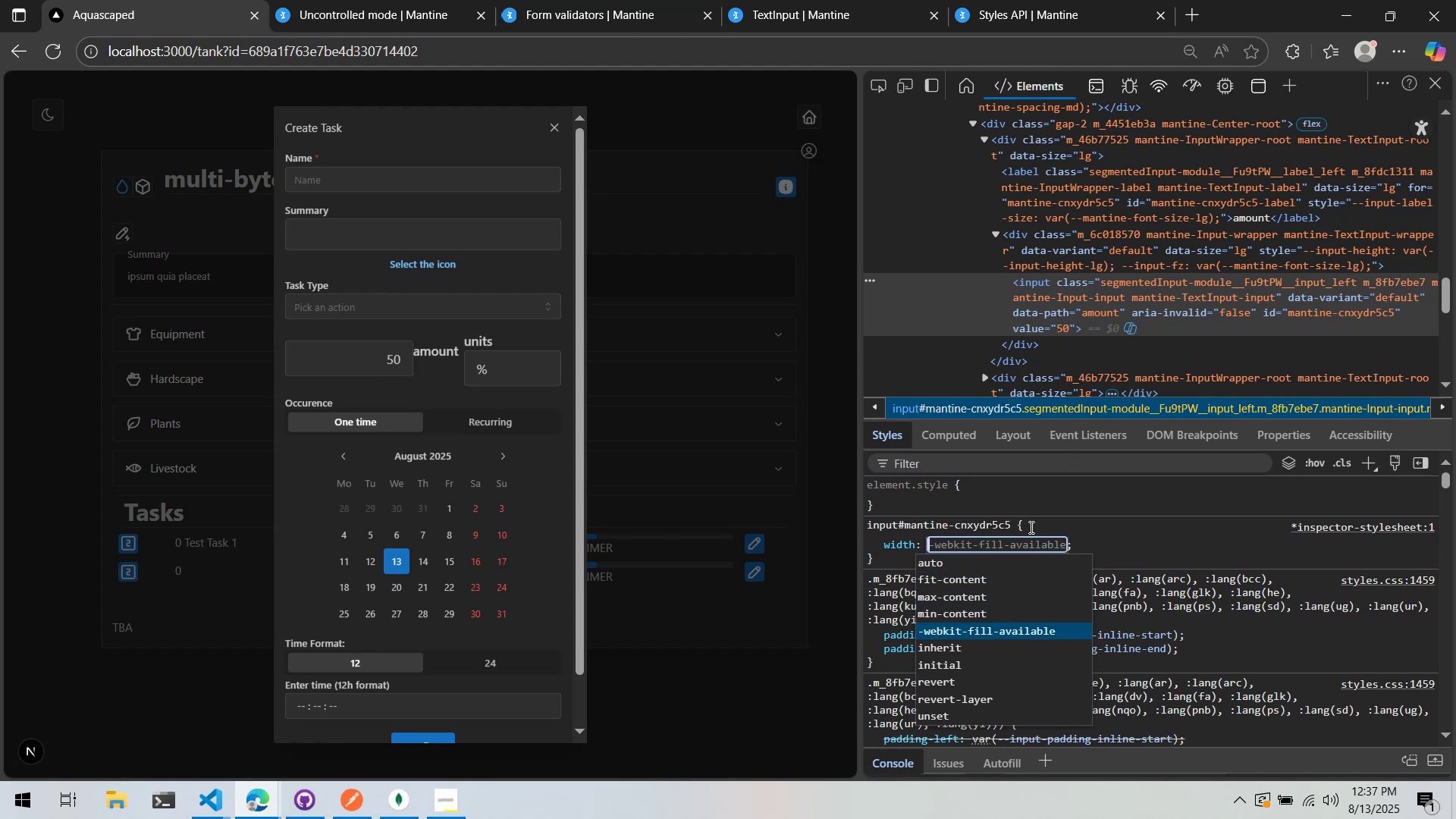 
key(ArrowDown)
 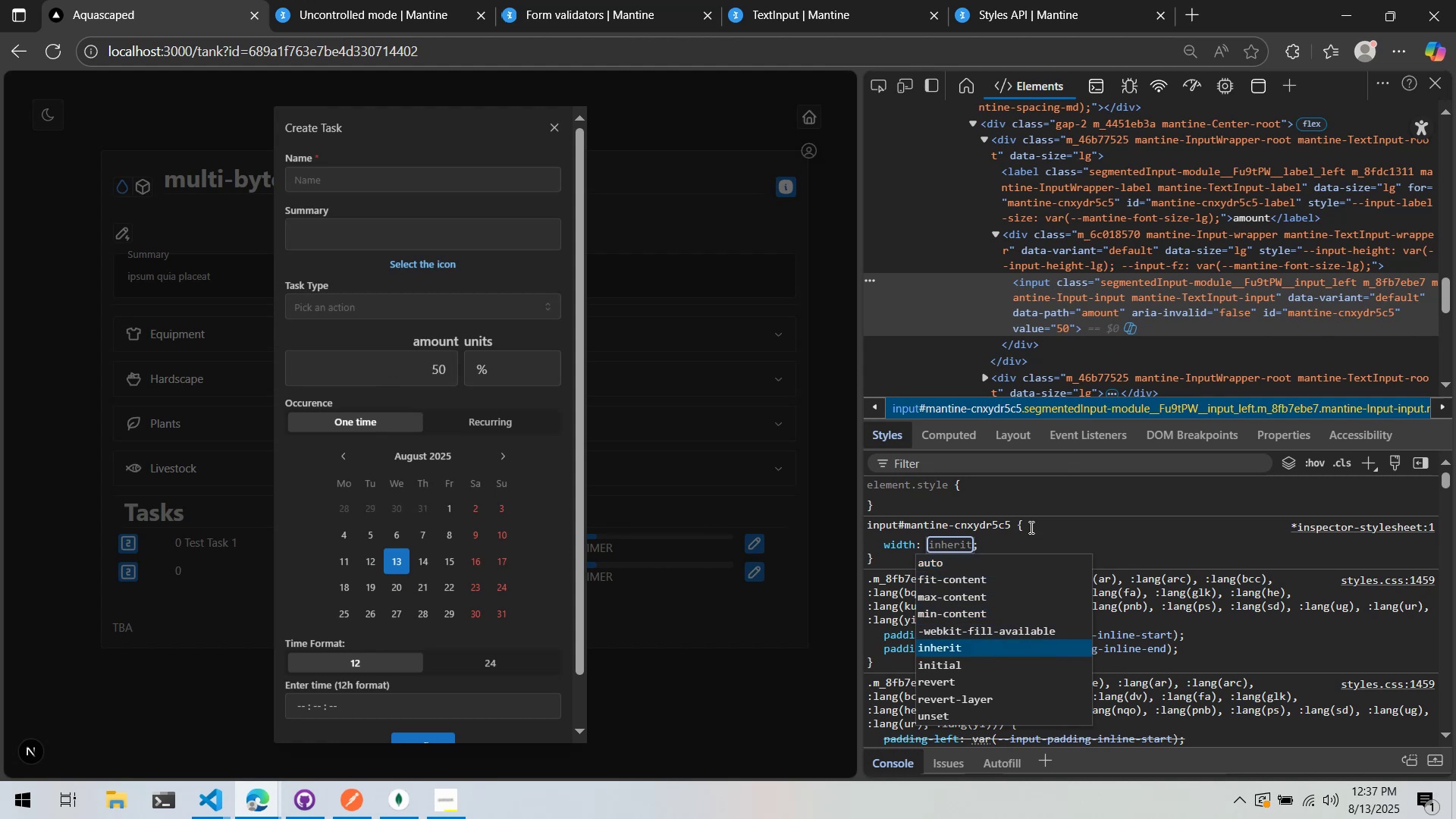 
key(ArrowDown)
 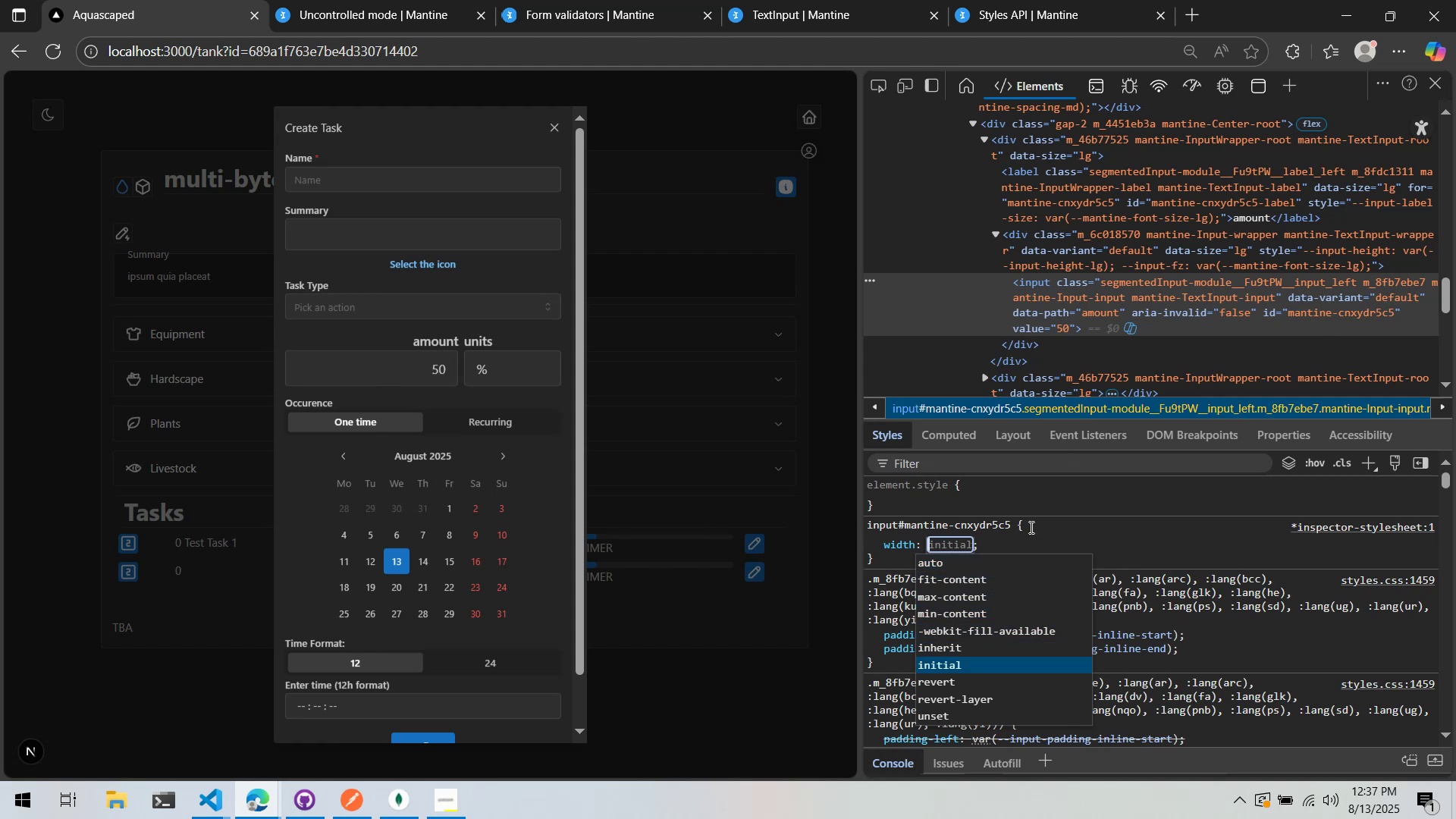 
key(ArrowUp)
 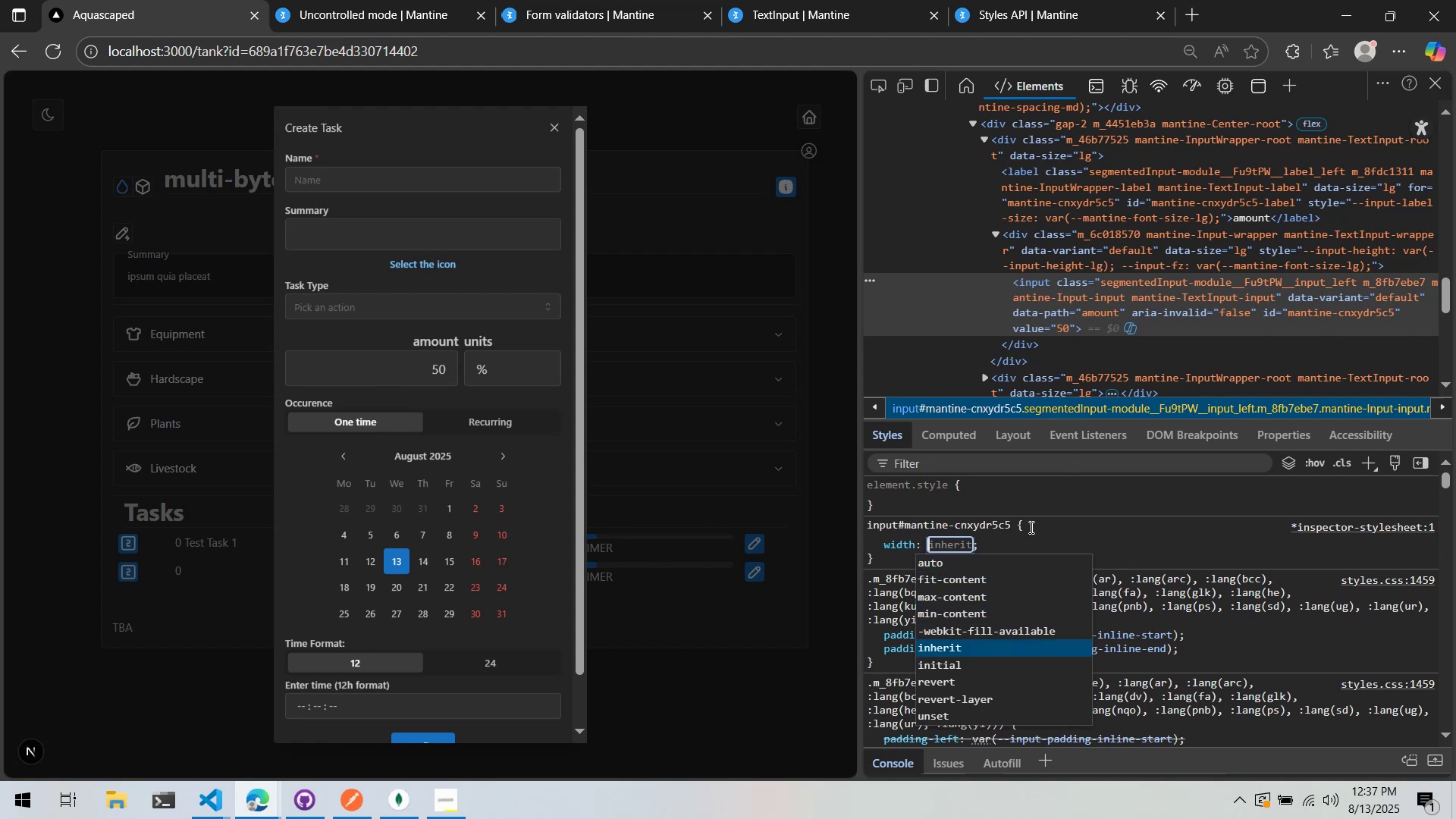 
key(ArrowUp)
 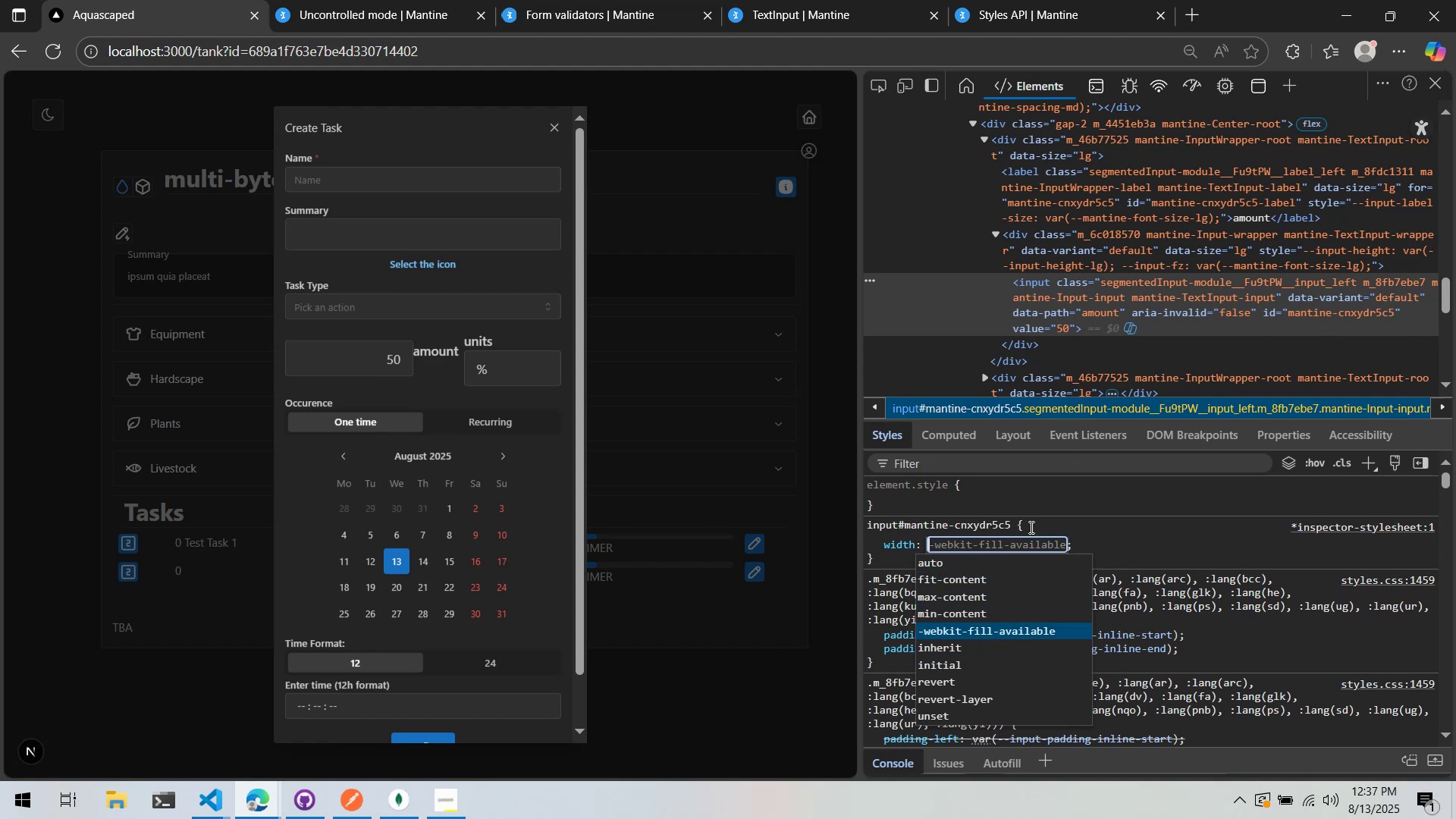 
key(ArrowDown)
 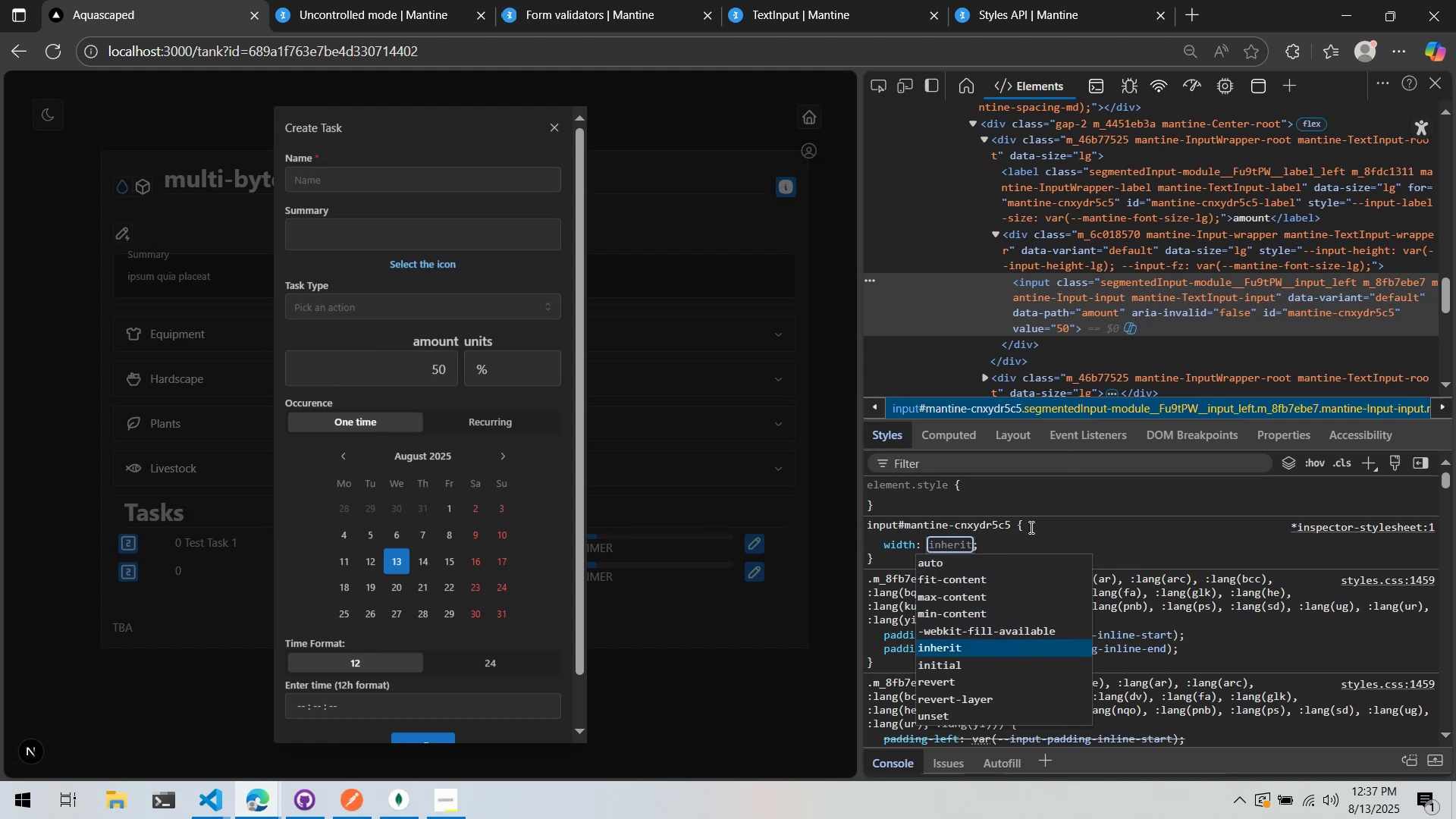 
key(ArrowDown)
 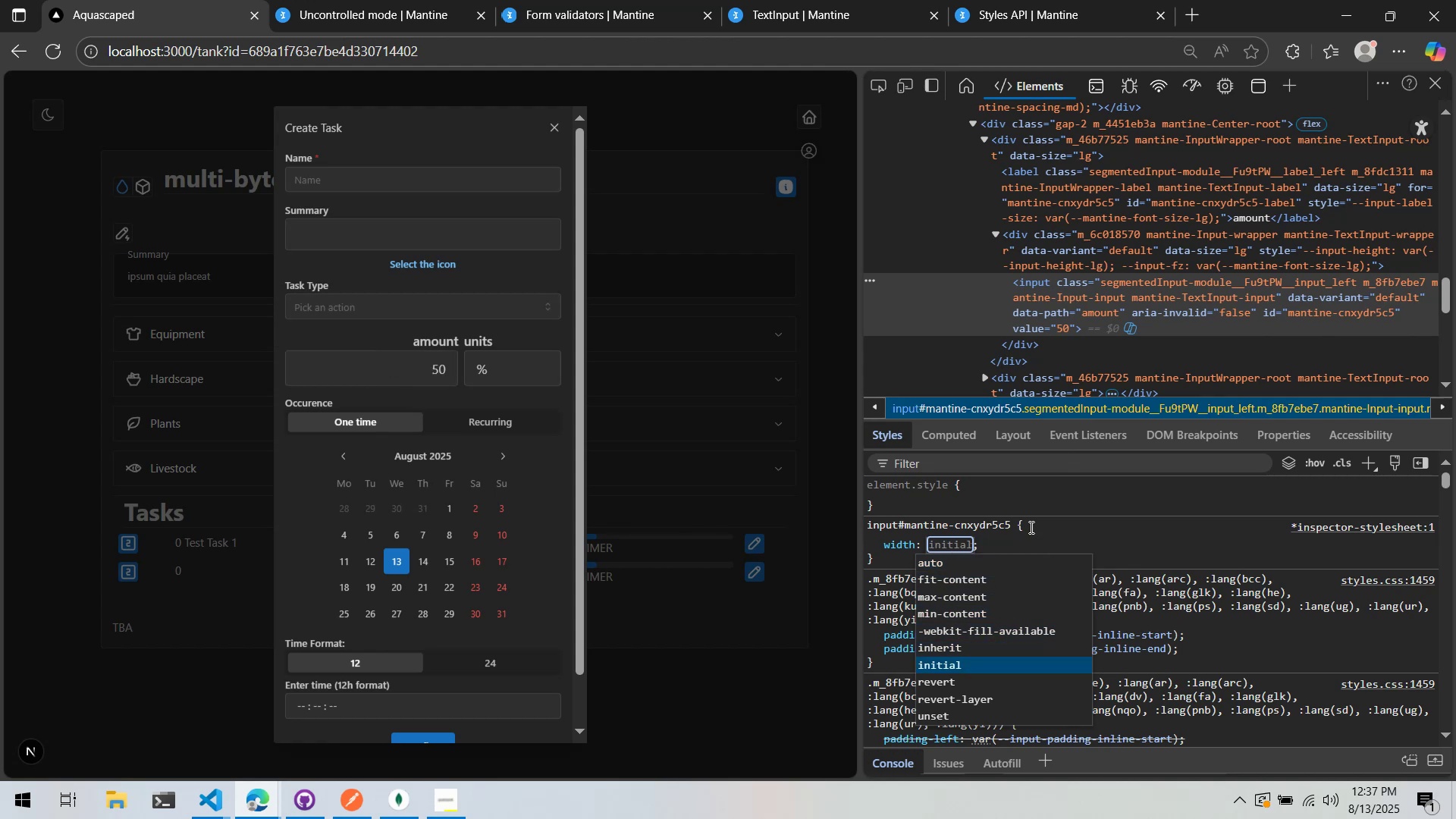 
key(ArrowDown)
 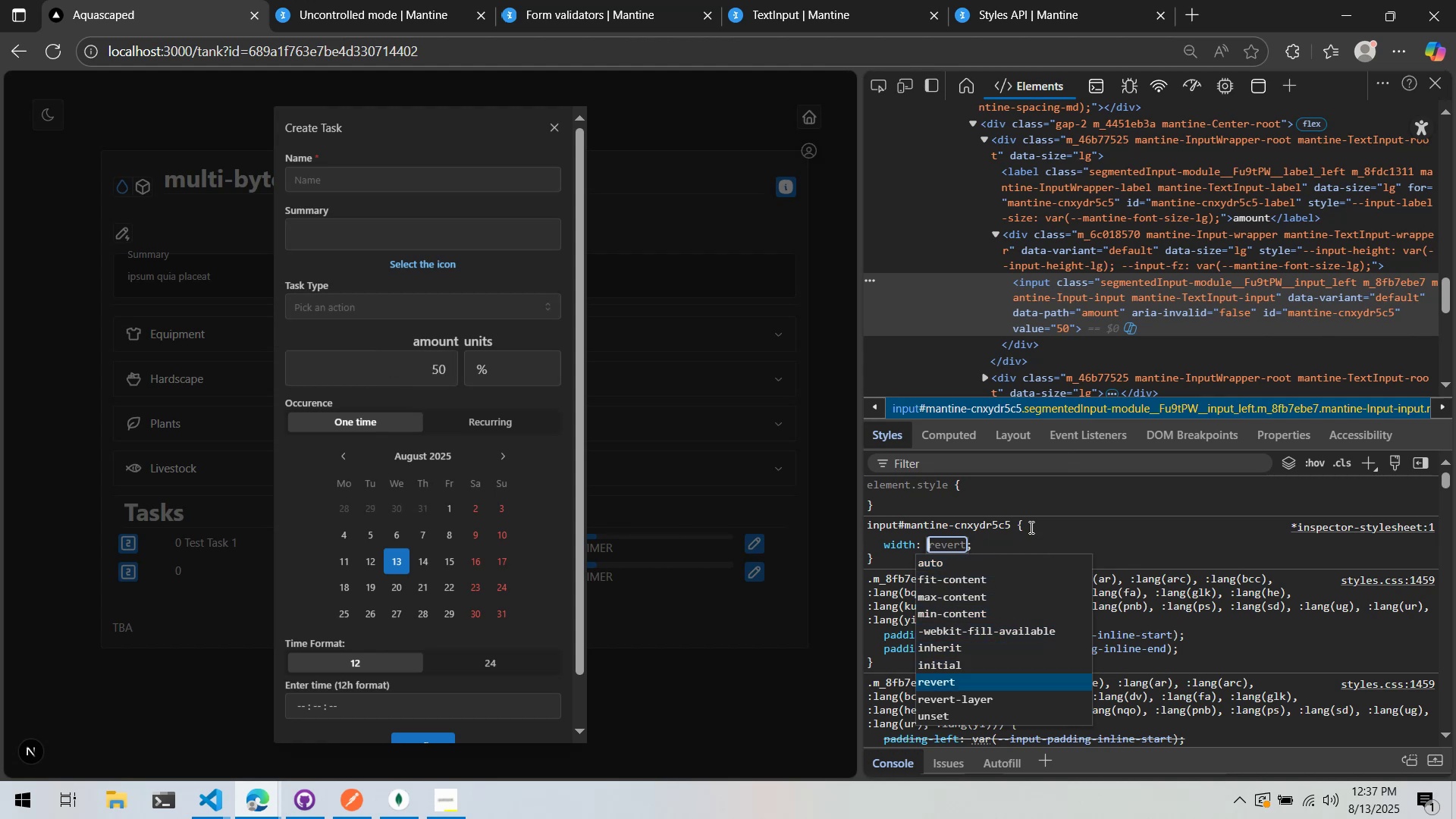 
key(ArrowDown)
 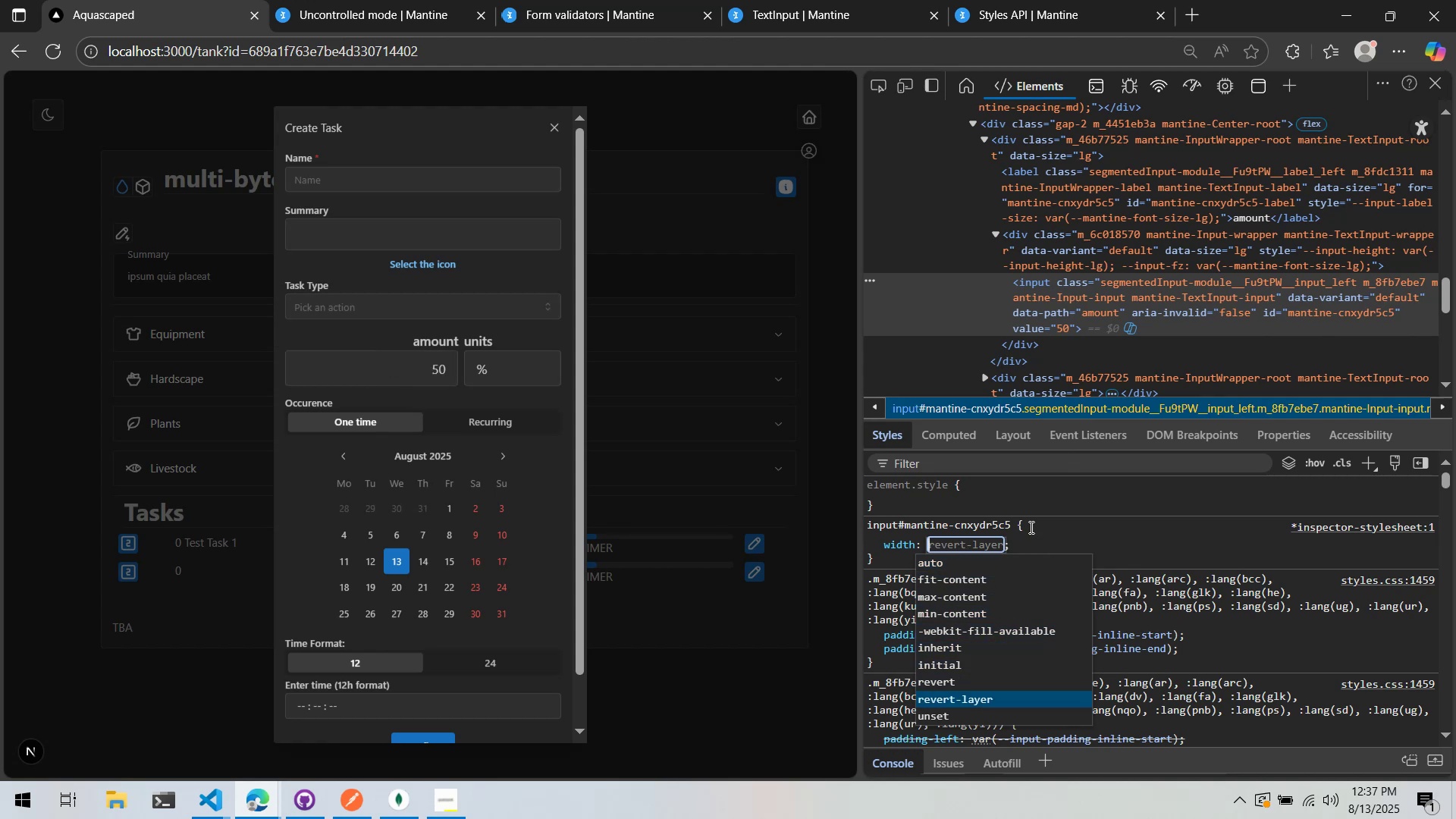 
key(ArrowDown)
 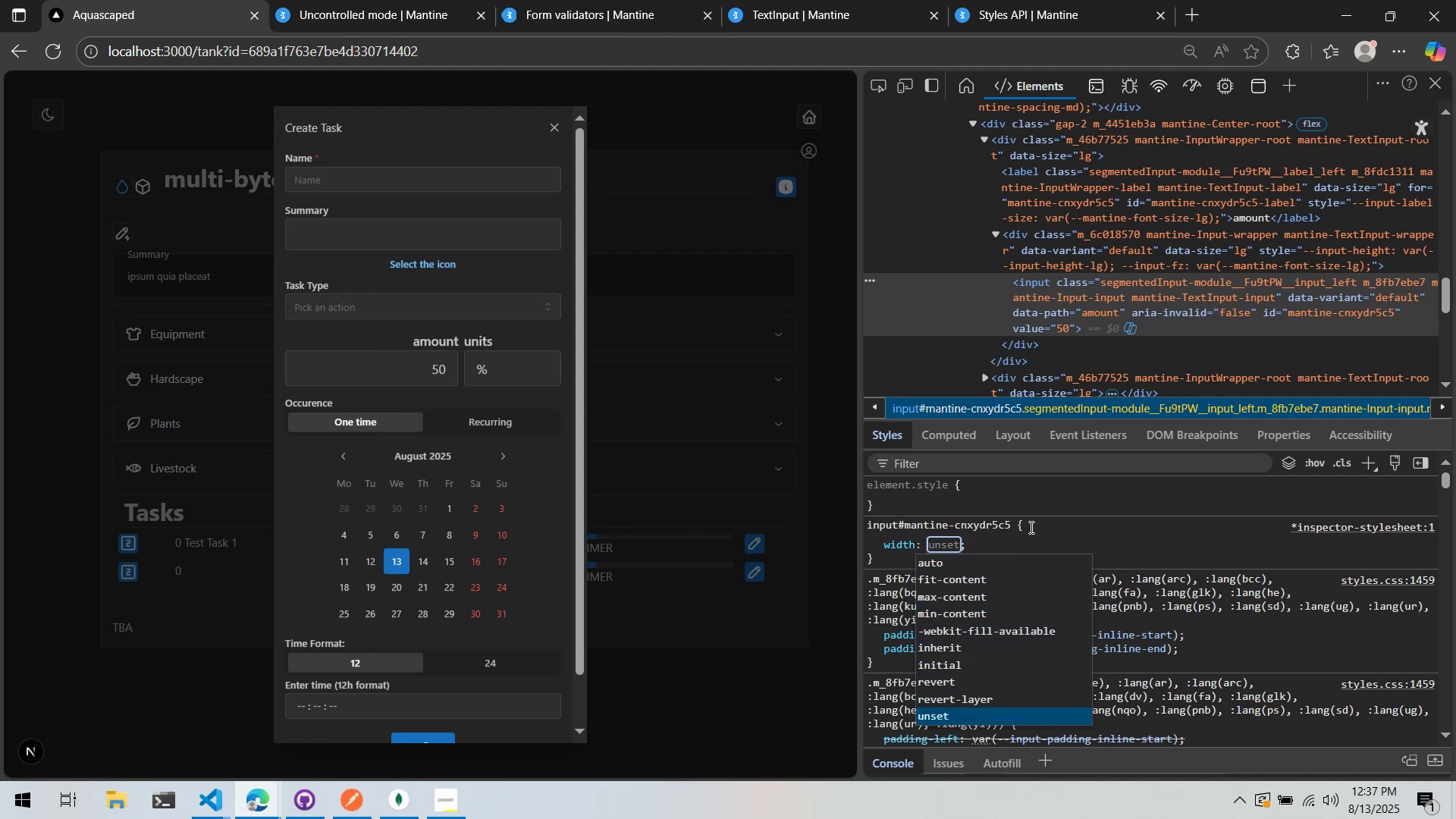 
key(ArrowDown)
 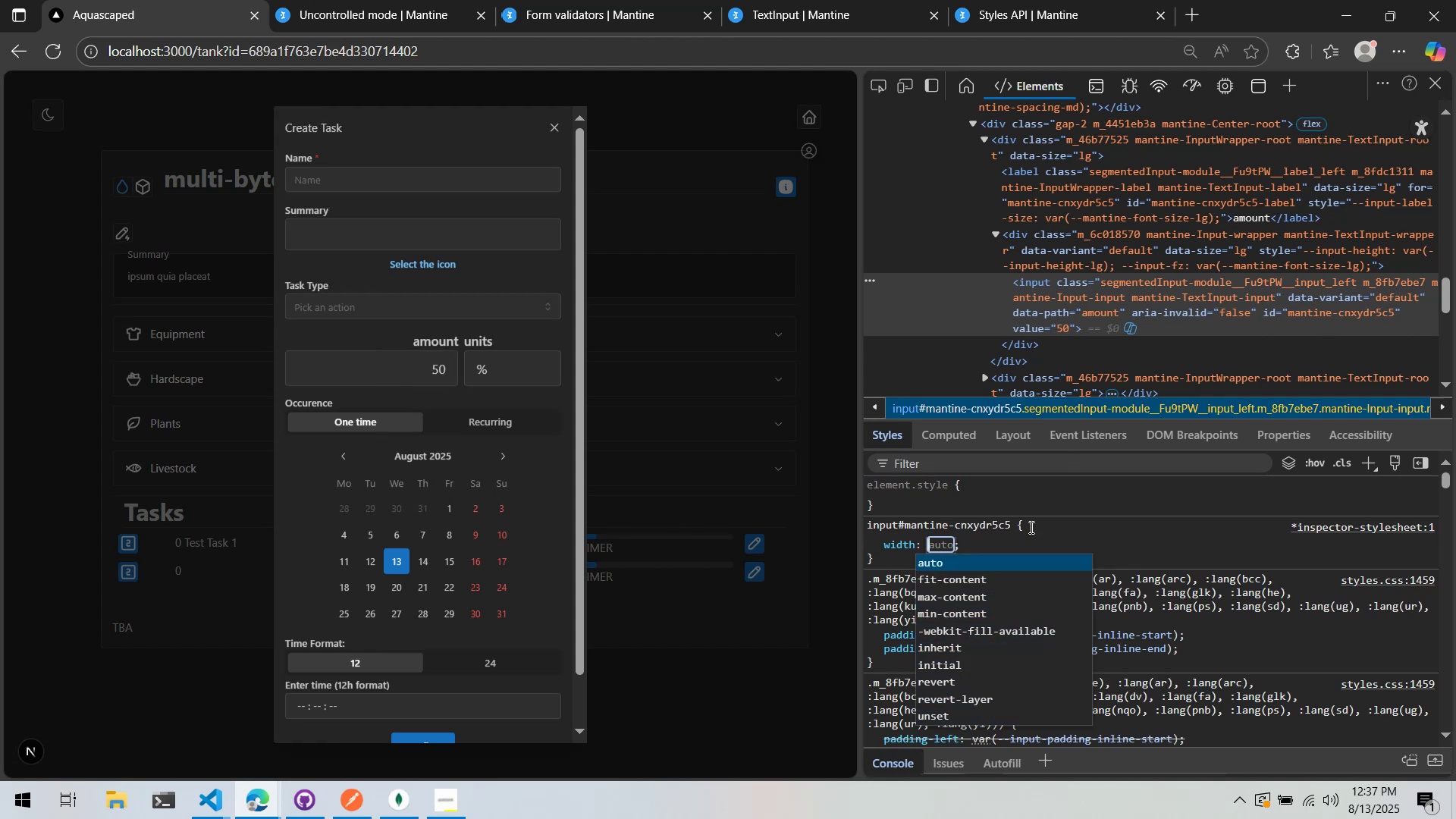 
key(ArrowDown)
 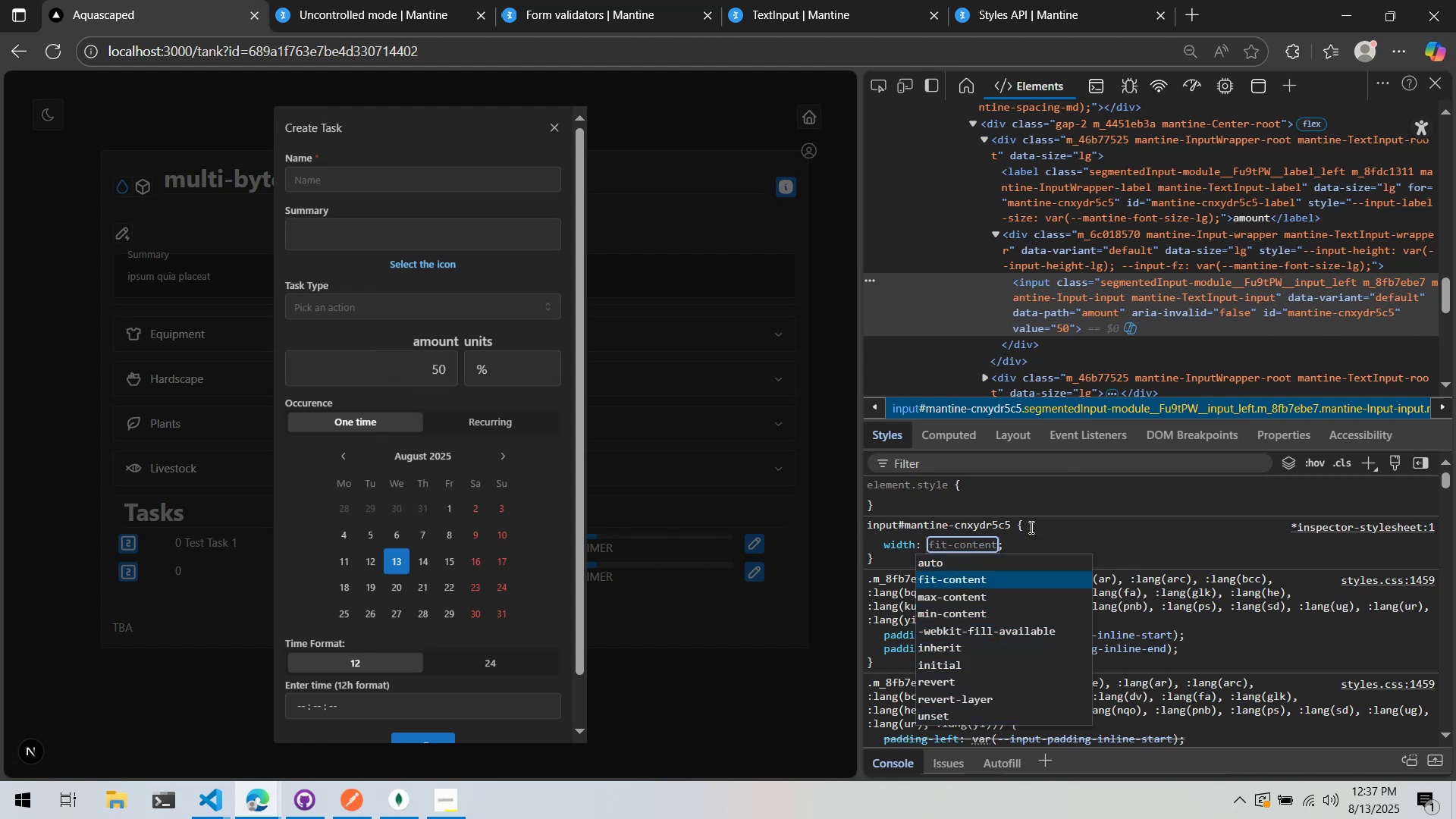 
key(ArrowDown)
 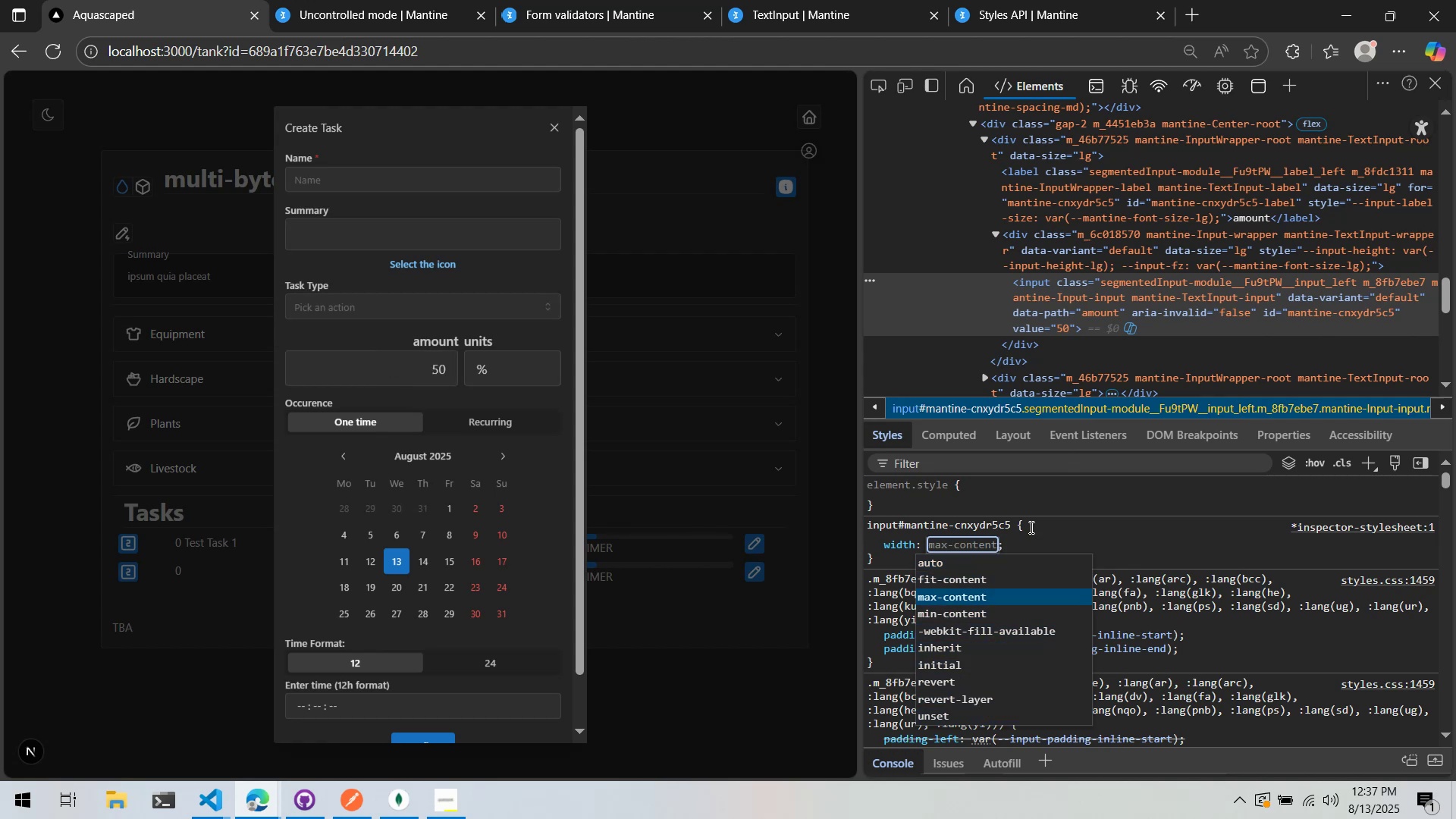 
key(ArrowDown)
 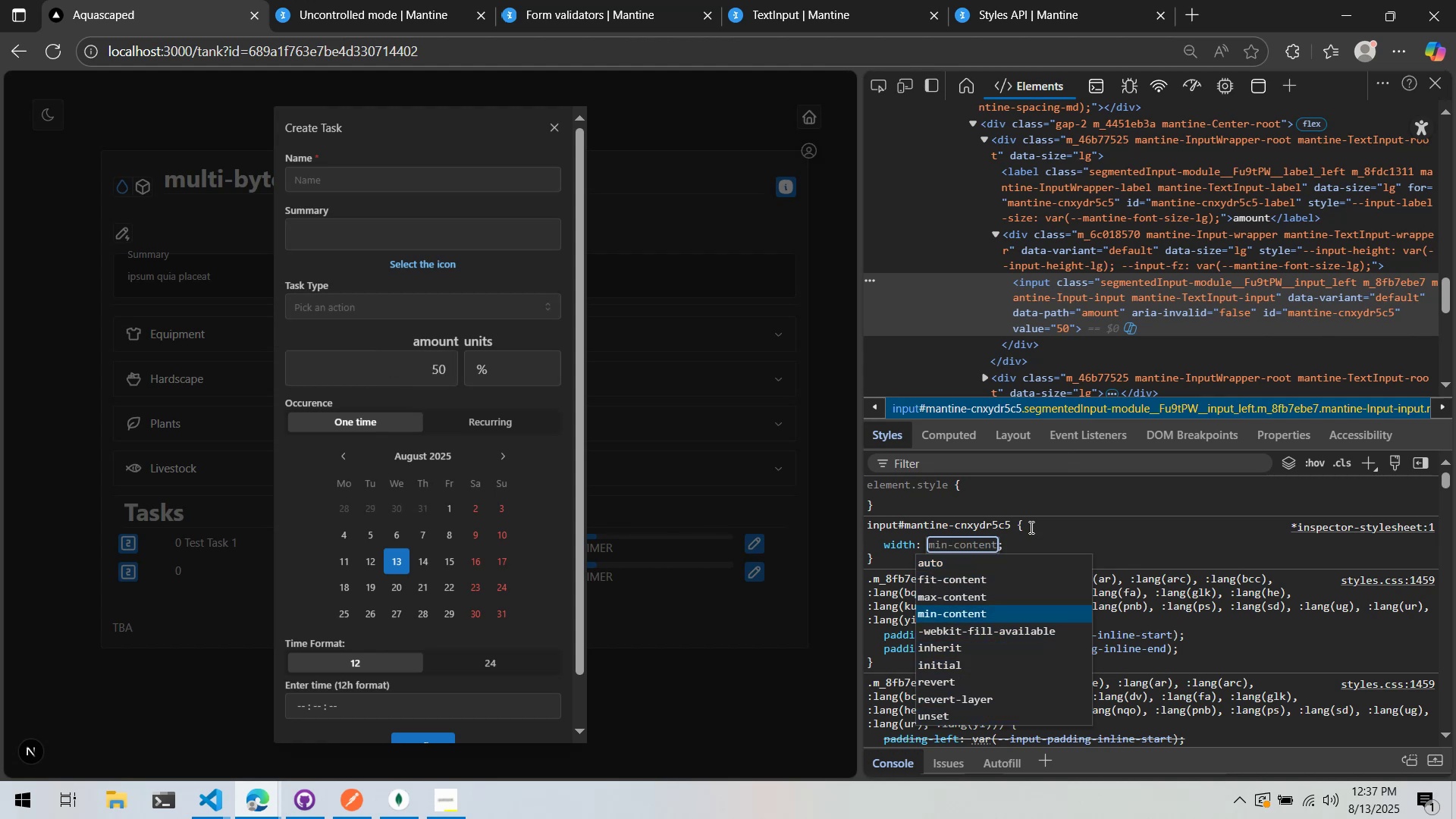 
key(Enter)
 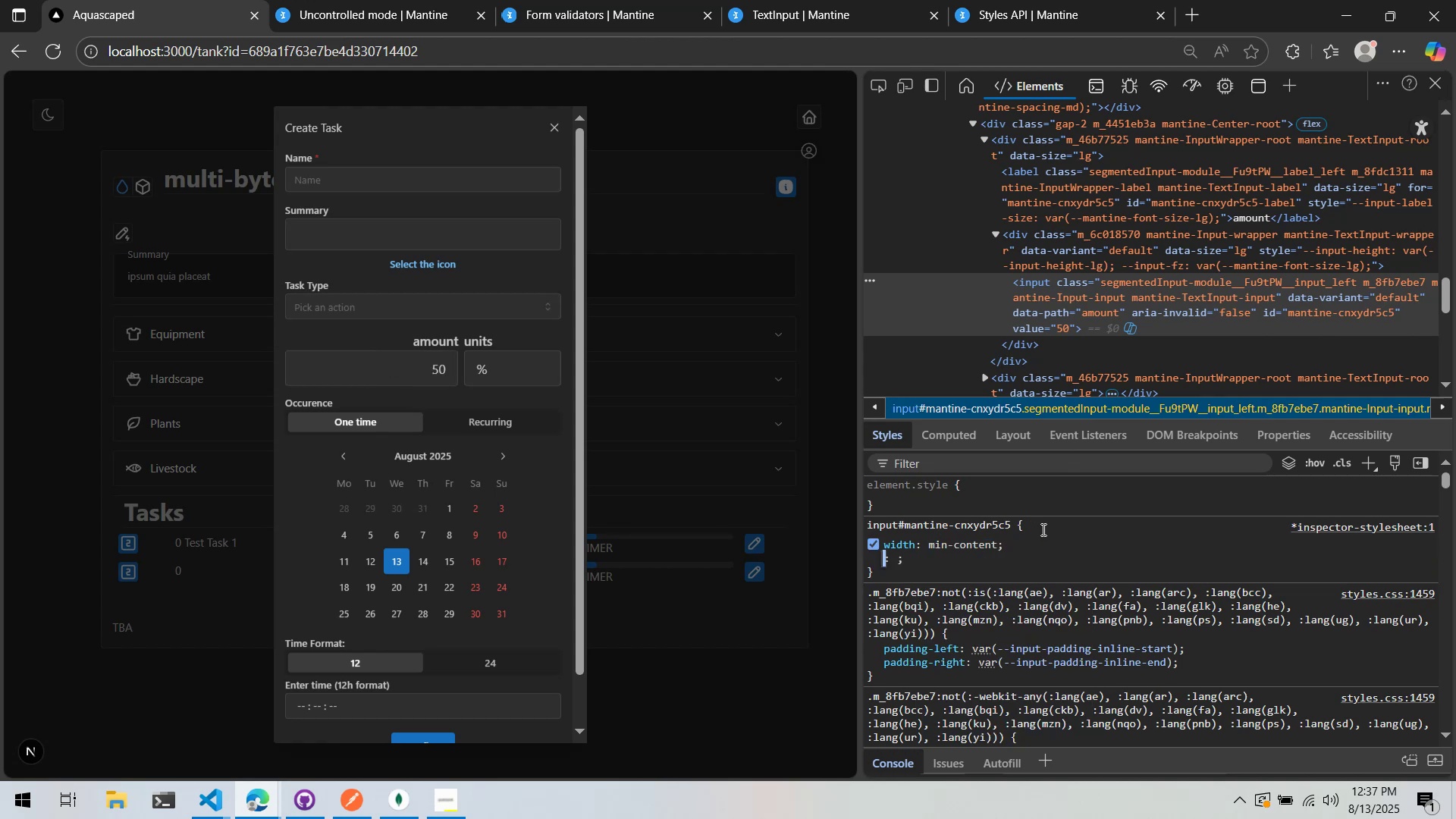 
left_click([1043, 551])
 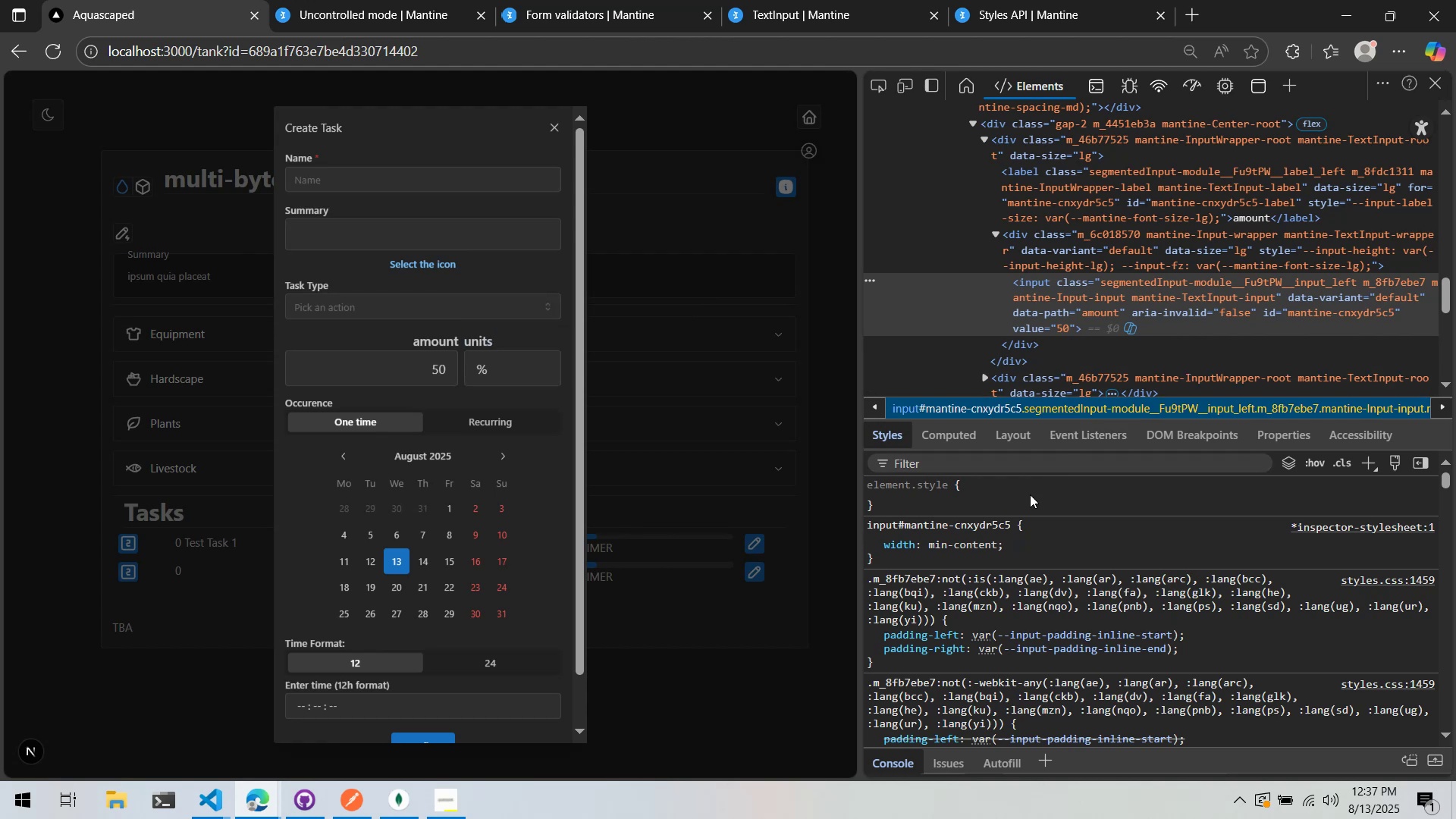 
left_click([877, 540])
 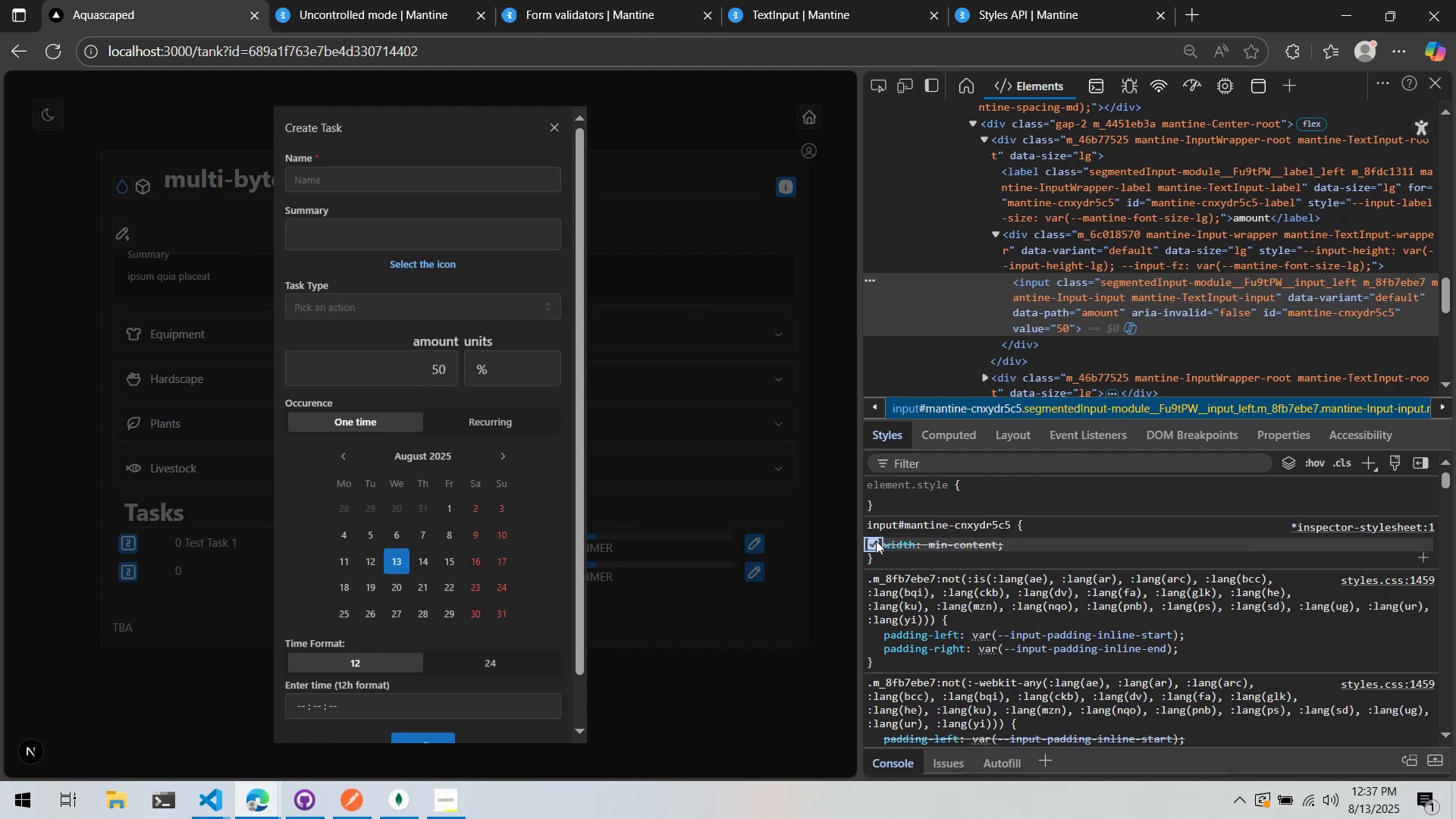 
double_click([876, 541])
 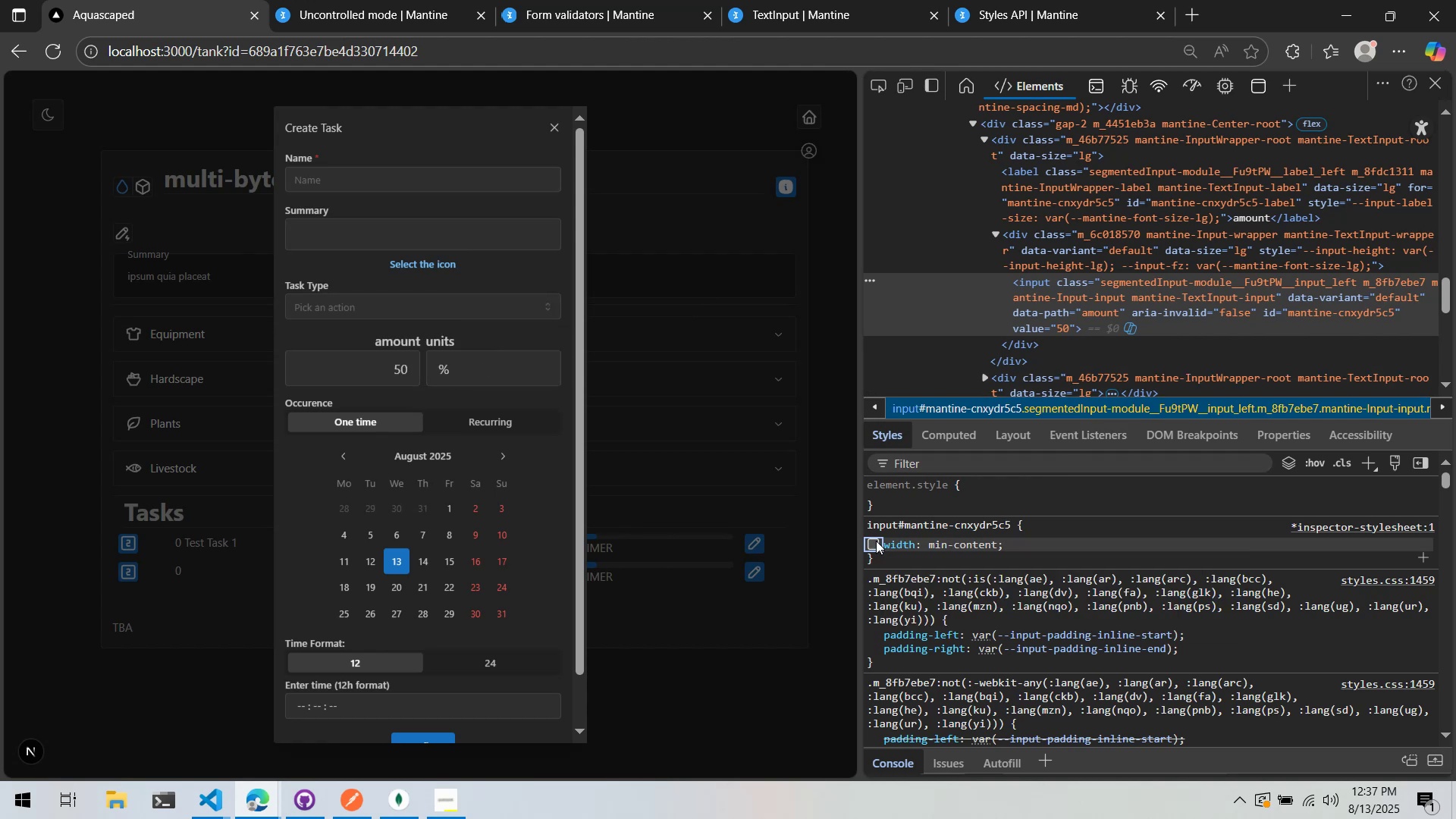 
triple_click([876, 541])
 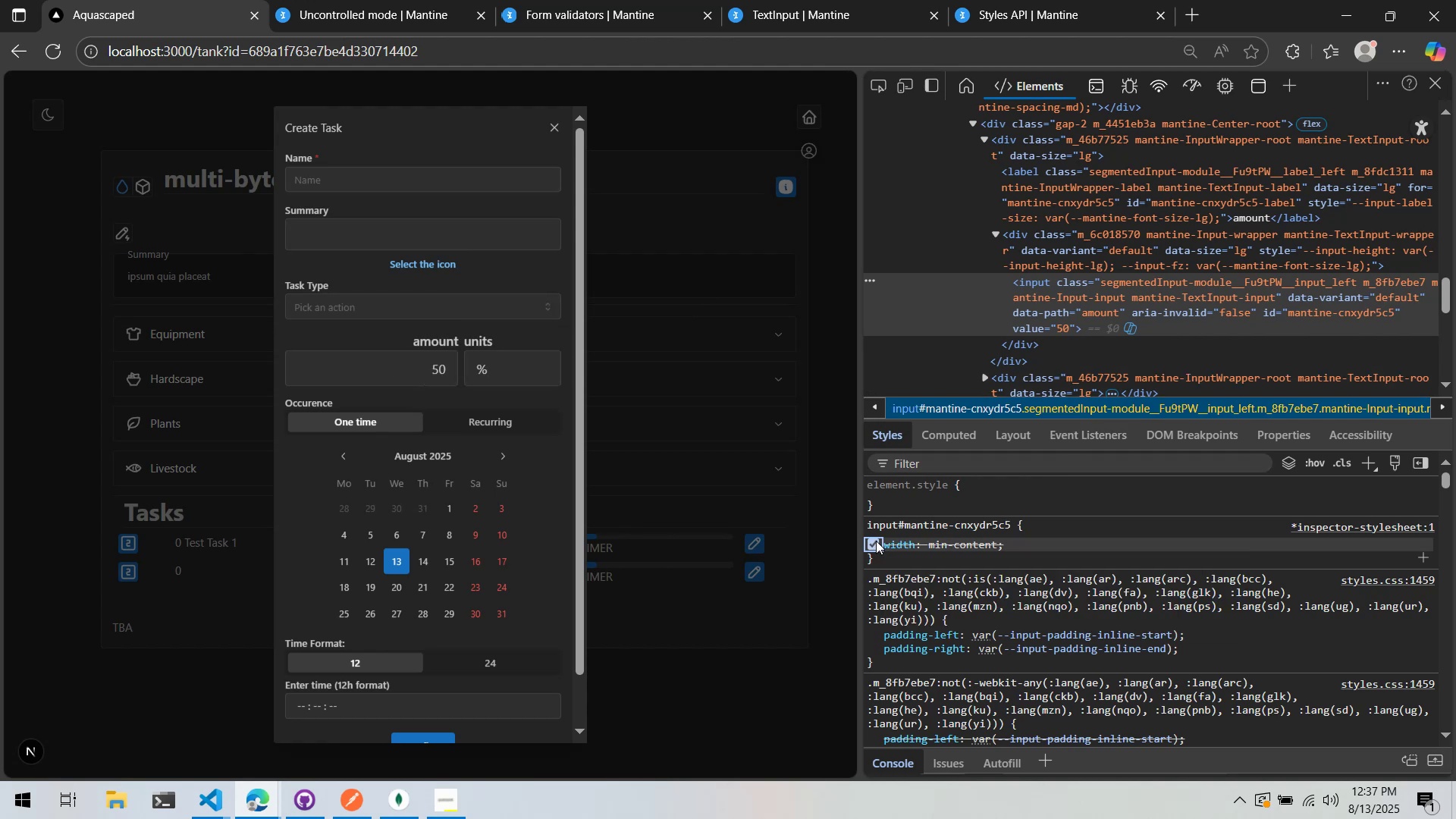 
left_click([876, 541])
 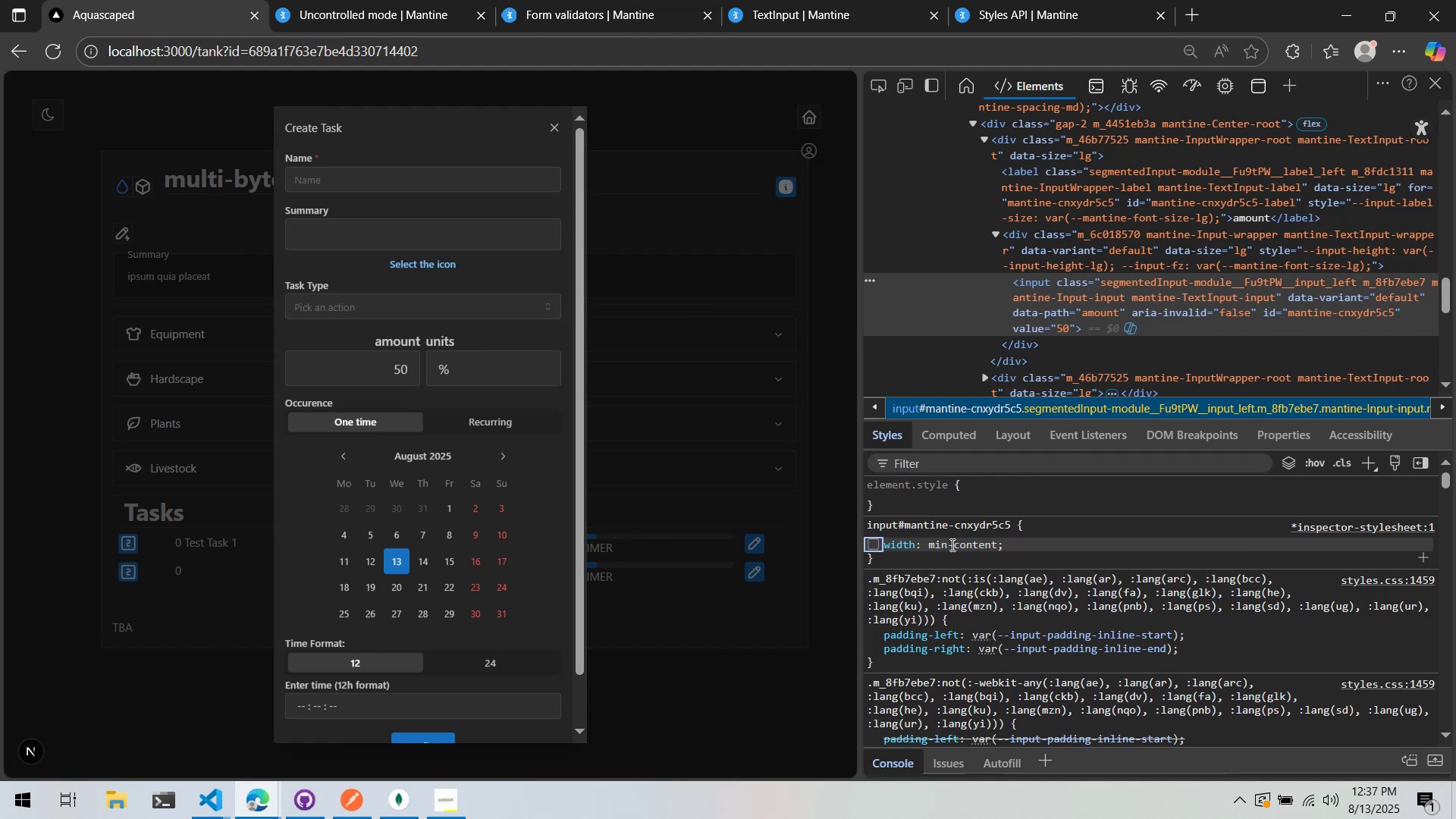 
double_click([951, 544])
 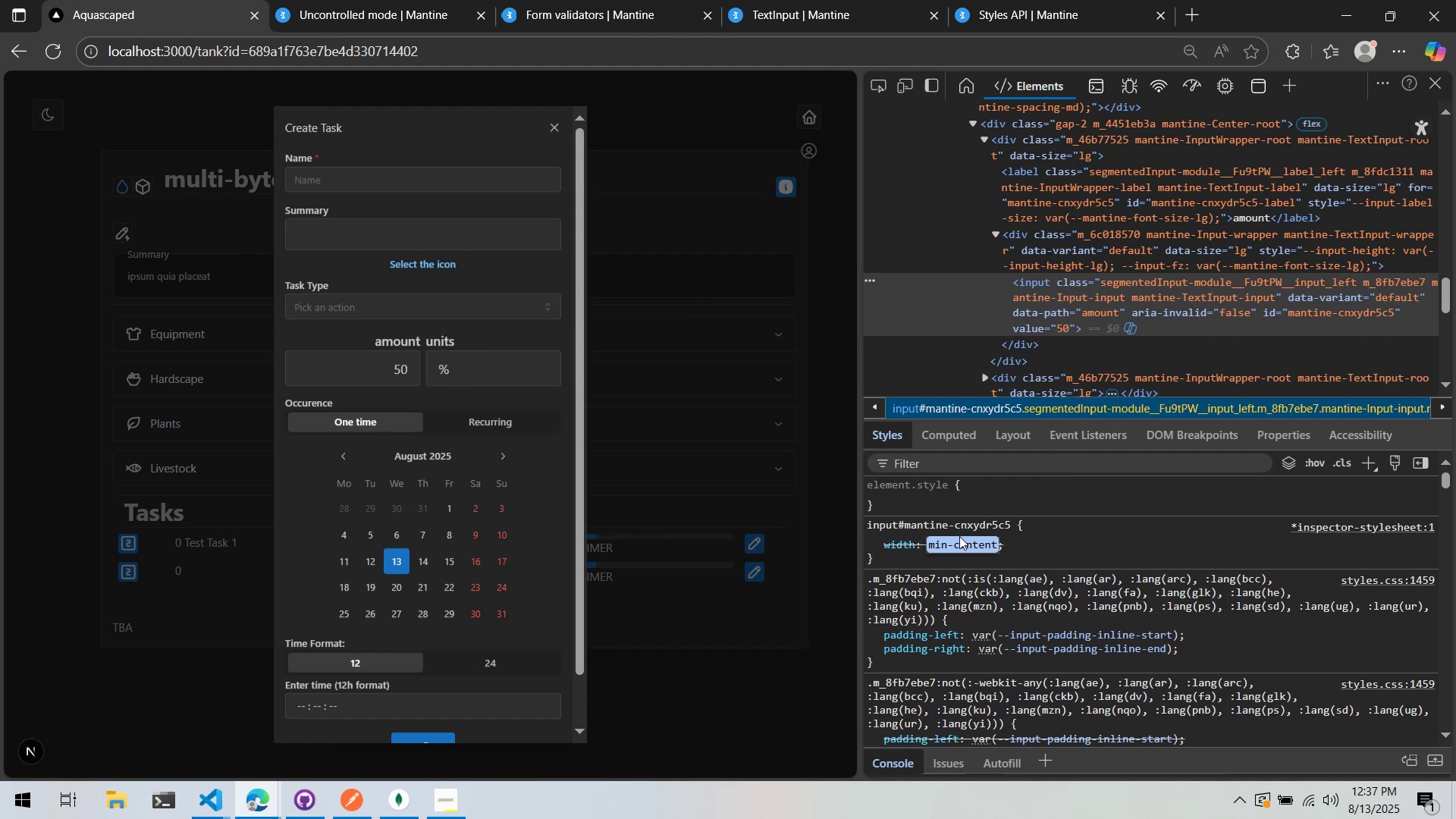 
key(Backspace)
type(50)
key(Backspace)
key(Backspace)
type(20%)
 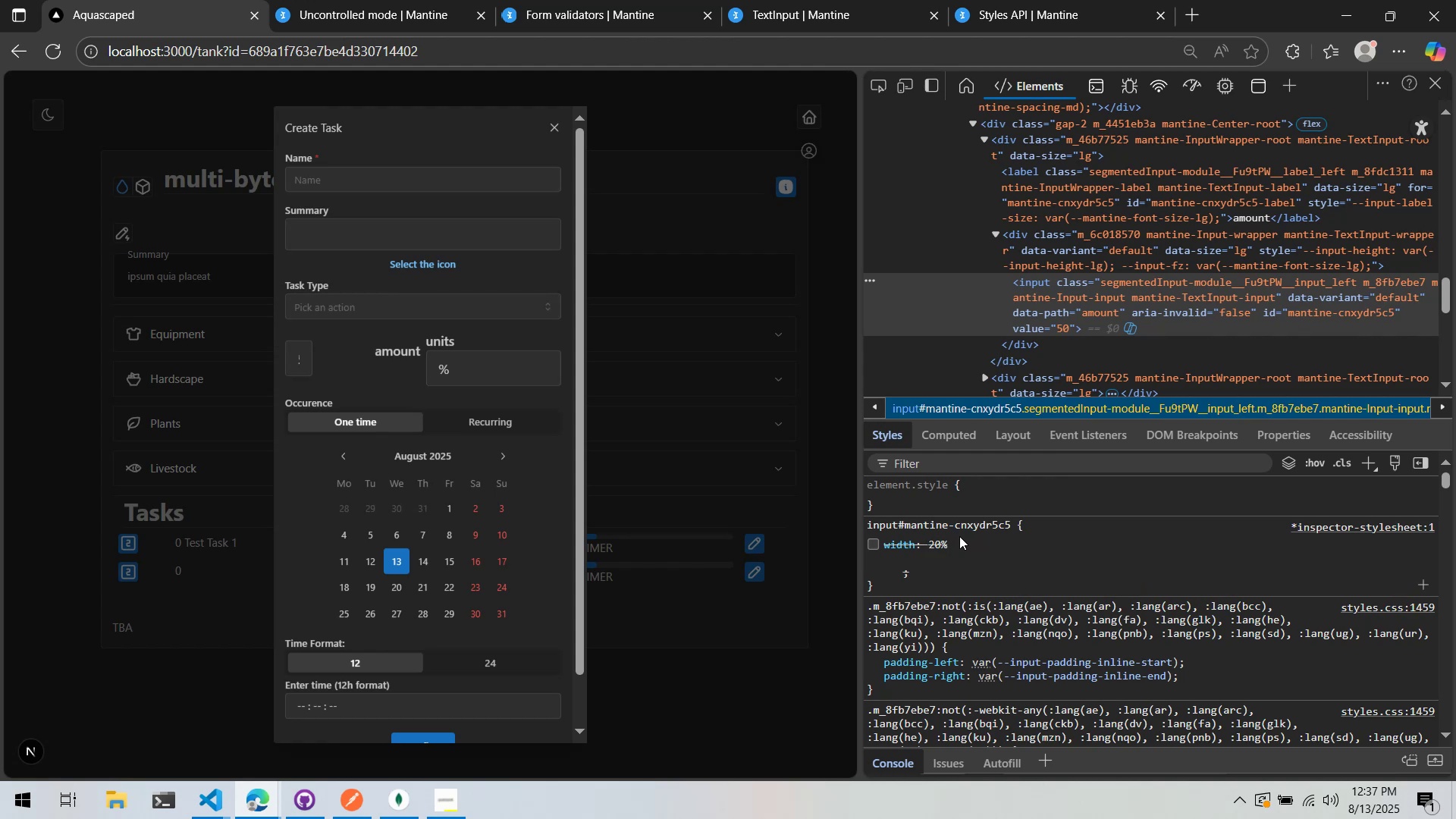 
 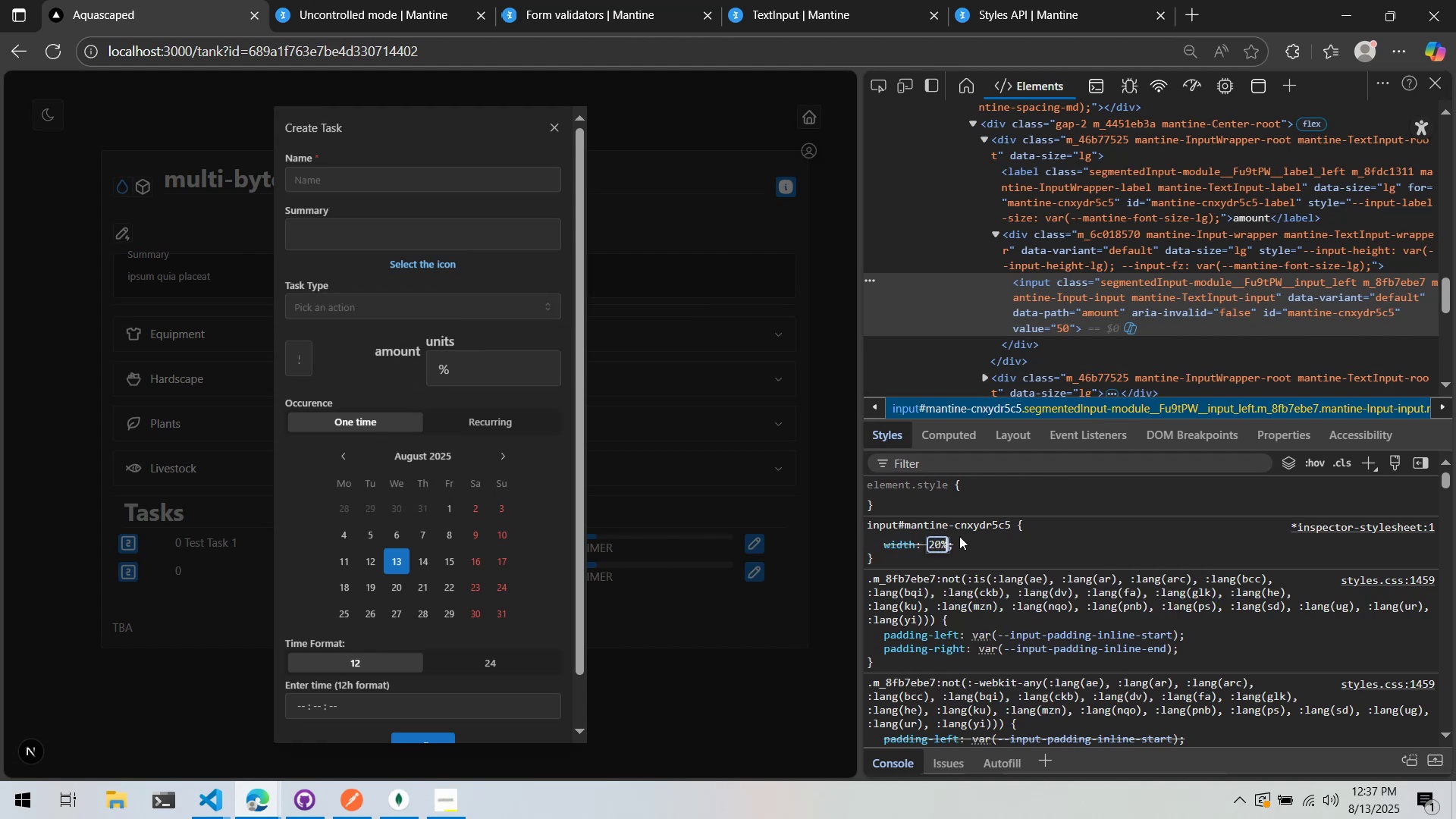 
key(Enter)
 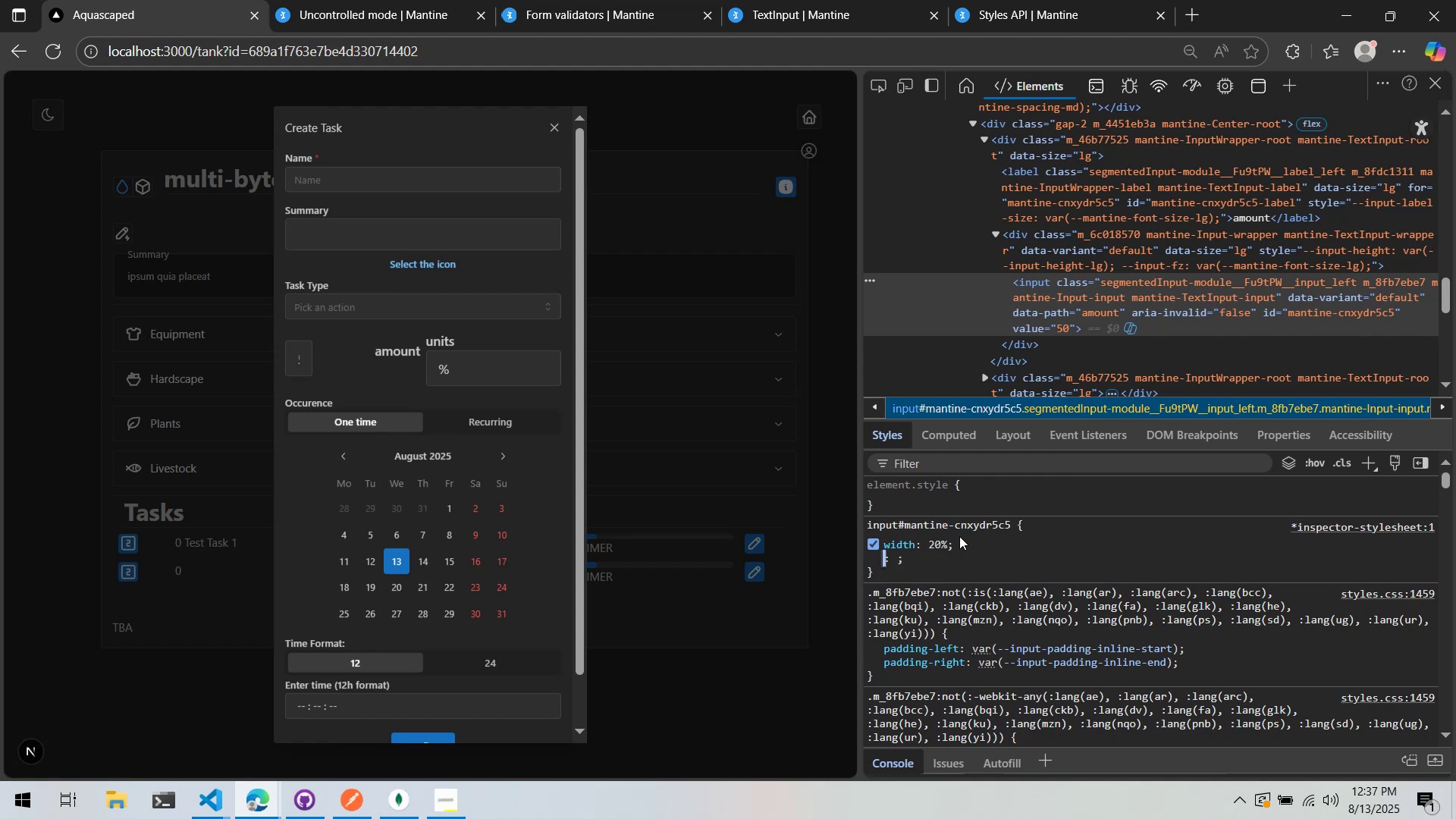 
left_click([959, 536])
 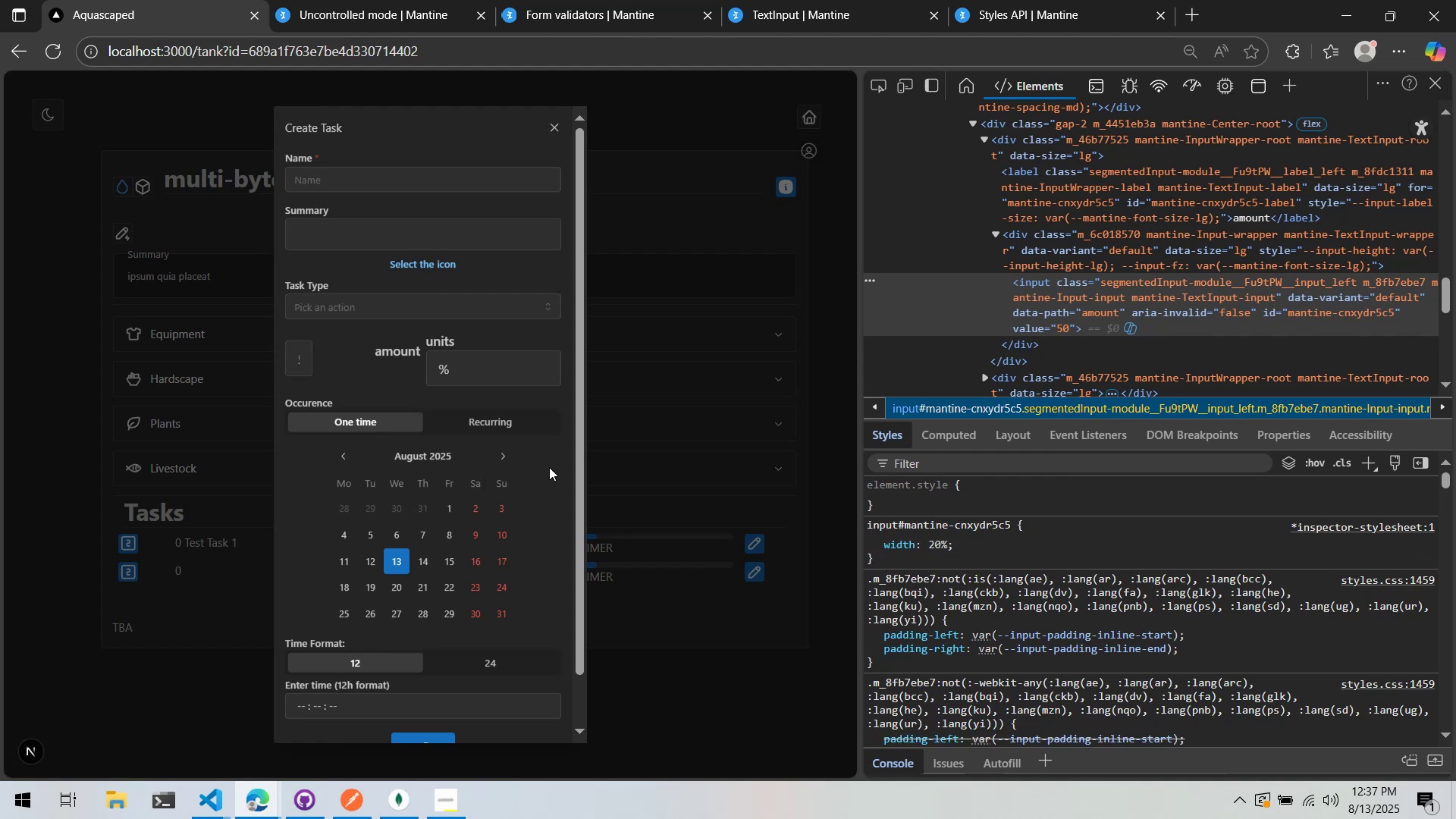 
left_click([336, 350])
 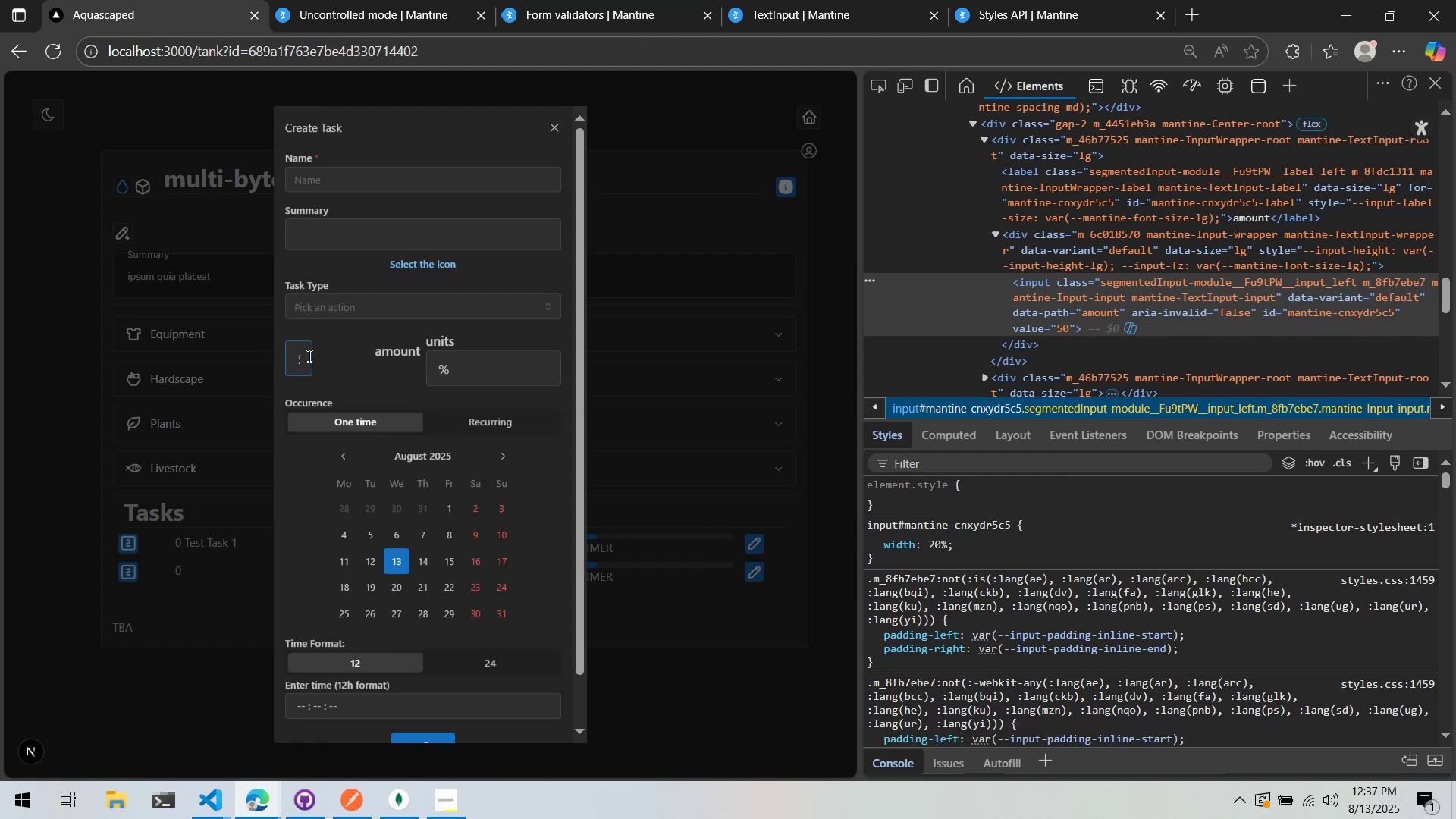 
double_click([368, 369])
 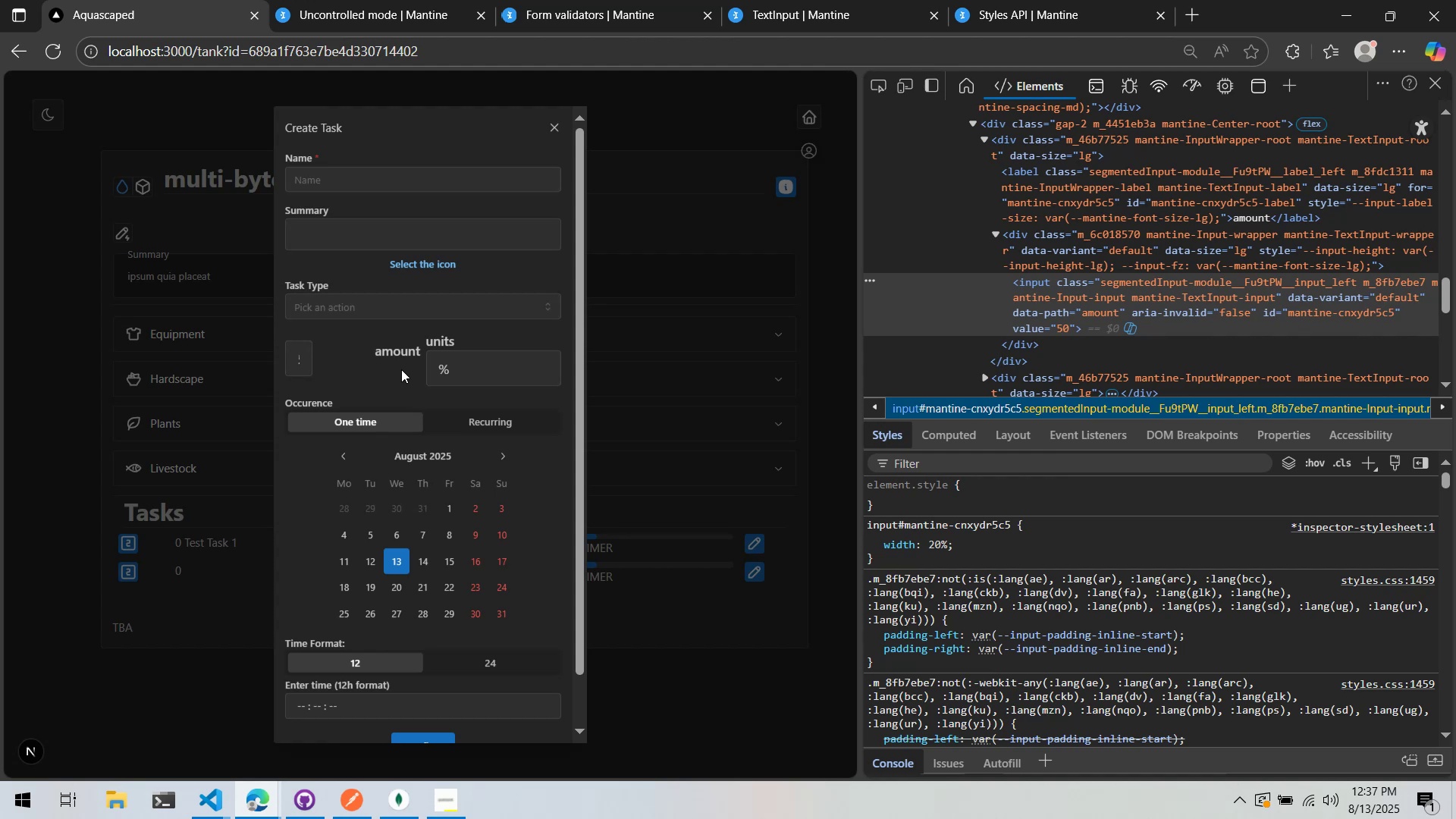 
wait(5.28)
 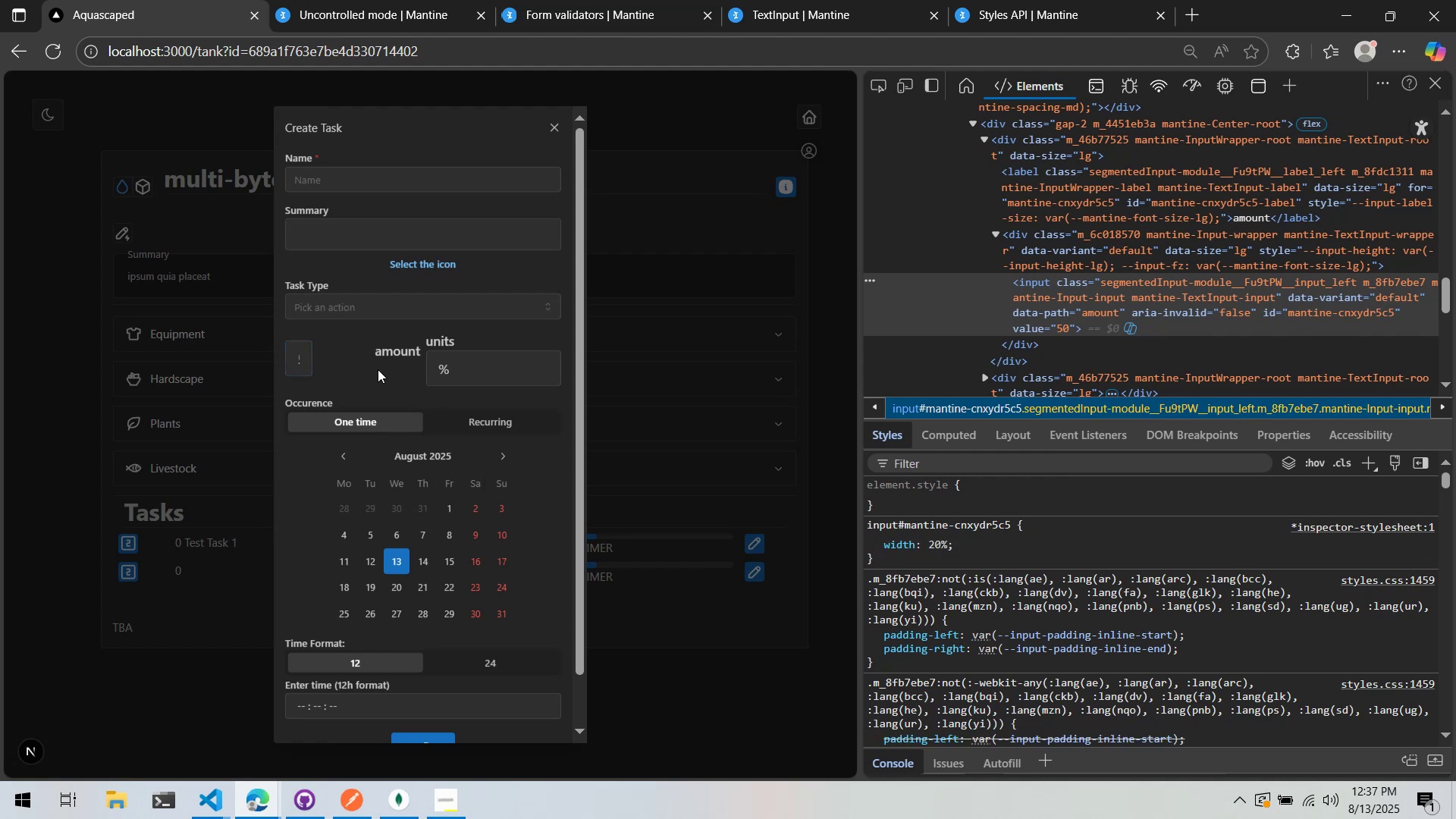 
scroll: coordinate [1092, 190], scroll_direction: up, amount: 2.0
 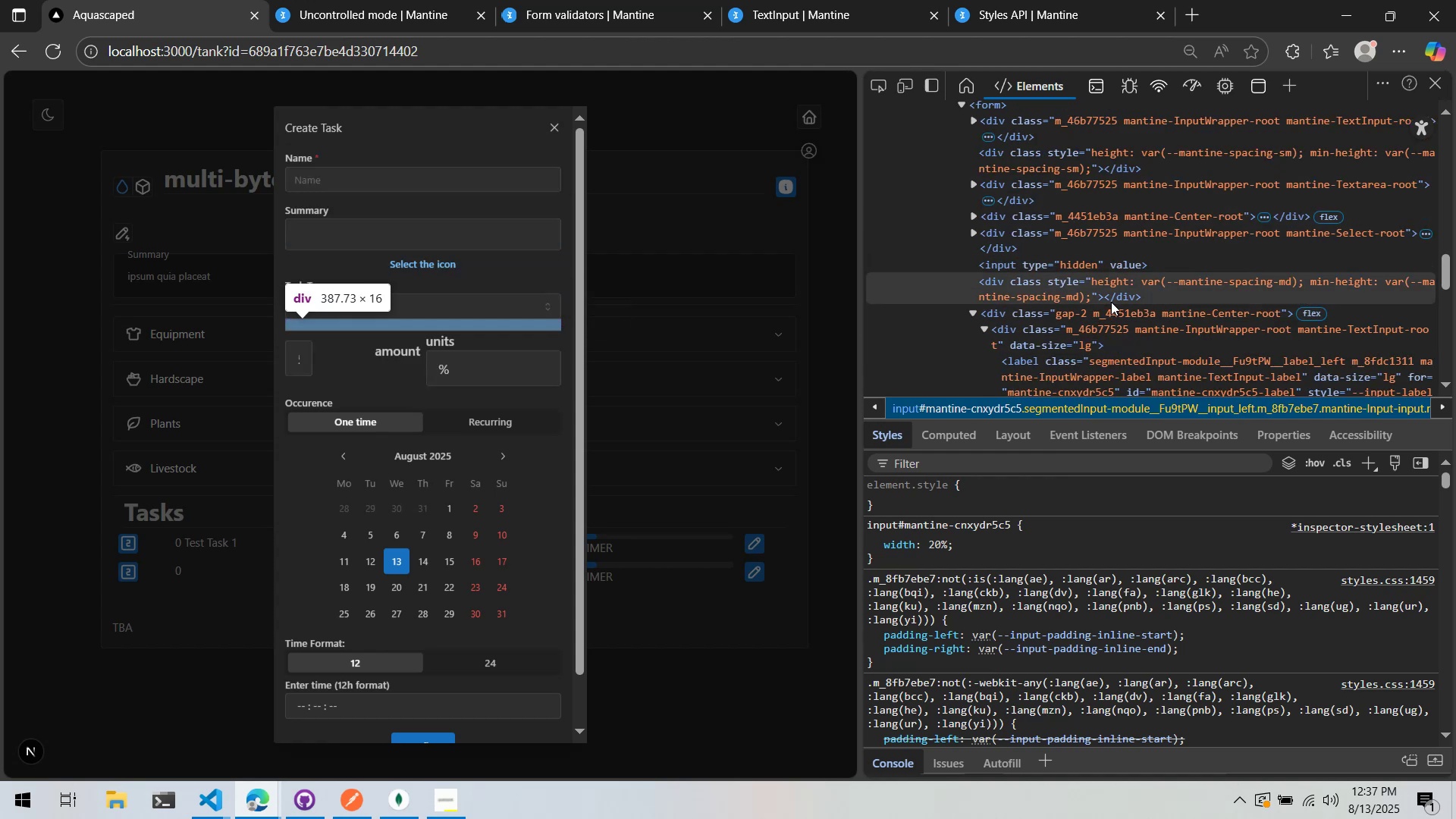 
right_click([1111, 311])
 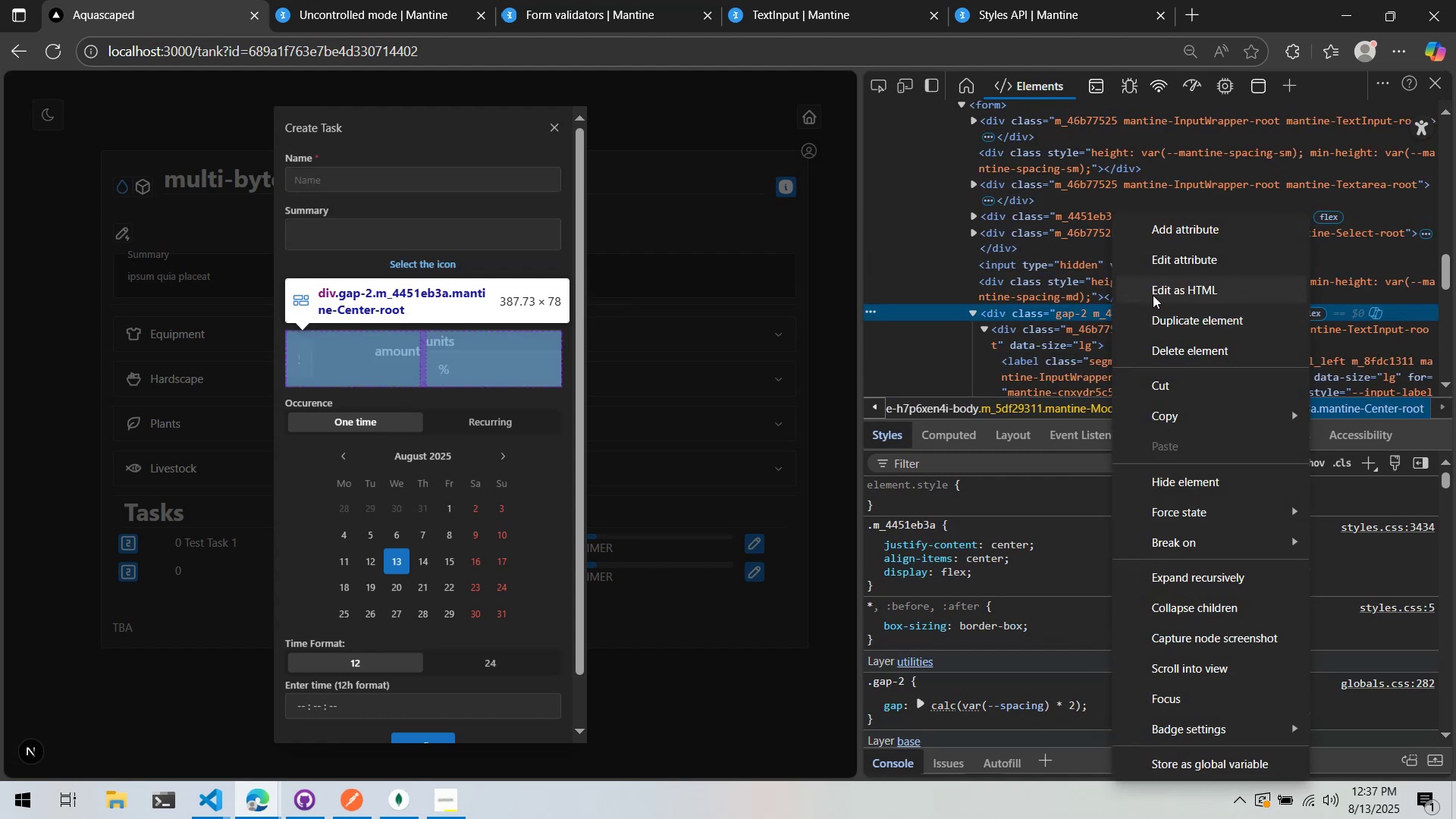 
left_click([1159, 284])
 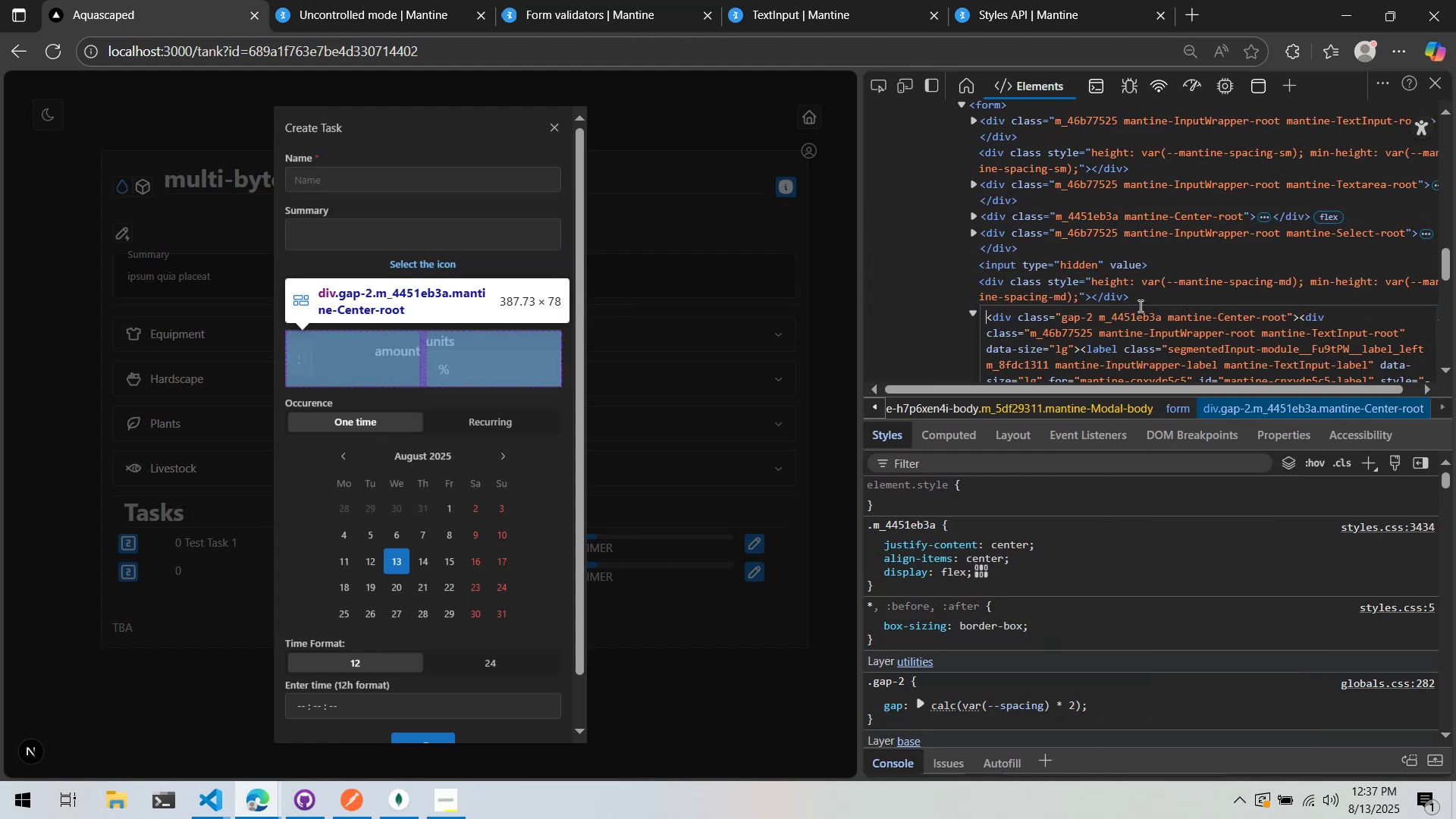 
left_click([1137, 278])
 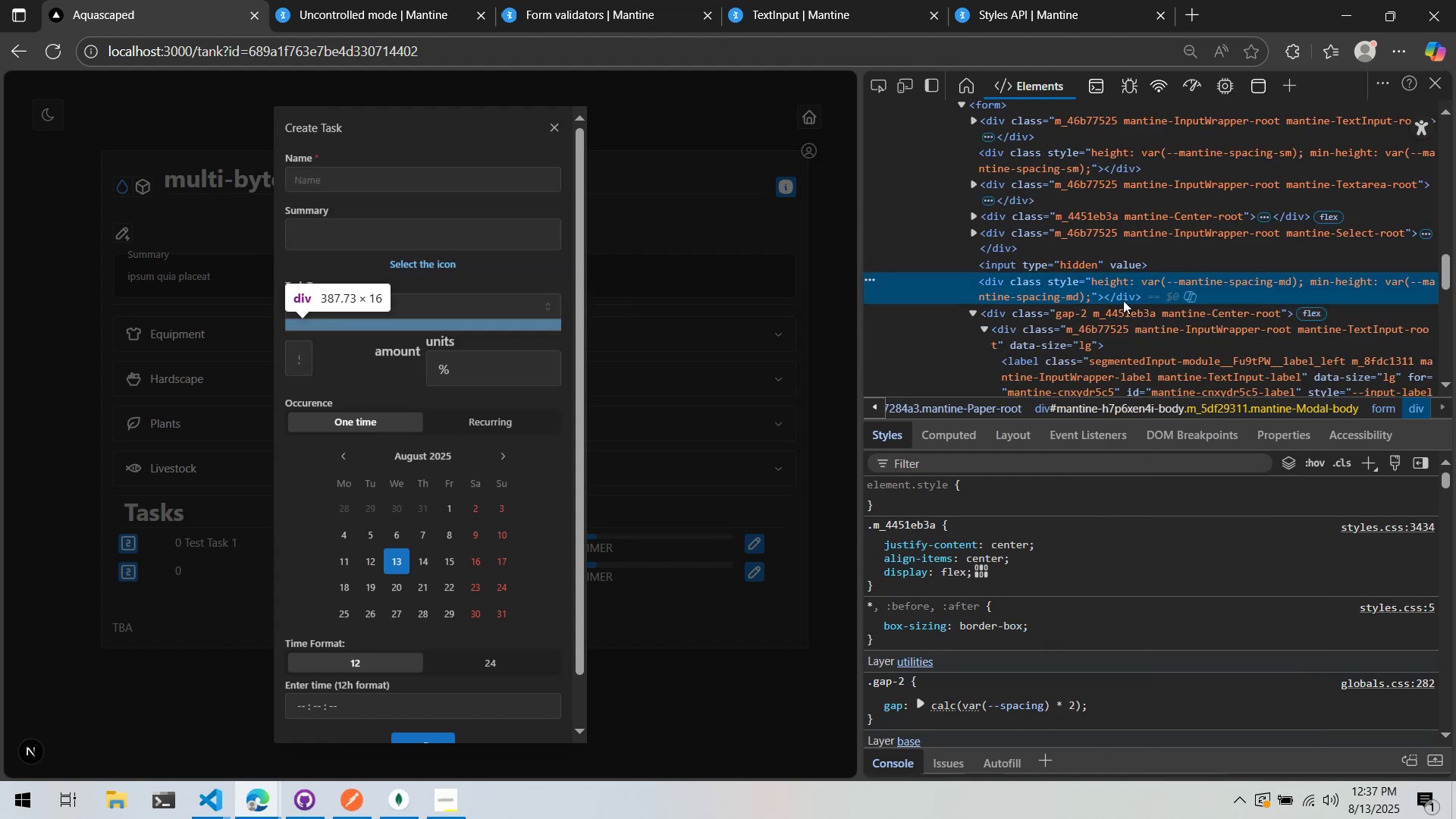 
left_click([1120, 306])
 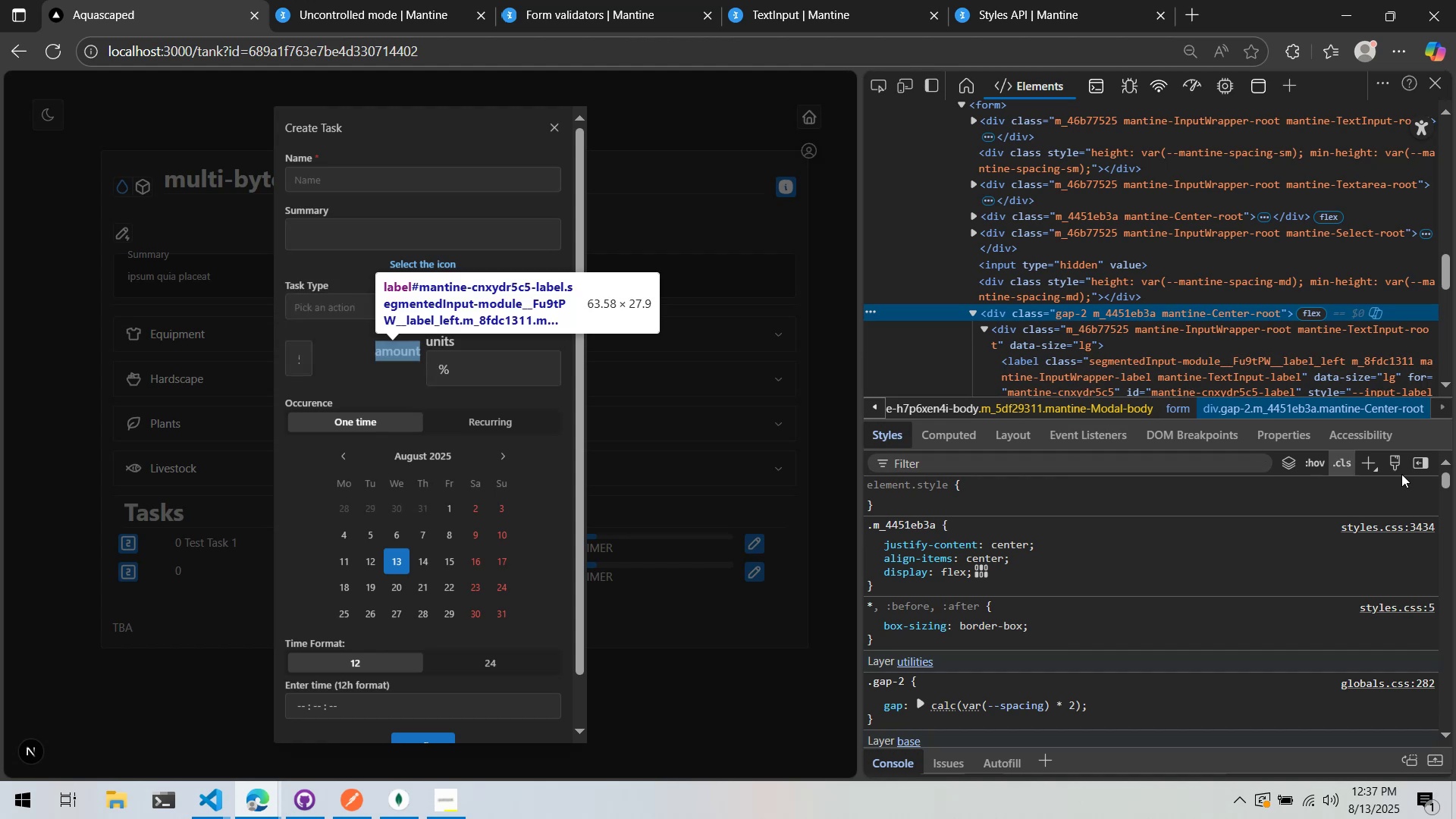 
left_click([1366, 455])
 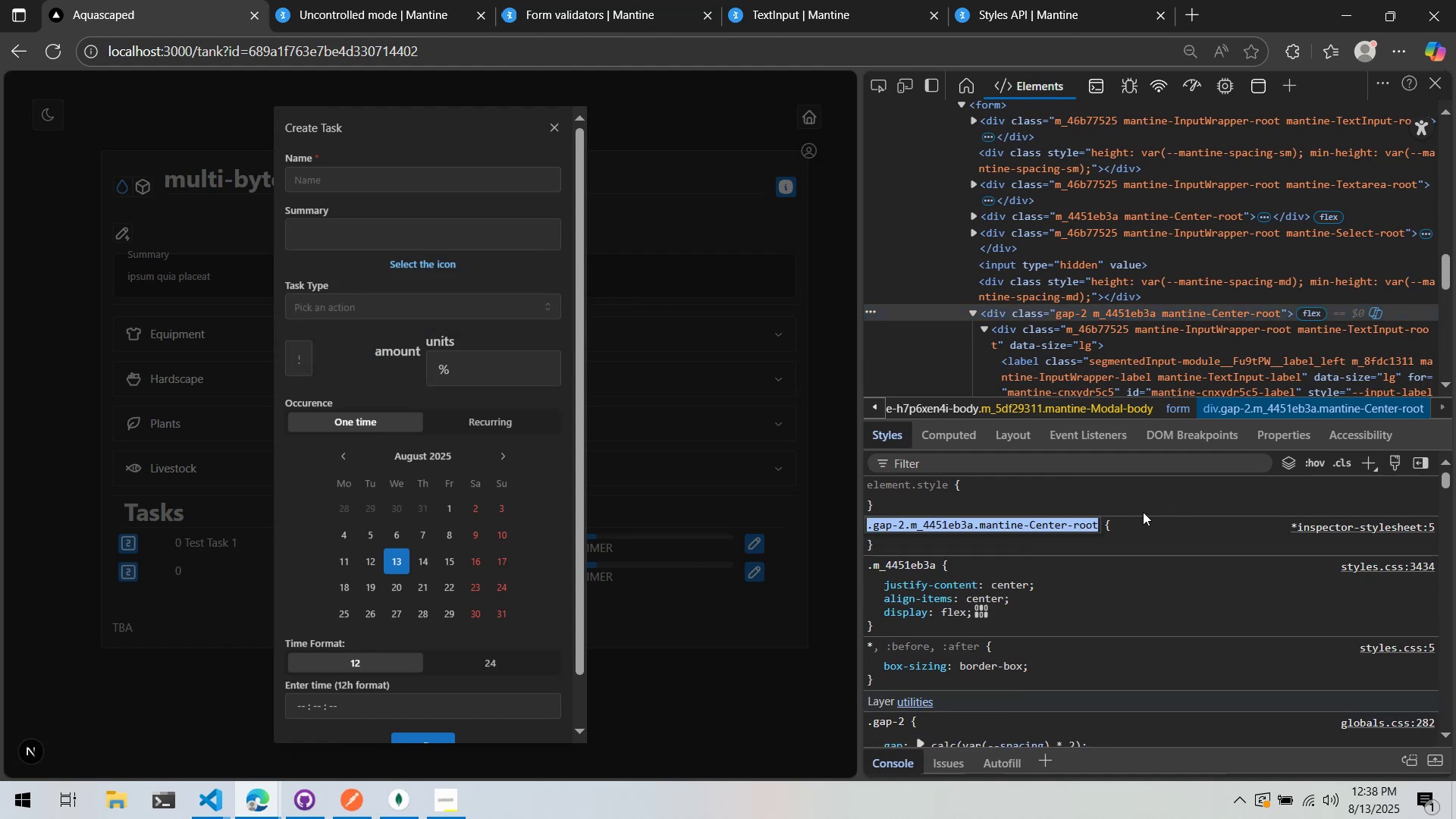 
left_click([1135, 529])
 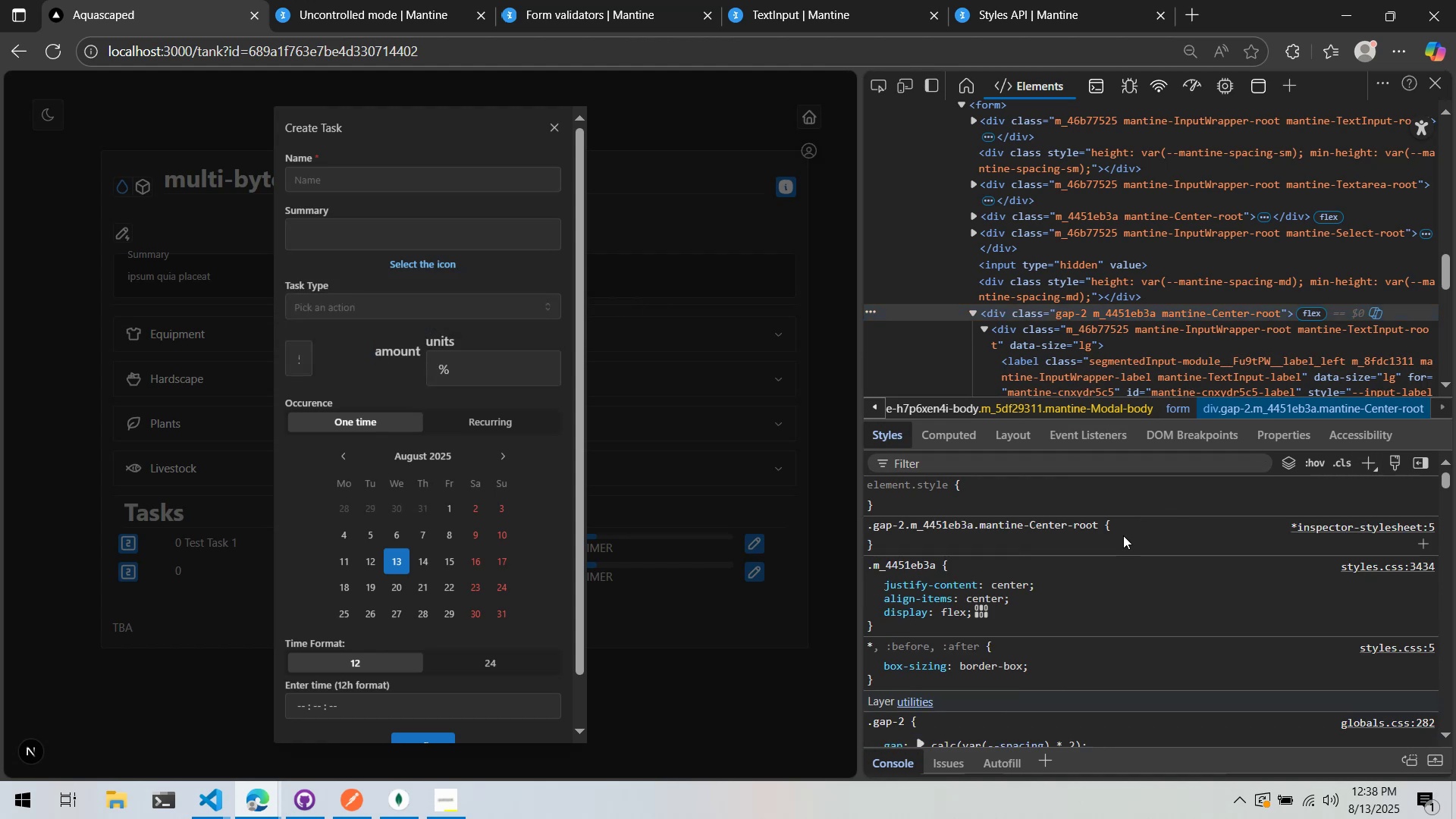 
left_click([1128, 527])
 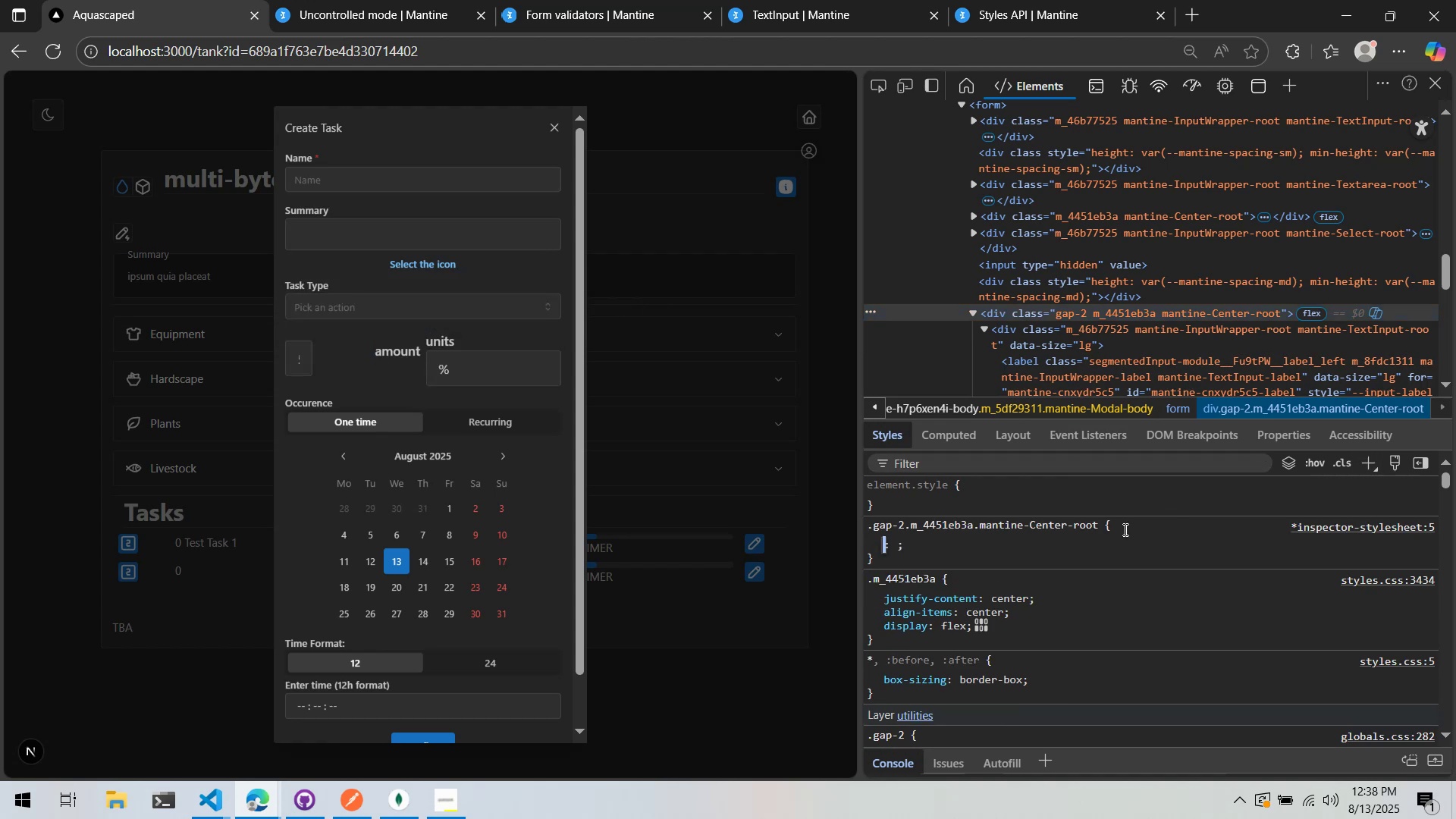 
type(width:50%)
 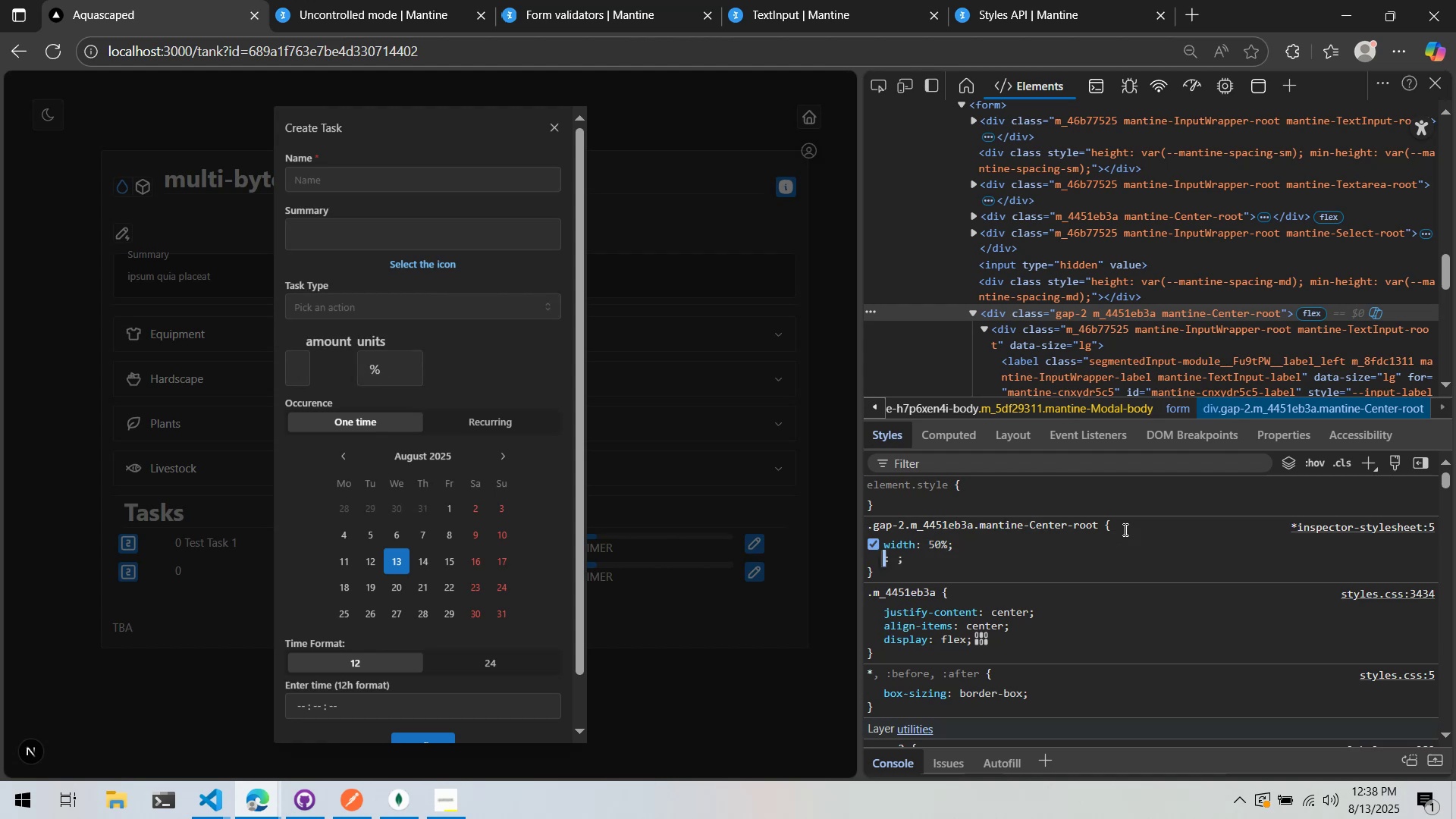 
 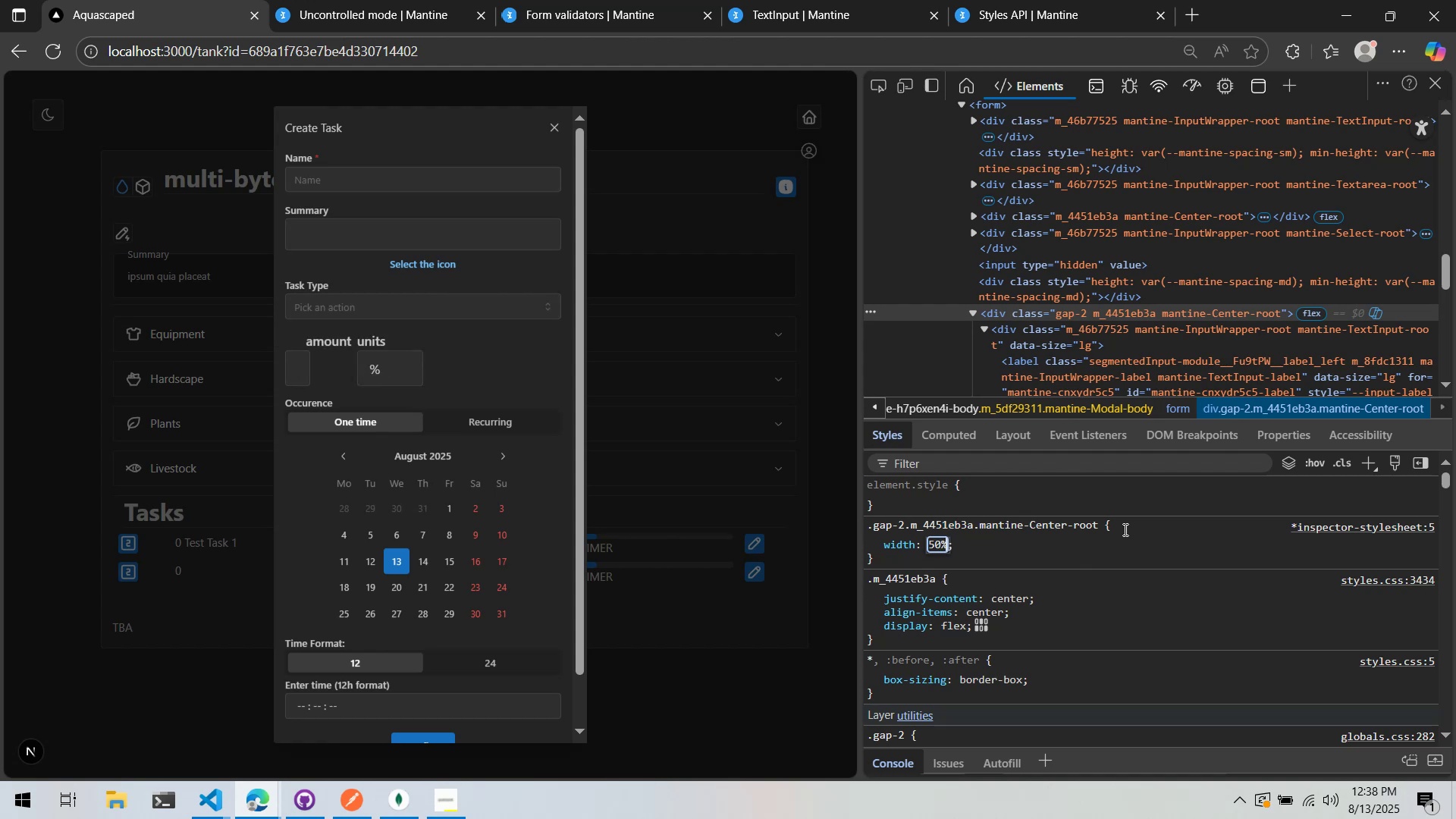 
key(Enter)
 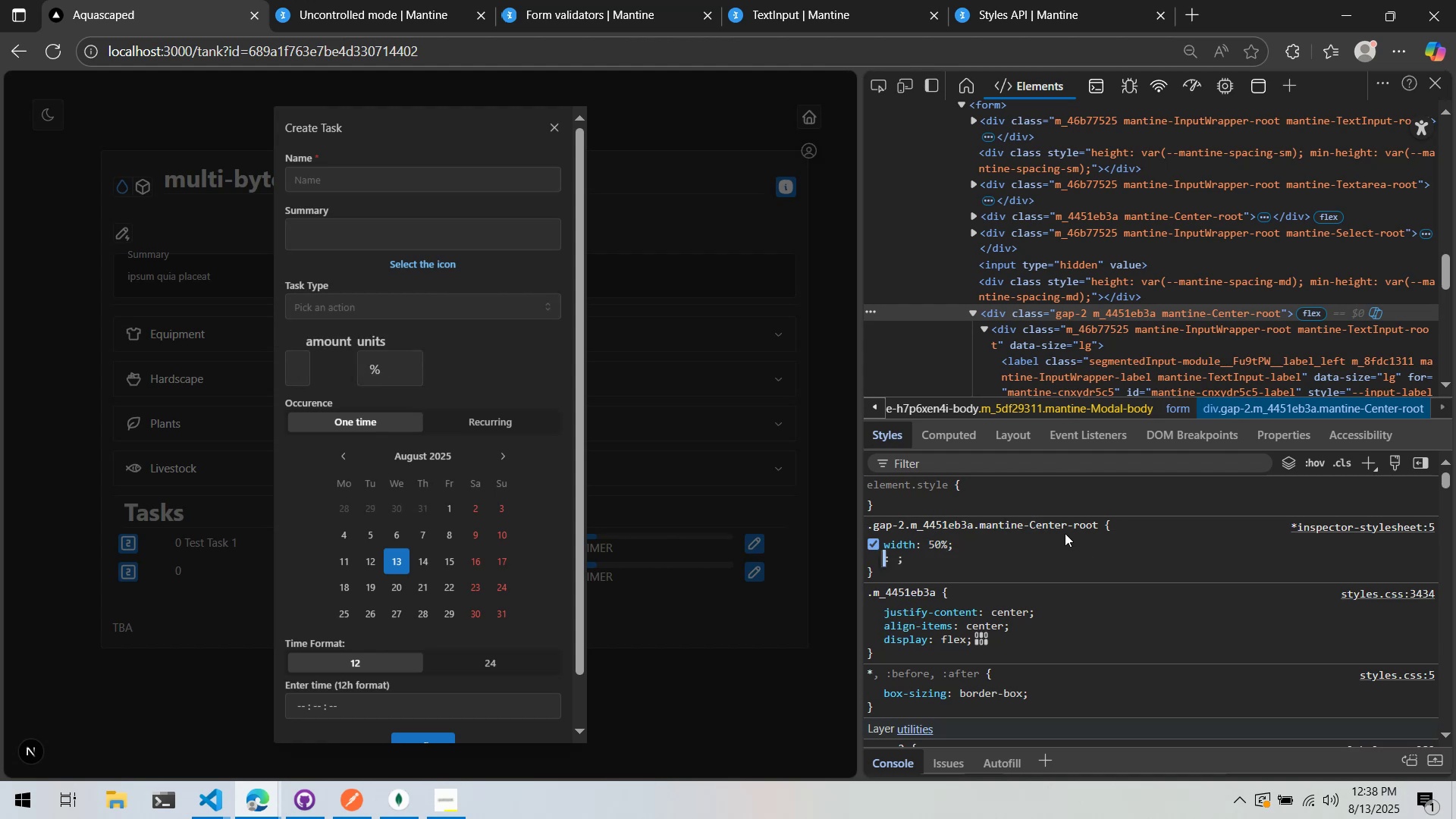 
left_click([303, 371])
 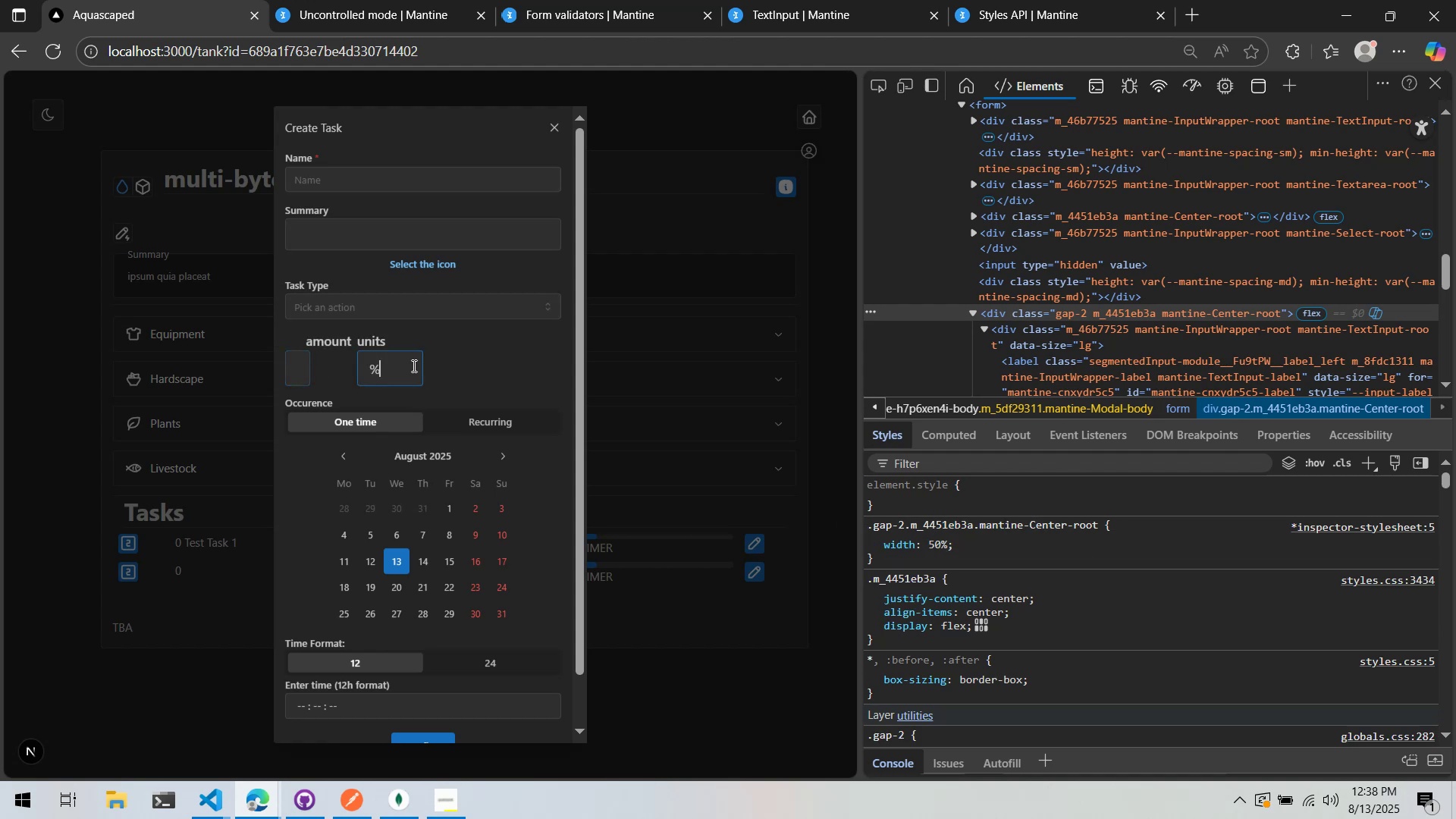 
double_click([458, 366])
 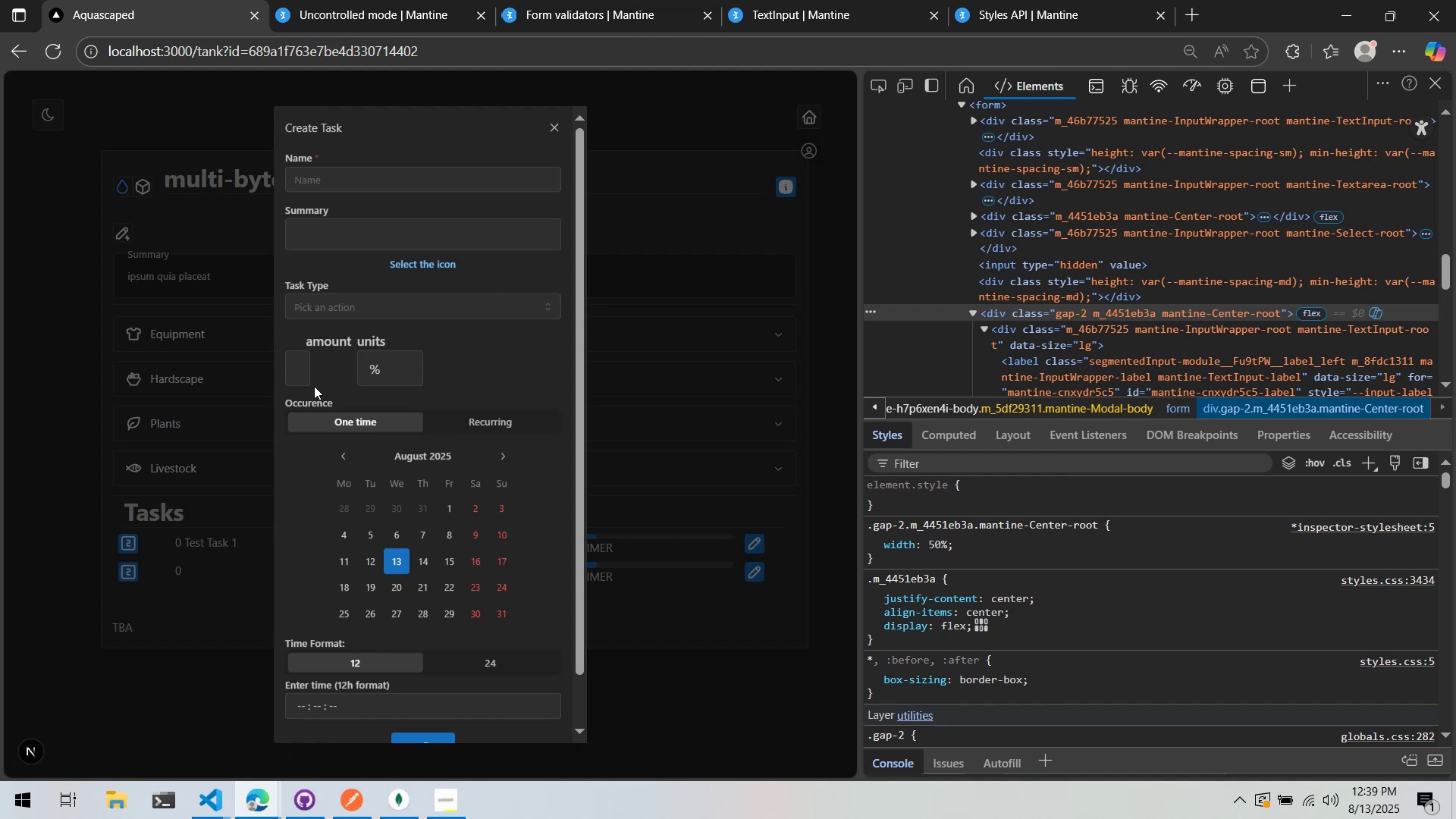 
wait(81.04)
 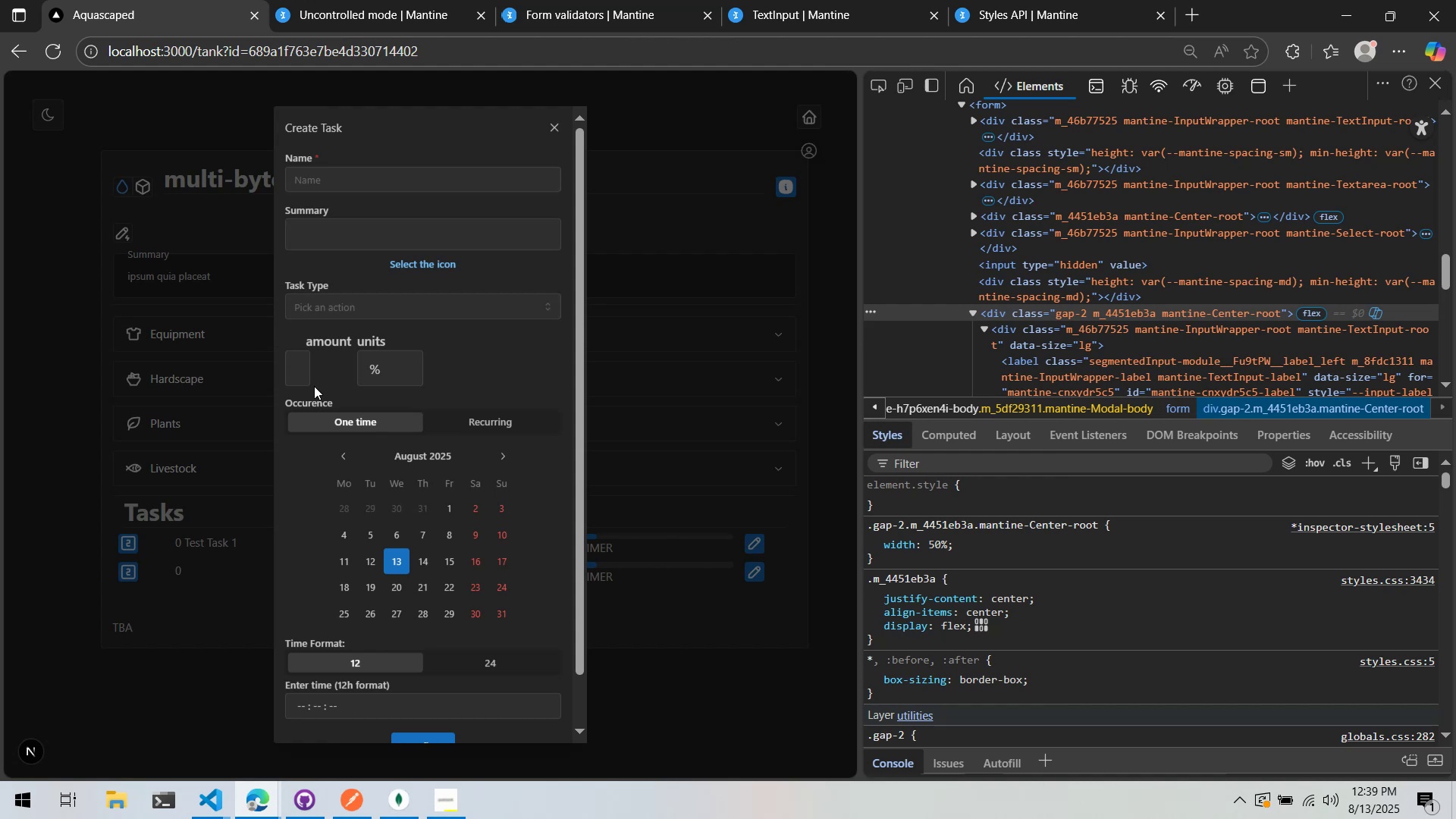 
key(Alt+AltLeft)
 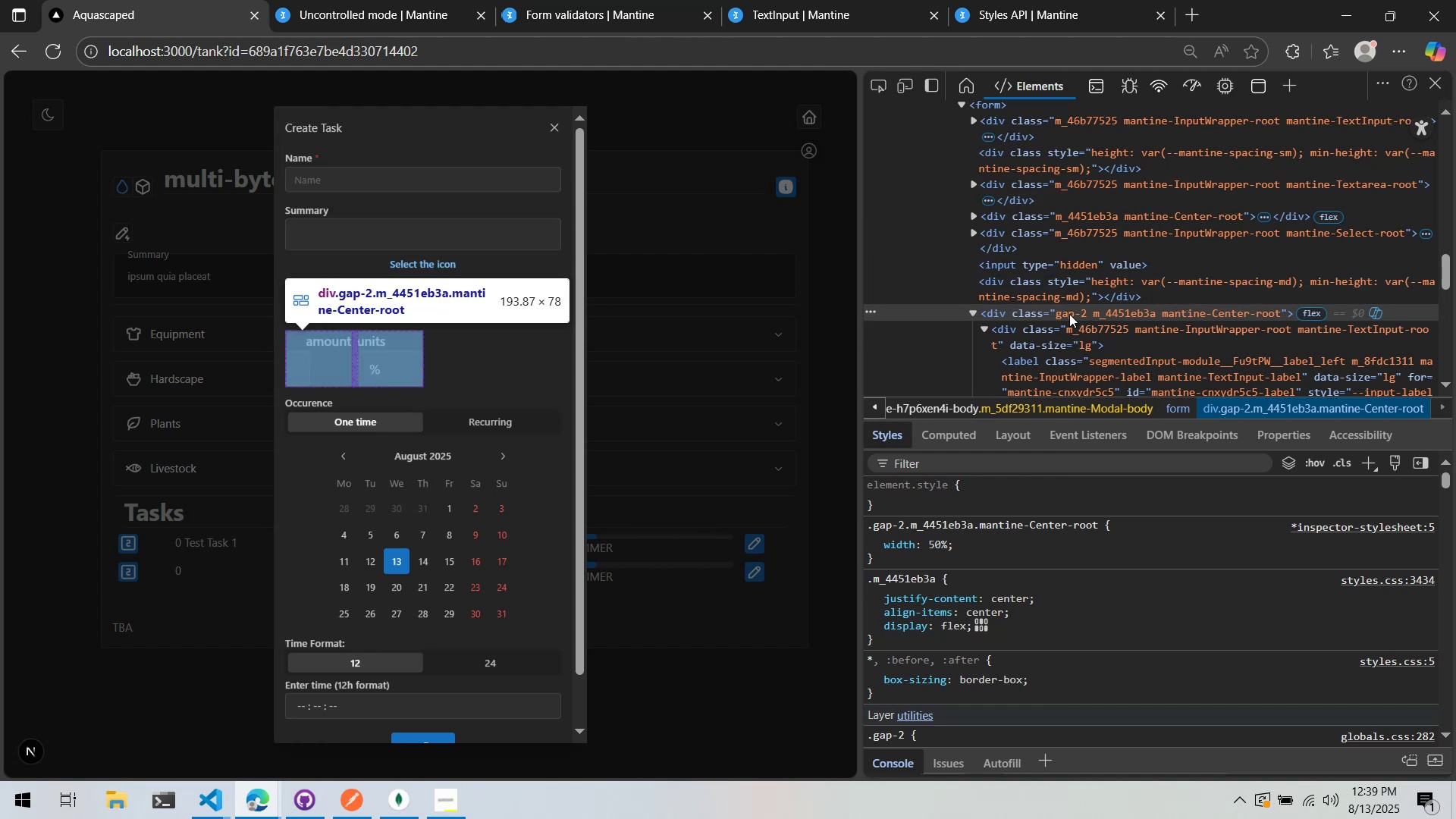 
key(Alt+Tab)
 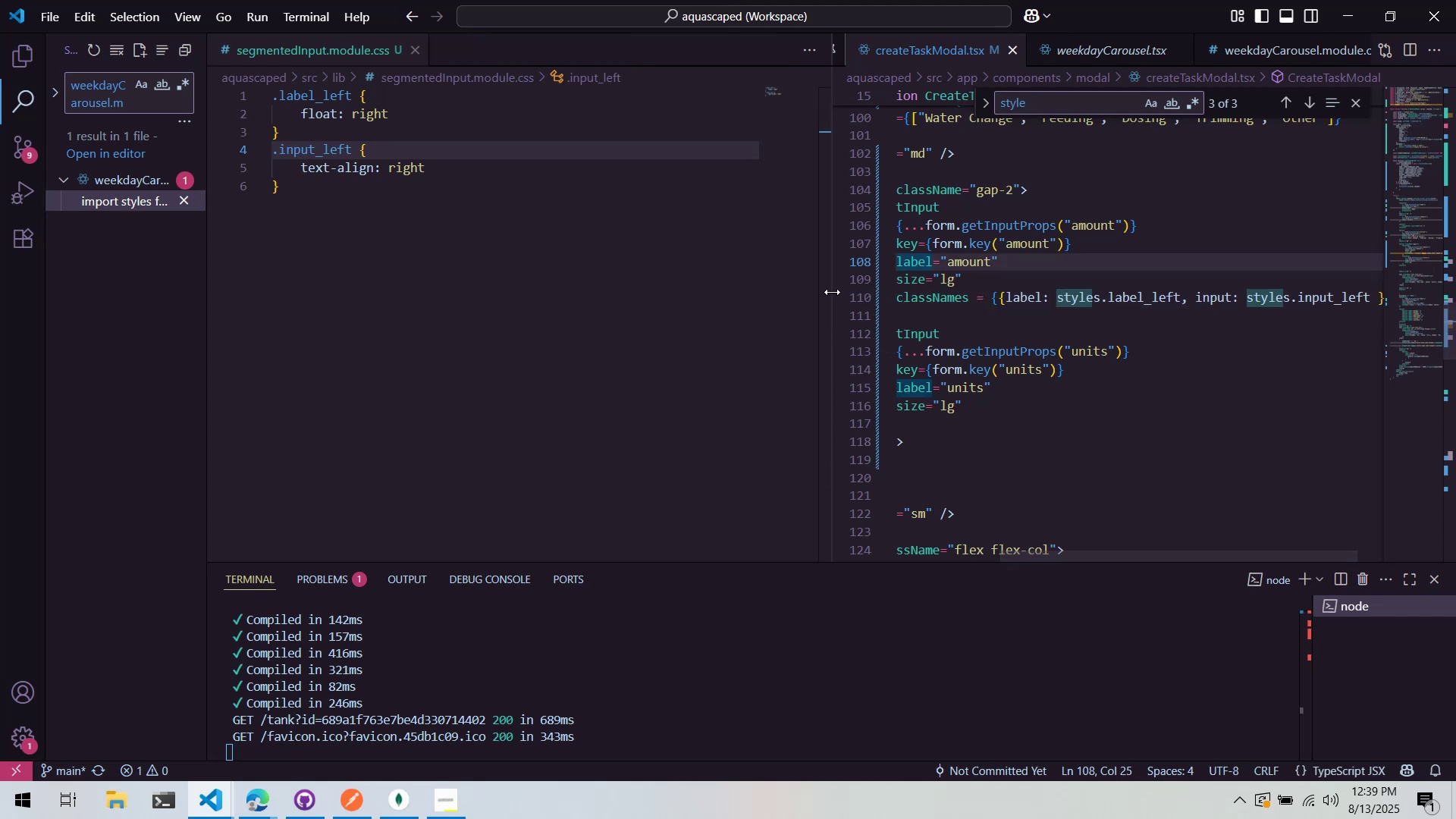 
wait(6.07)
 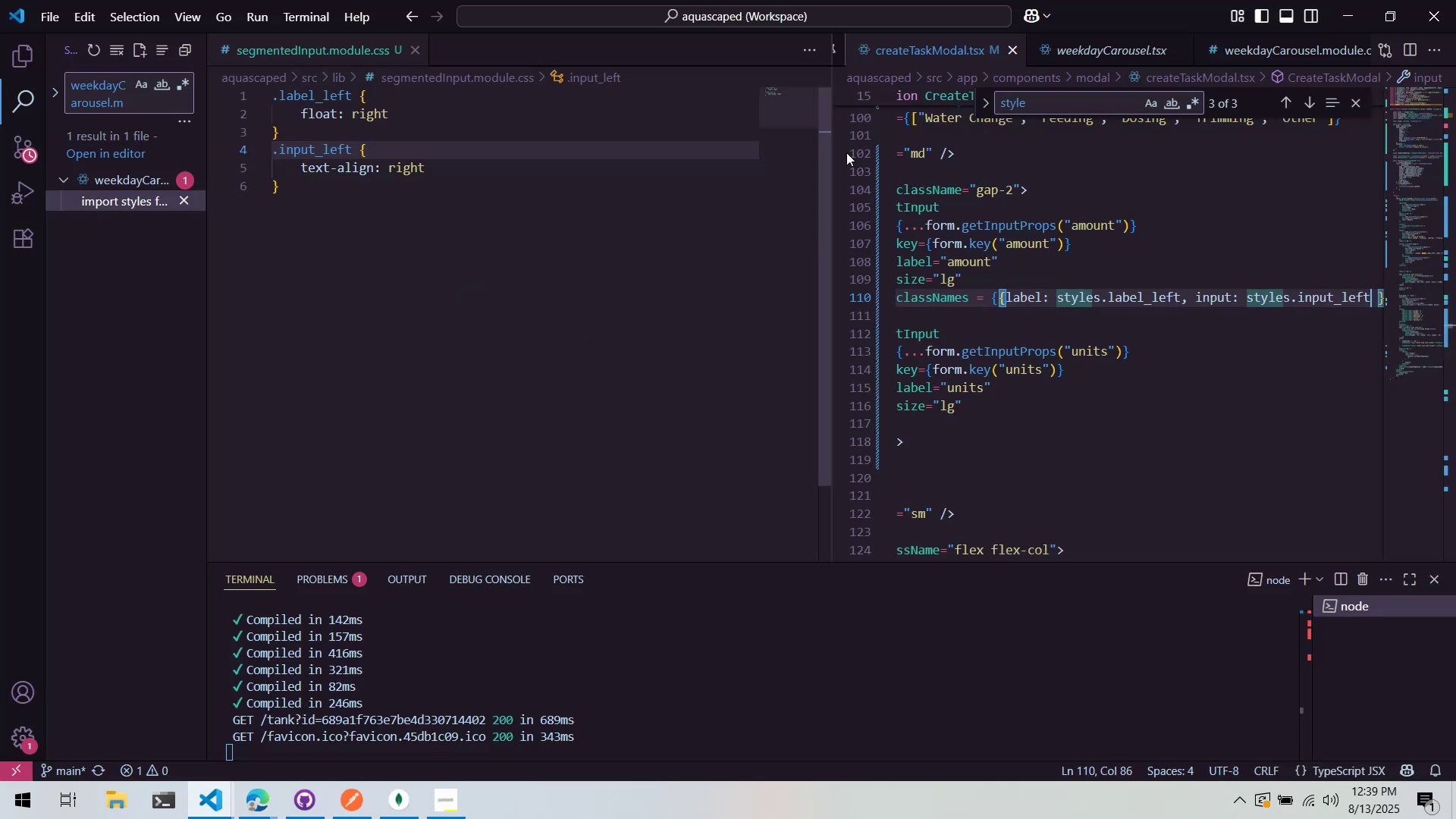 
left_click([961, 266])
 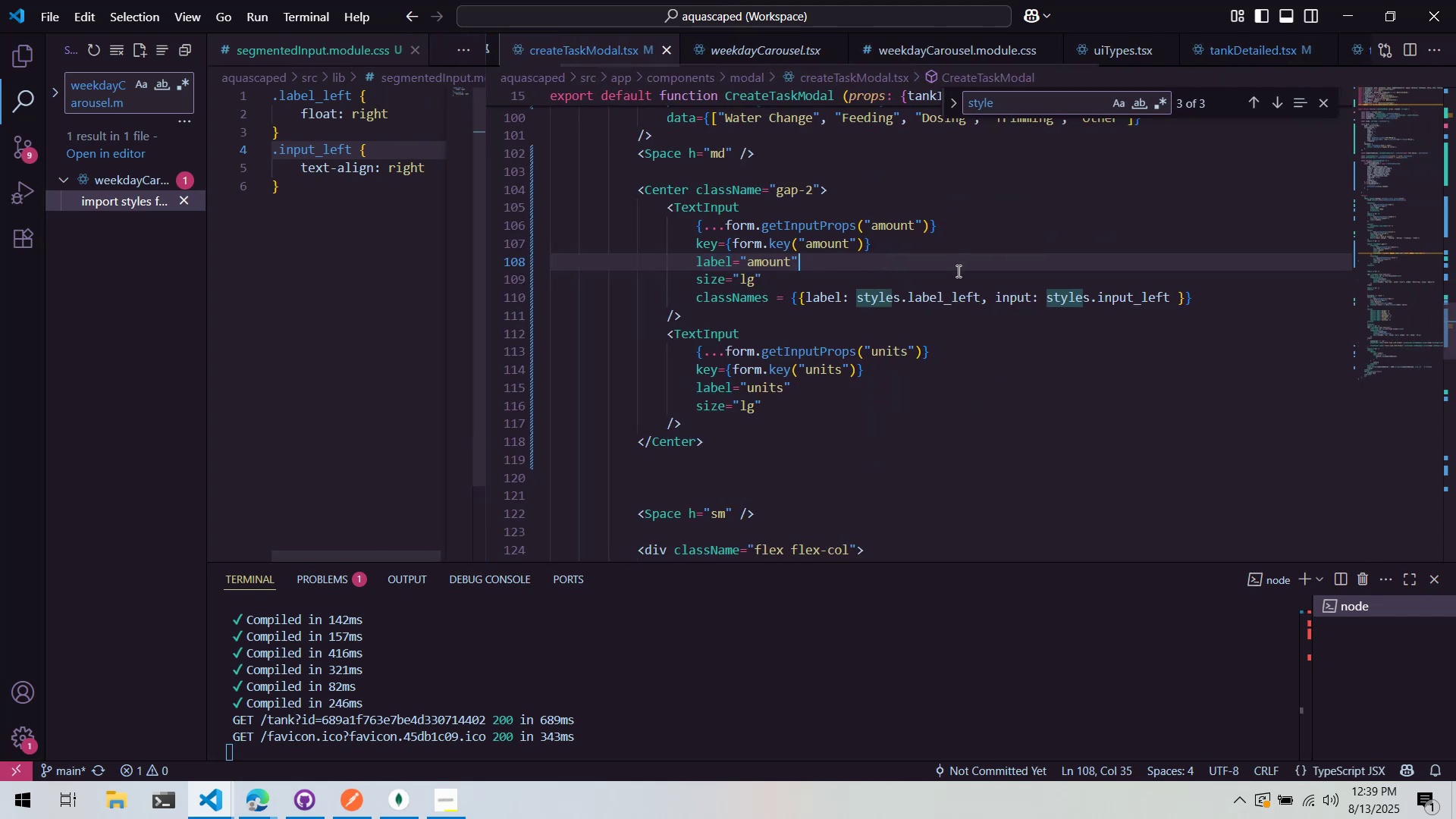 
scroll: coordinate [961, 268], scroll_direction: up, amount: 2.0
 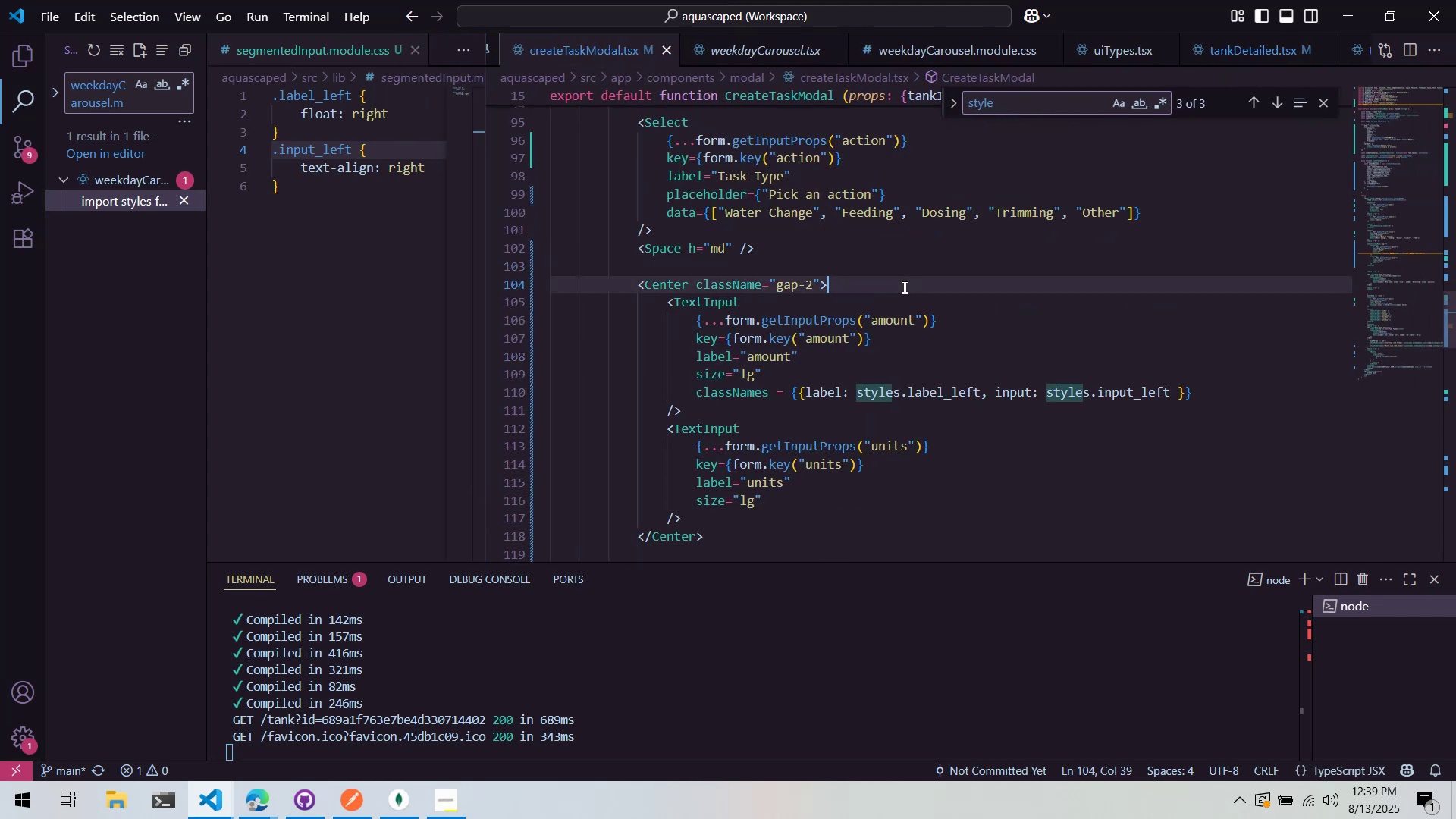 
key(Enter)
 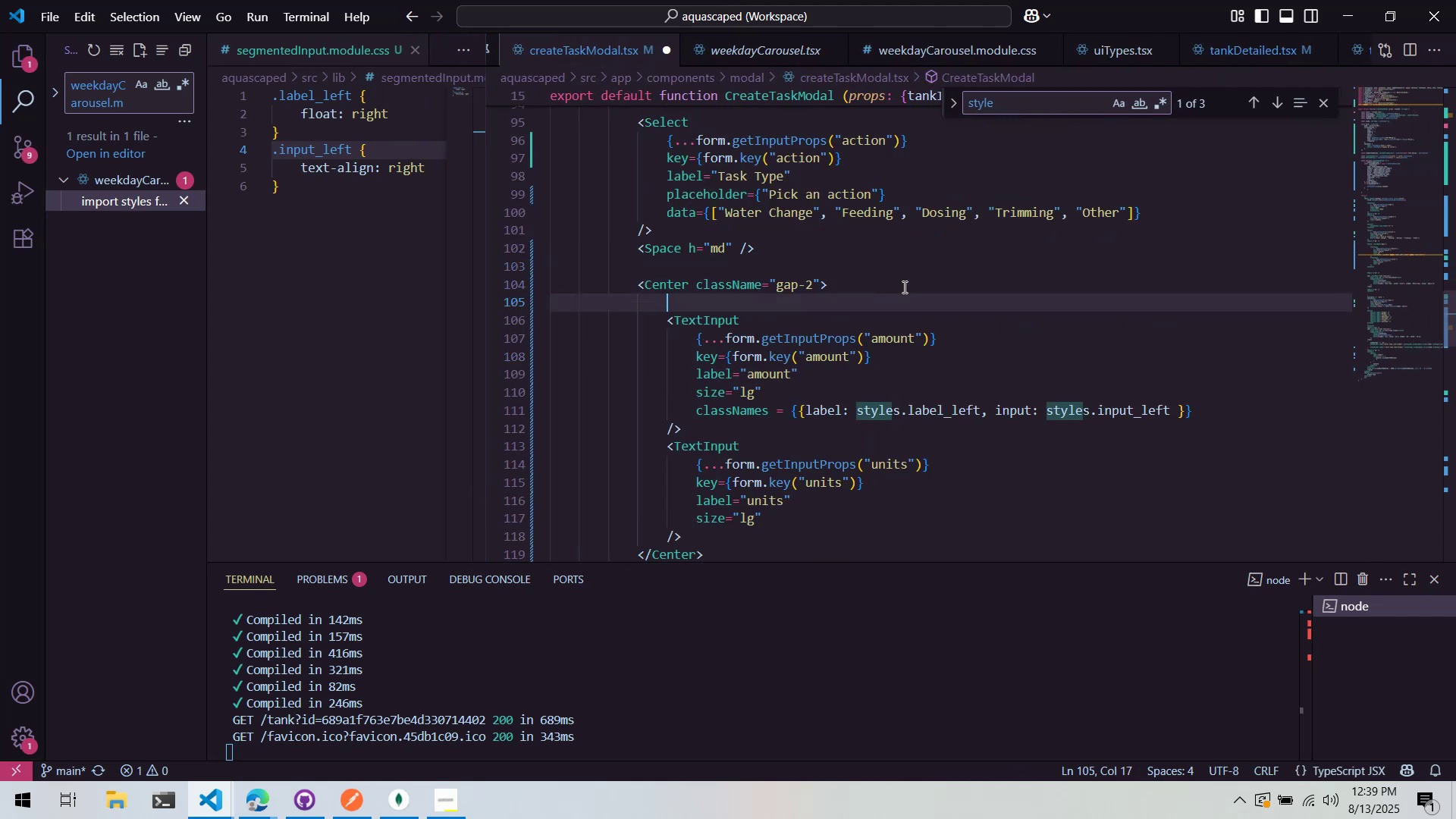 
key(Shift+Comma)
 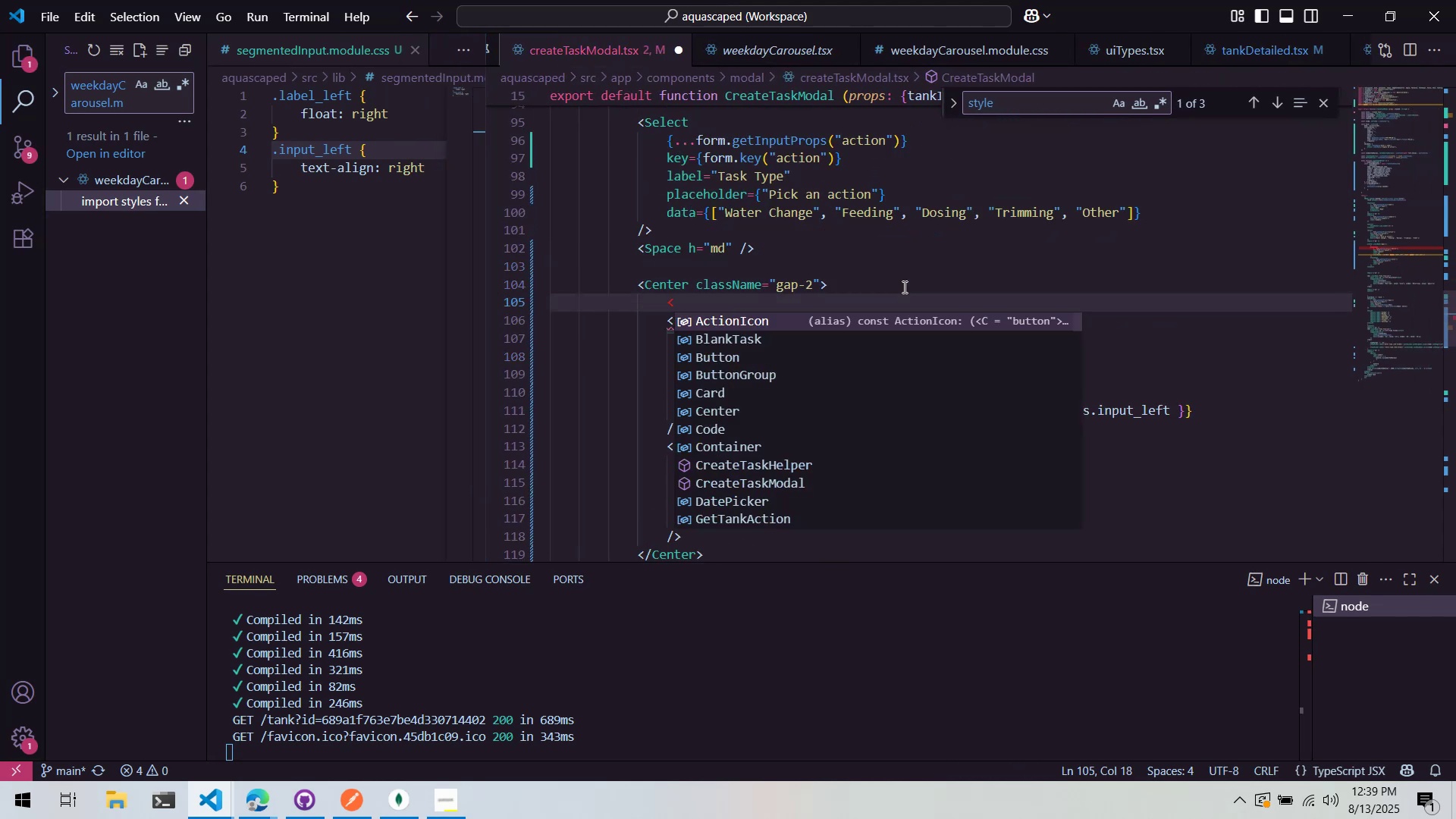 
wait(5.28)
 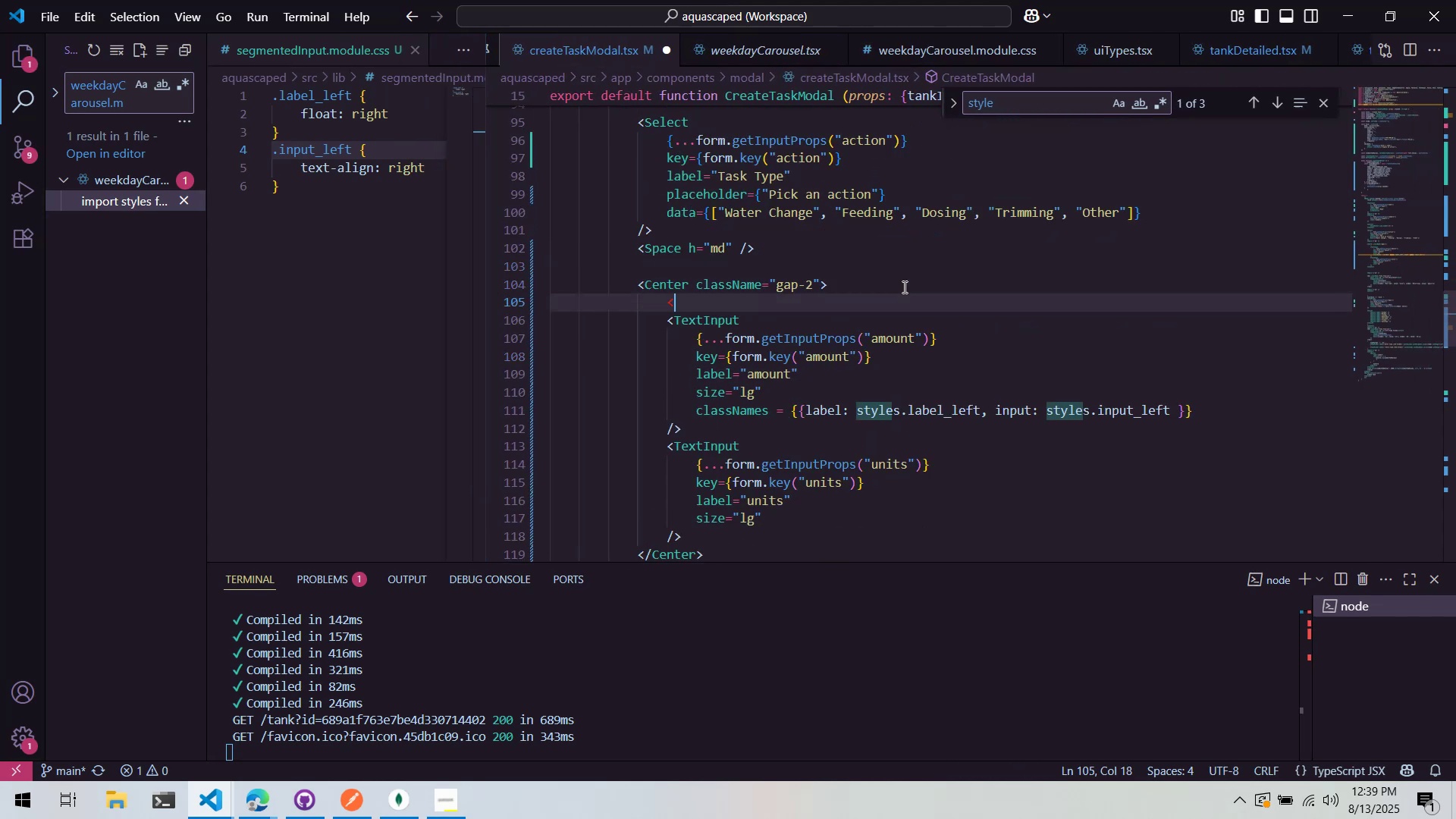 
type(Box)
 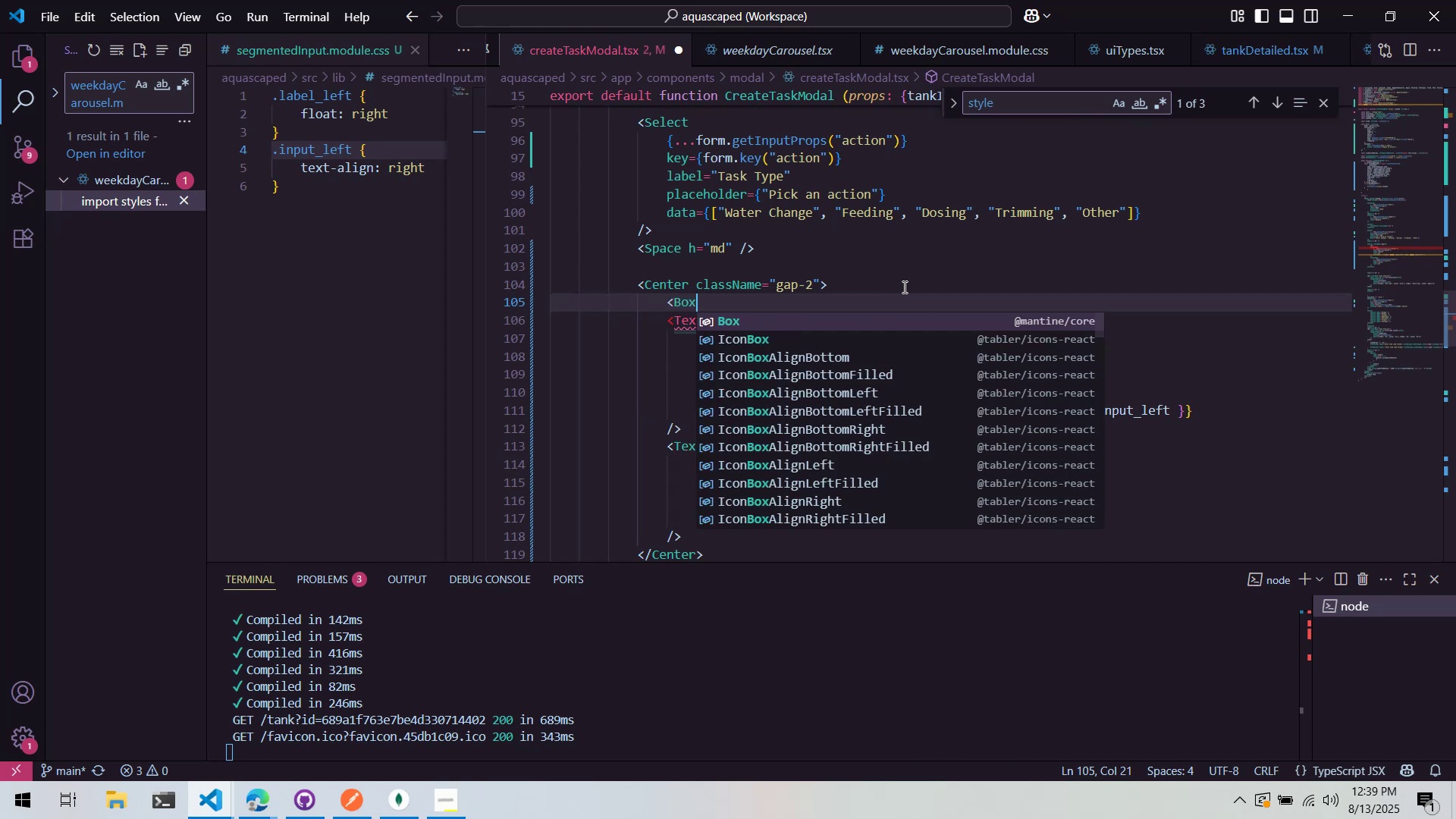 
key(Control+Backspace)
 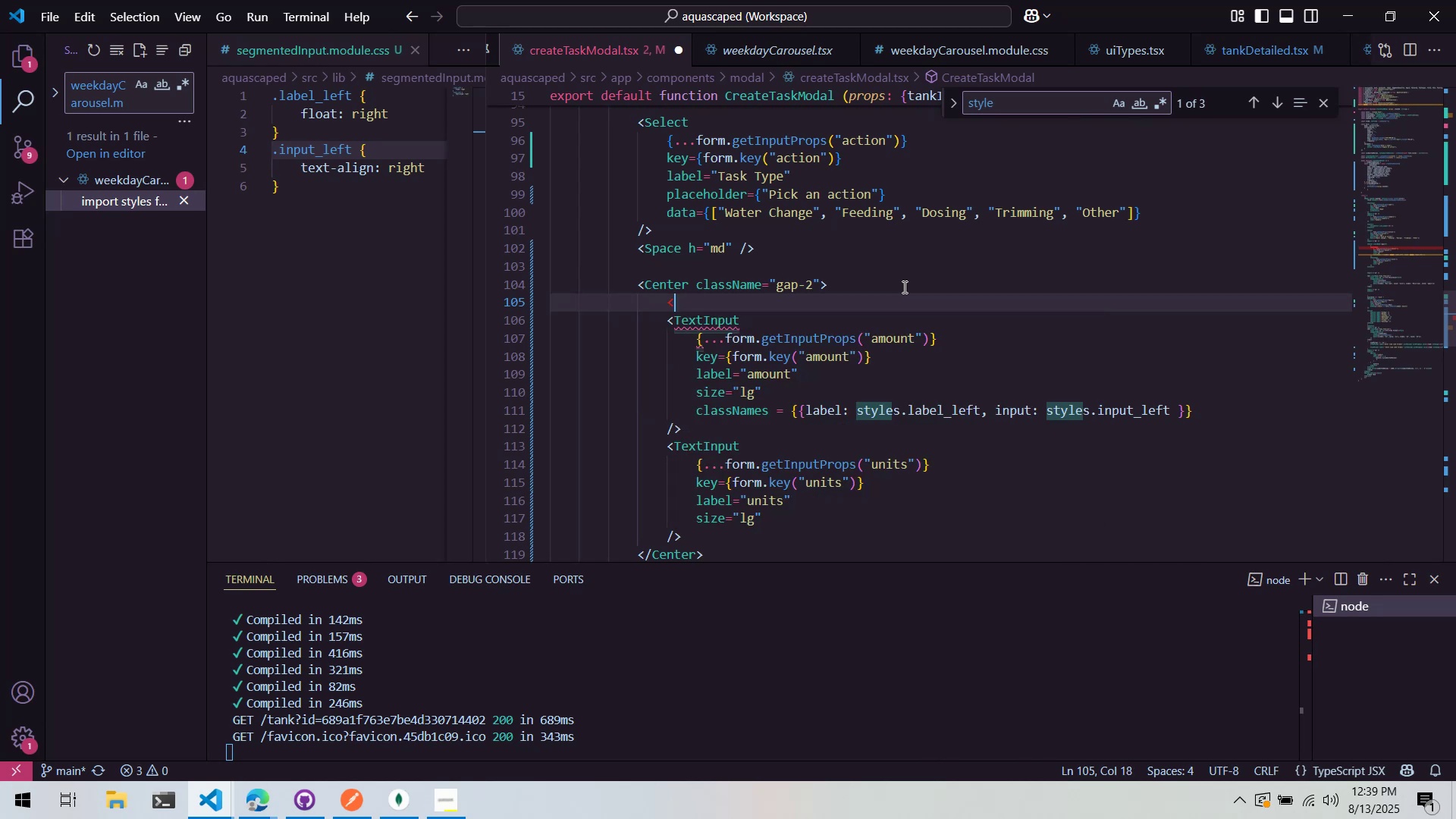 
key(Control+Backspace)
 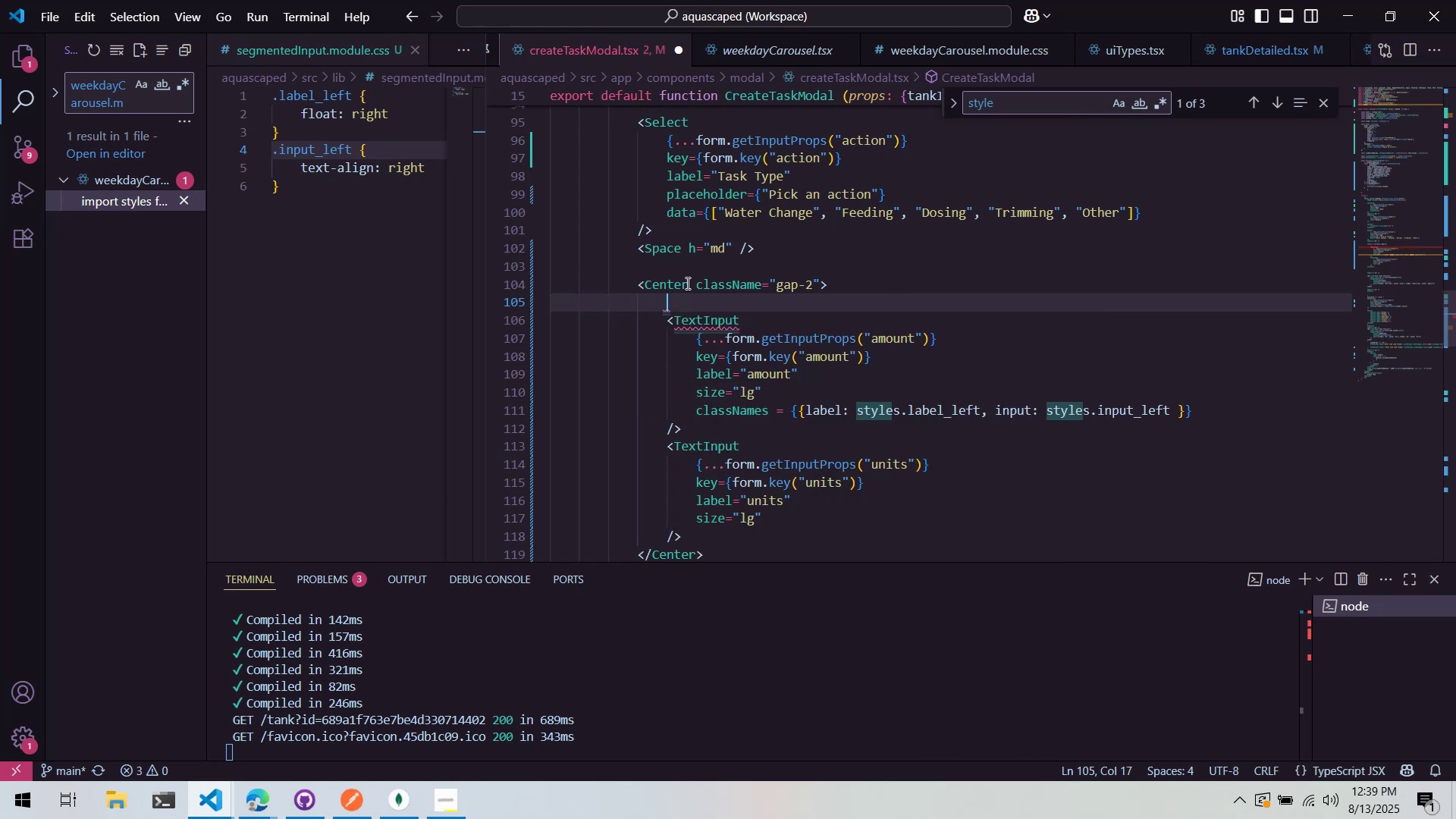 
type(<Bo)
key(Backspace)
key(Backspace)
type(Container)
 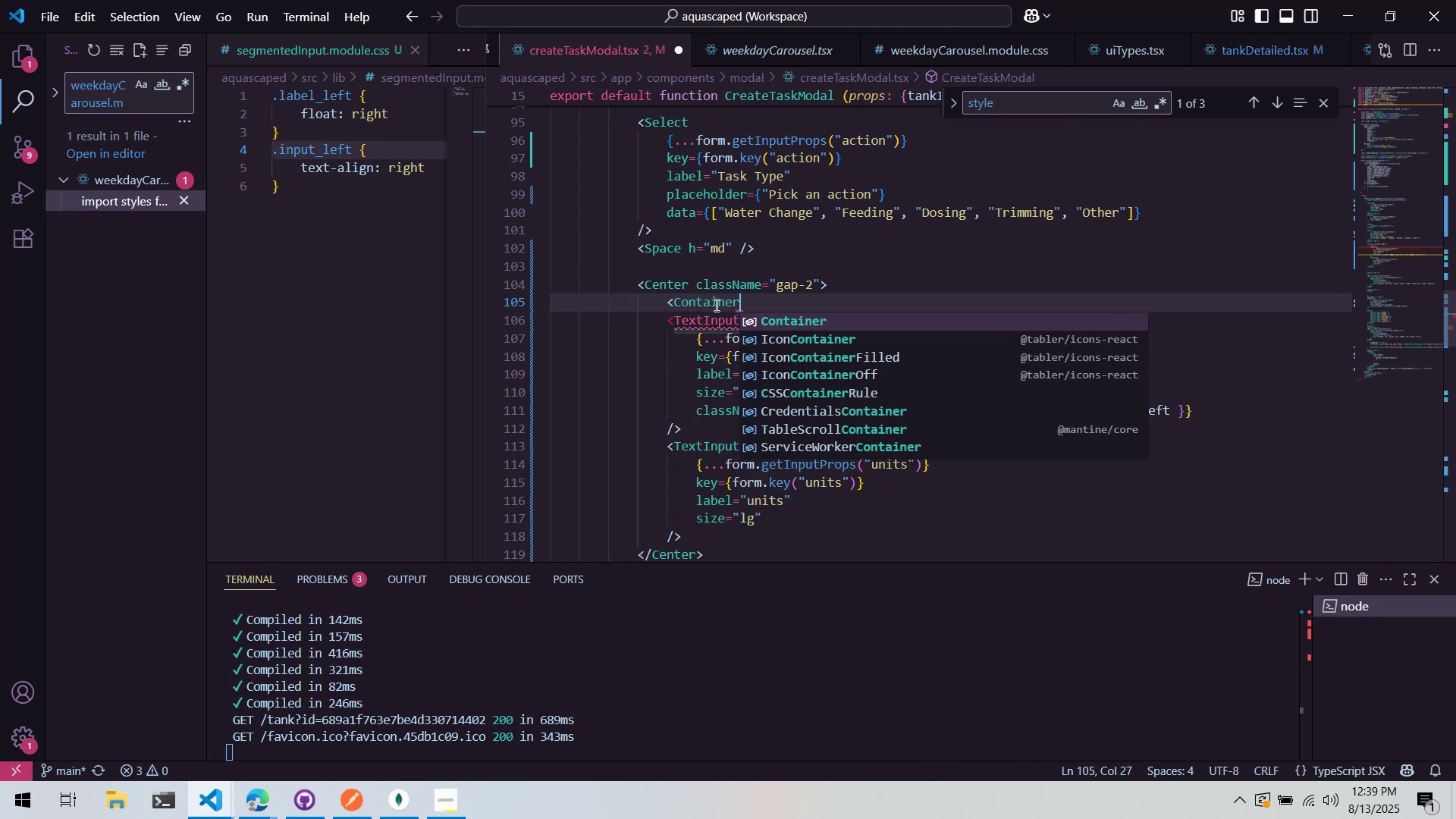 
key(Enter)
 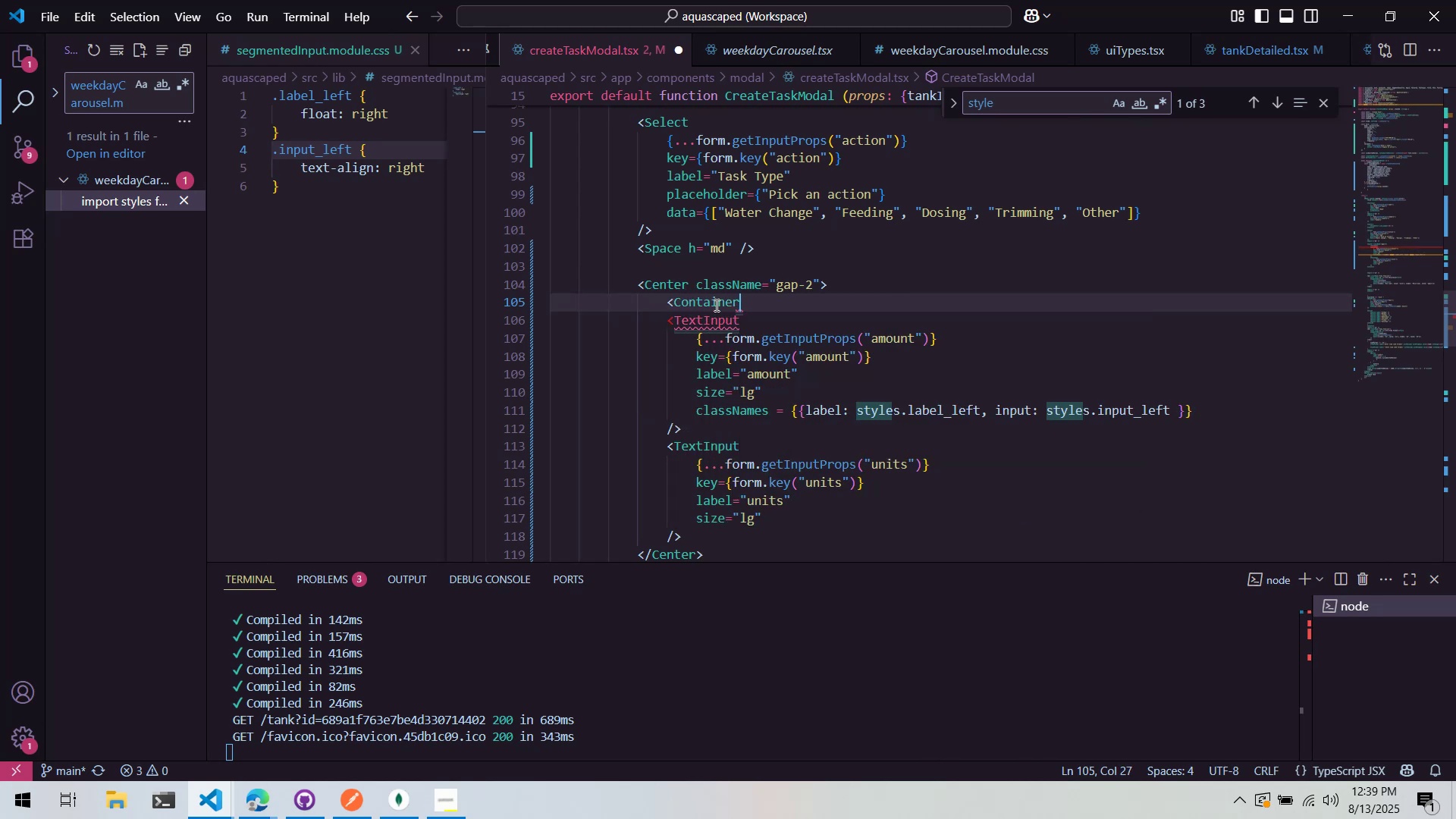 
key(Shift+ShiftLeft)
 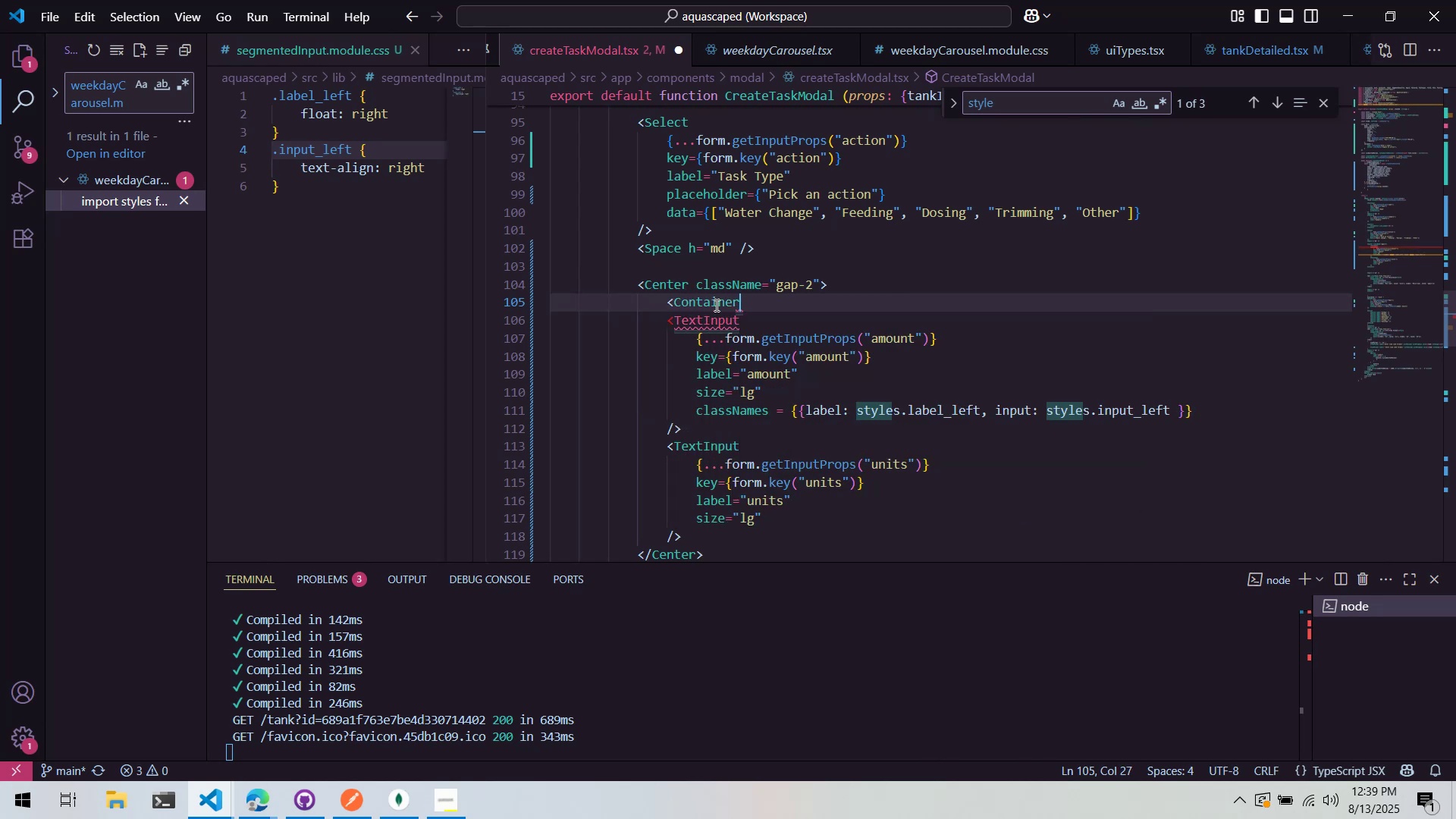 
key(Shift+Period)
 